 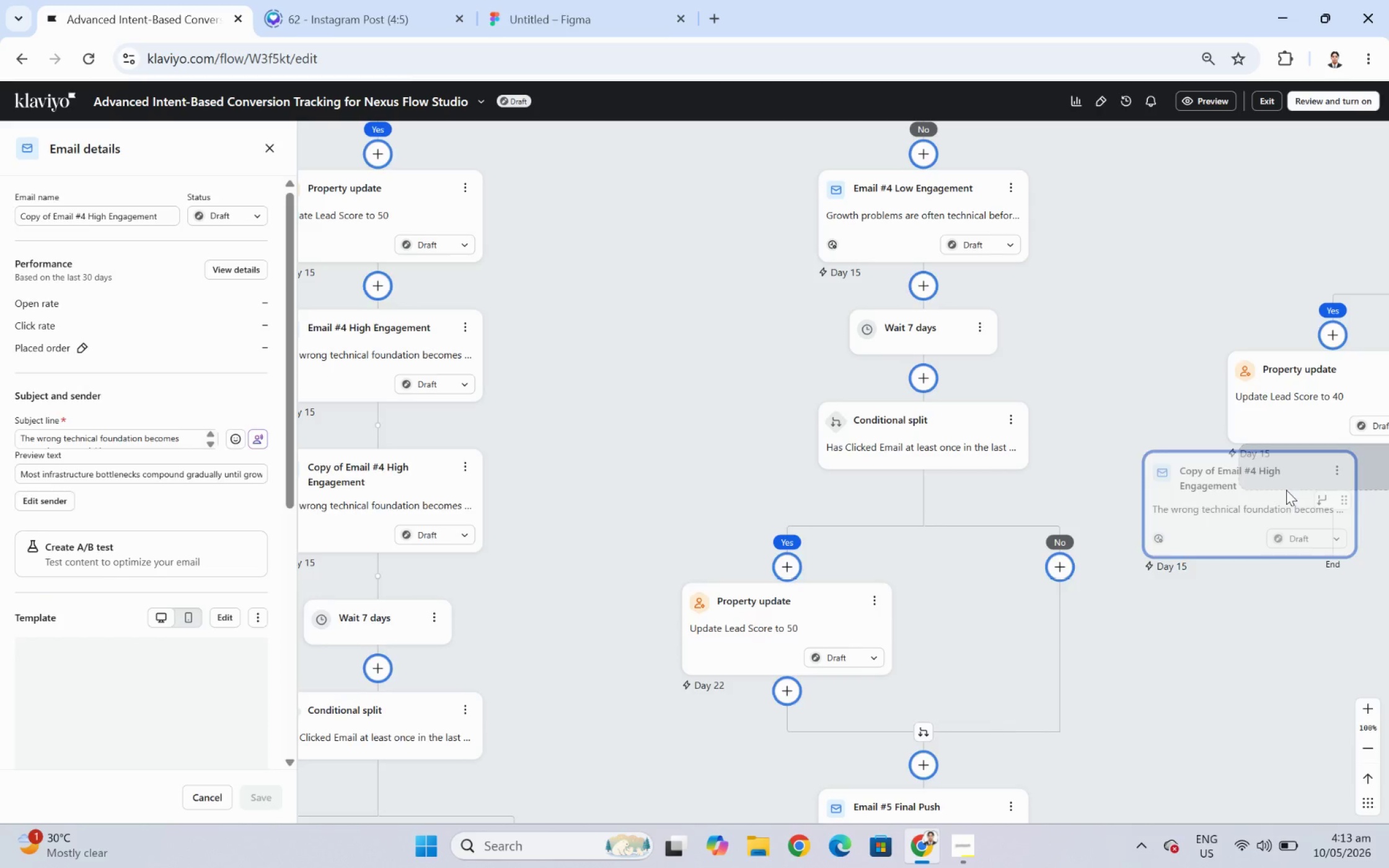 
left_click([53, 215])
 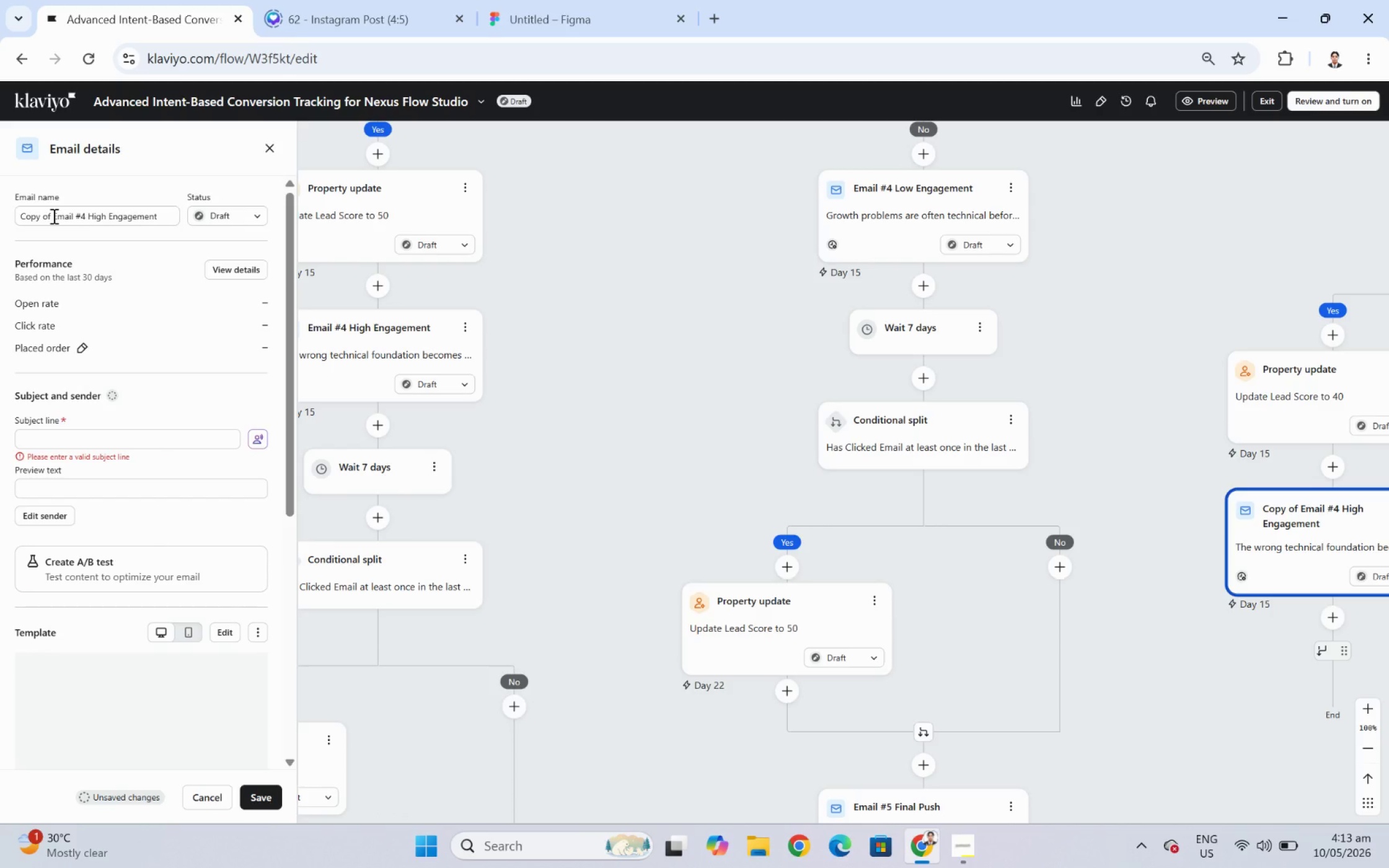 
left_click([53, 216])
 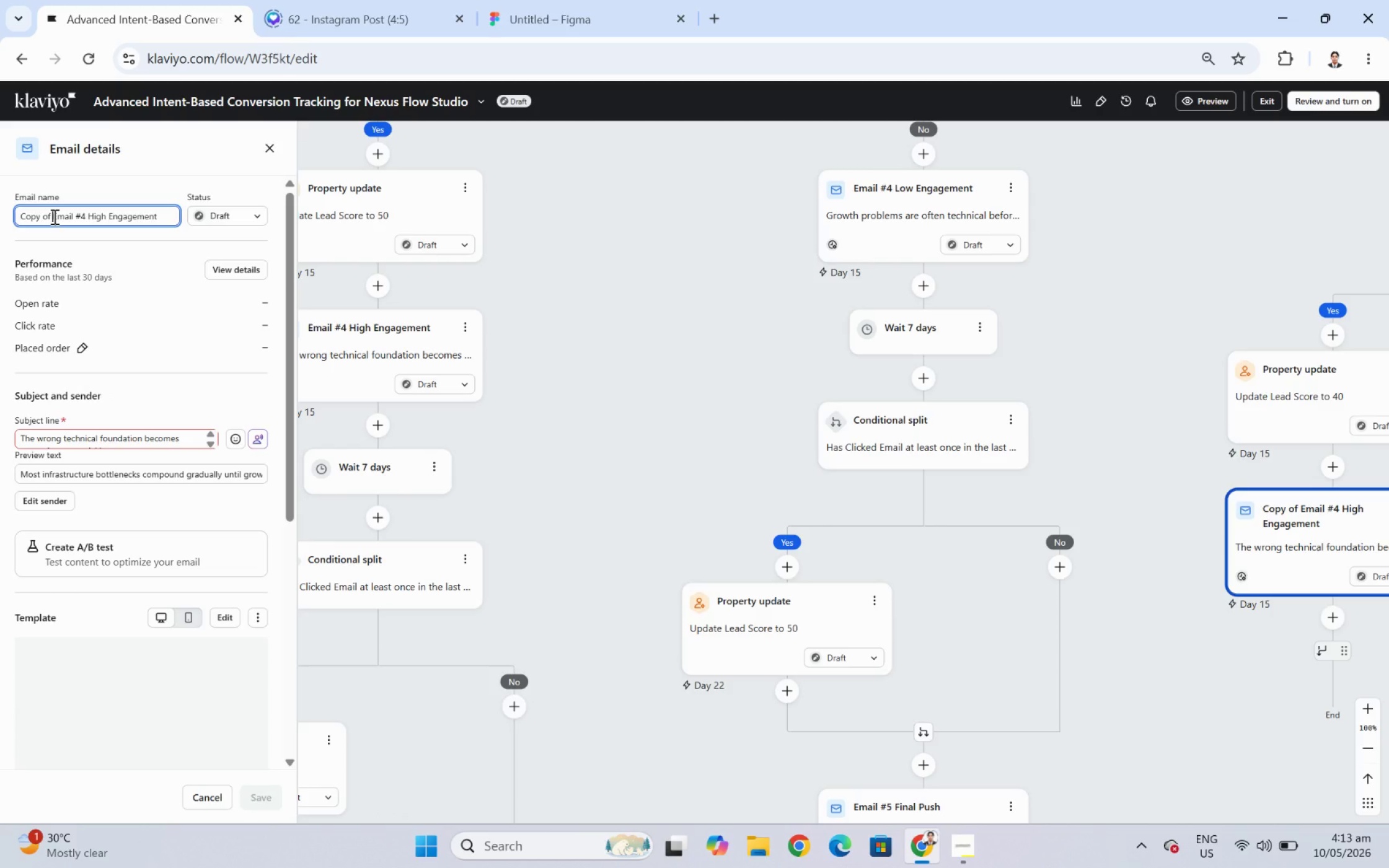 
left_click_drag(start_coordinate=[53, 216], to_coordinate=[17, 217])
 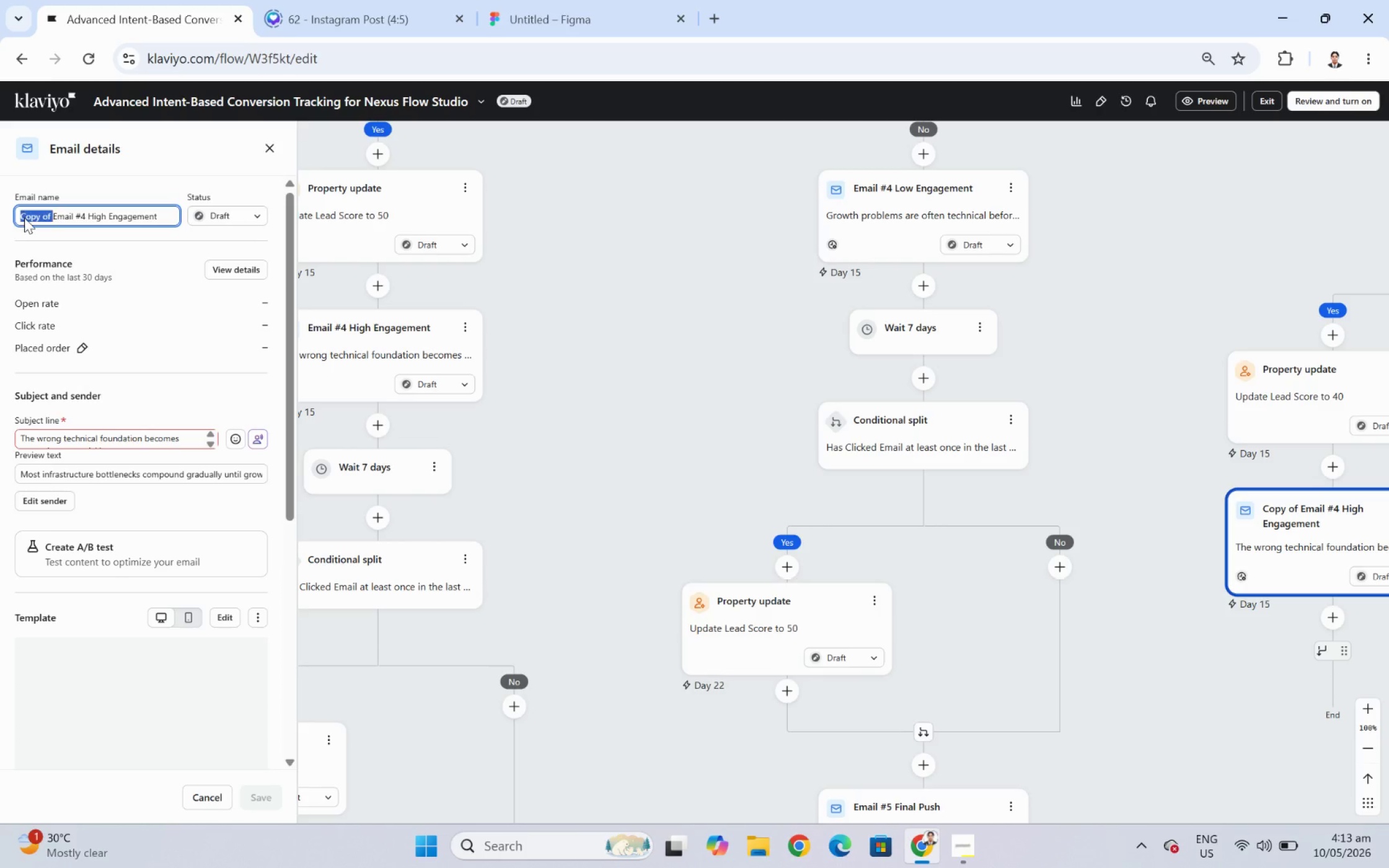 
key(Backspace)
 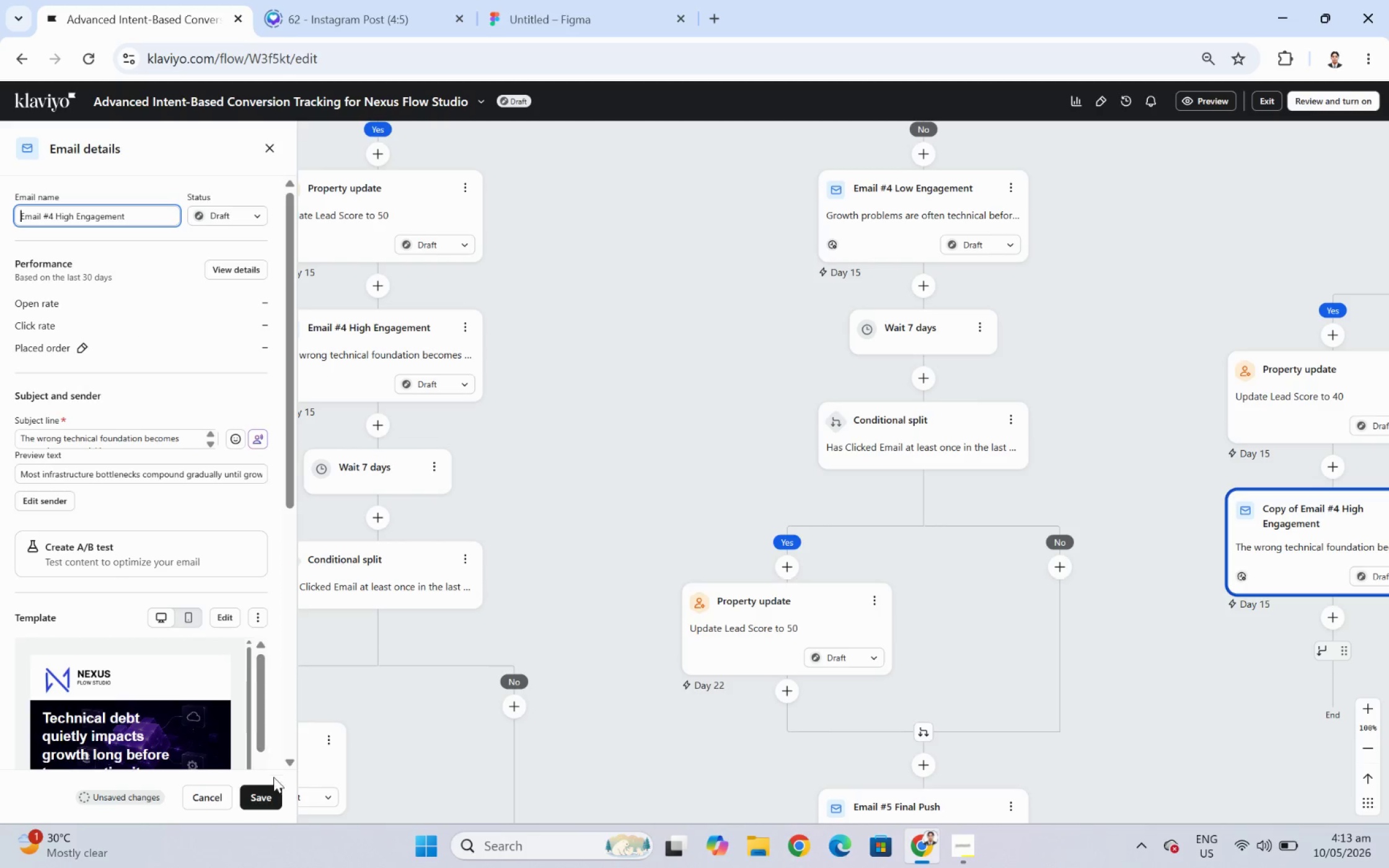 
left_click([273, 800])
 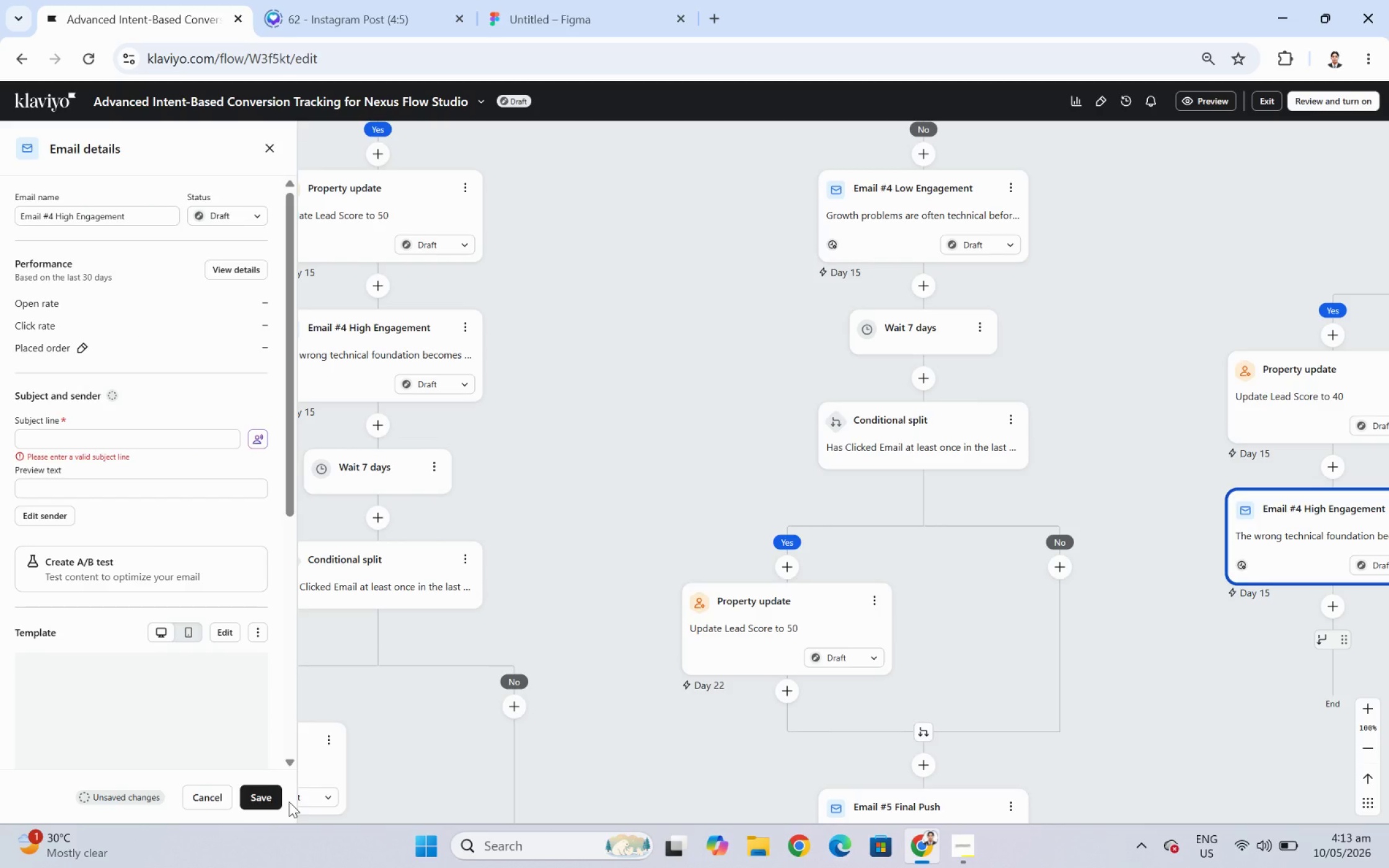 
wait(10.16)
 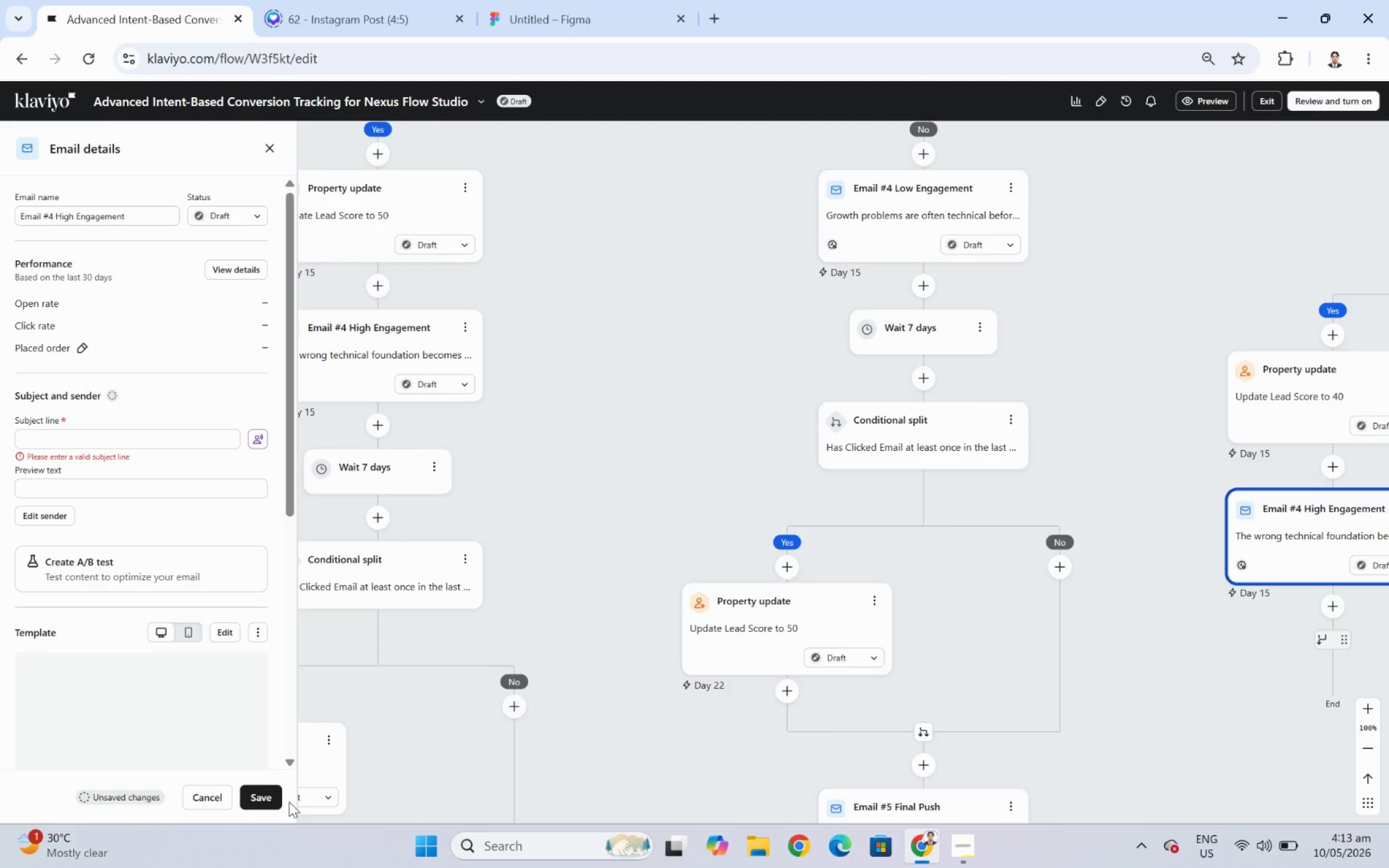 
left_click_drag(start_coordinate=[1228, 661], to_coordinate=[1062, 579])
 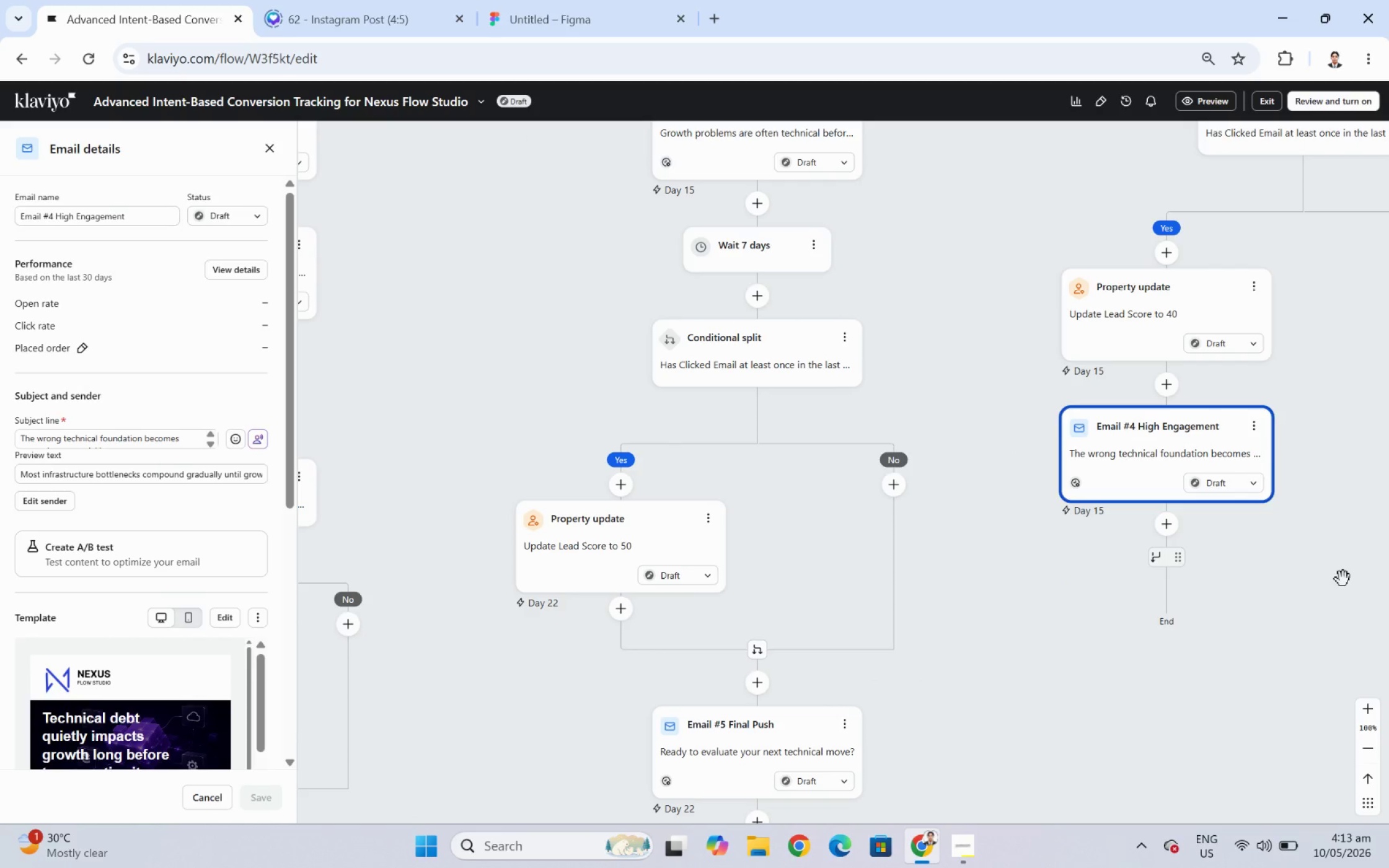 
left_click_drag(start_coordinate=[1323, 615], to_coordinate=[1243, 538])
 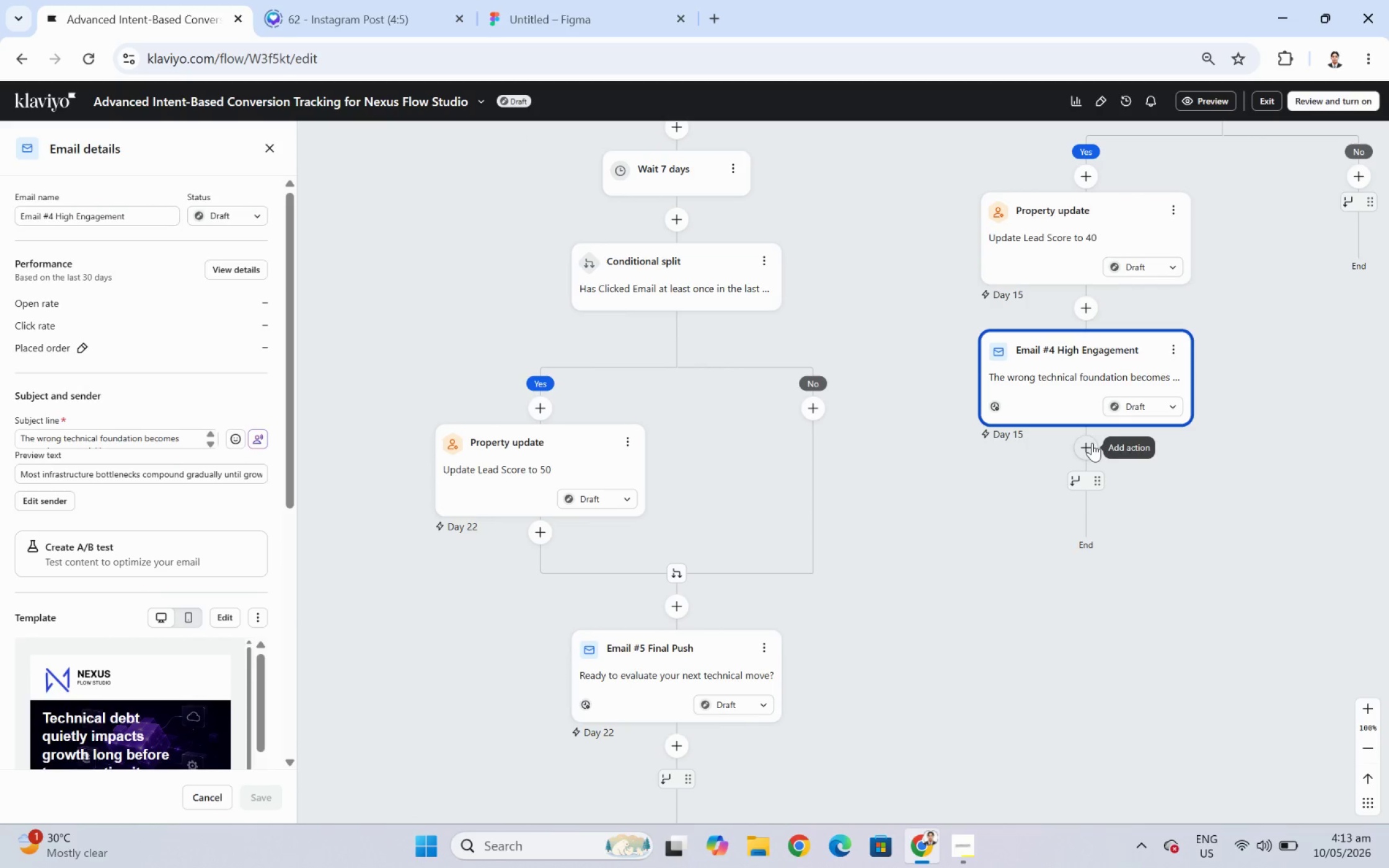 
left_click([1091, 442])
 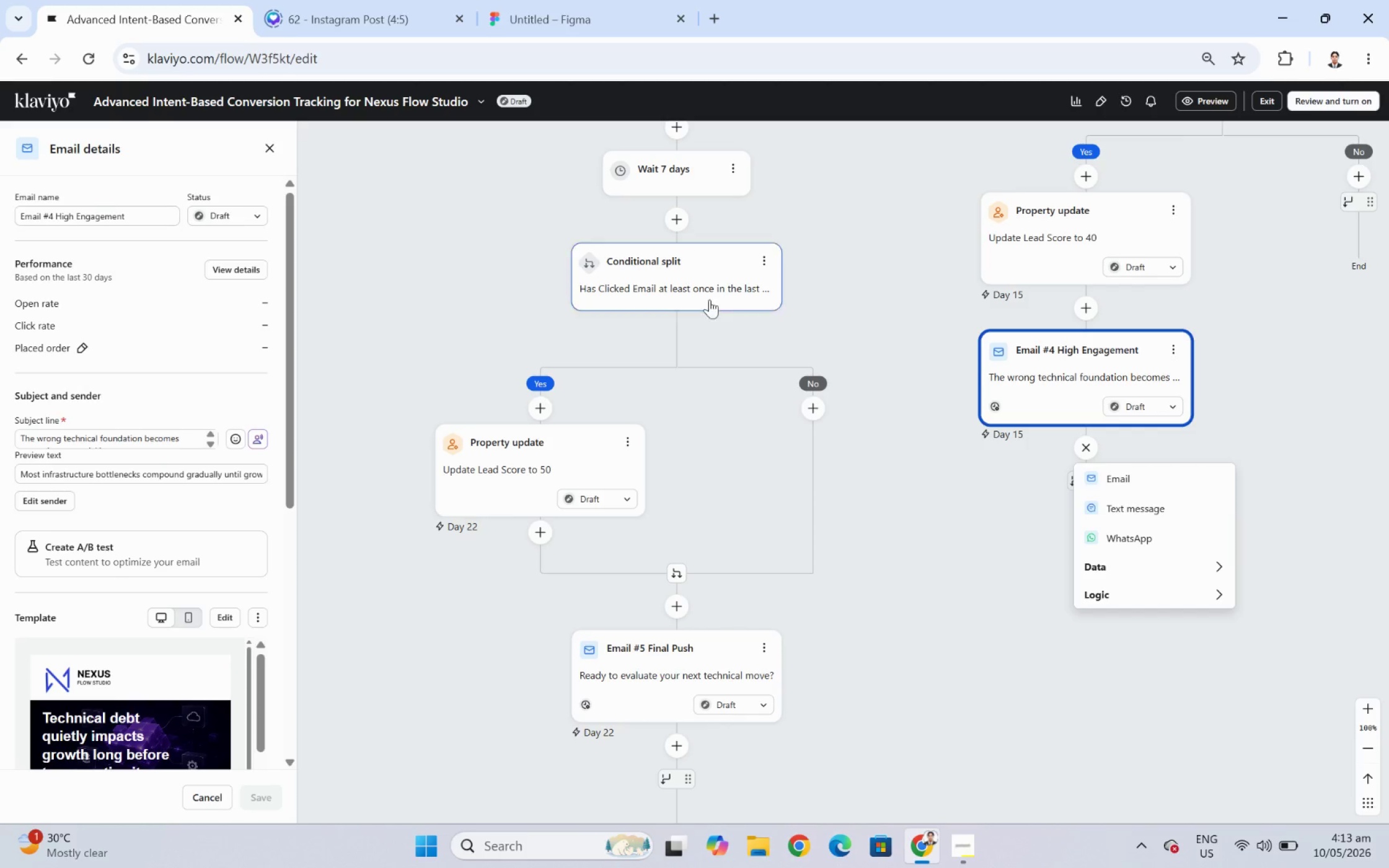 
left_click([736, 164])
 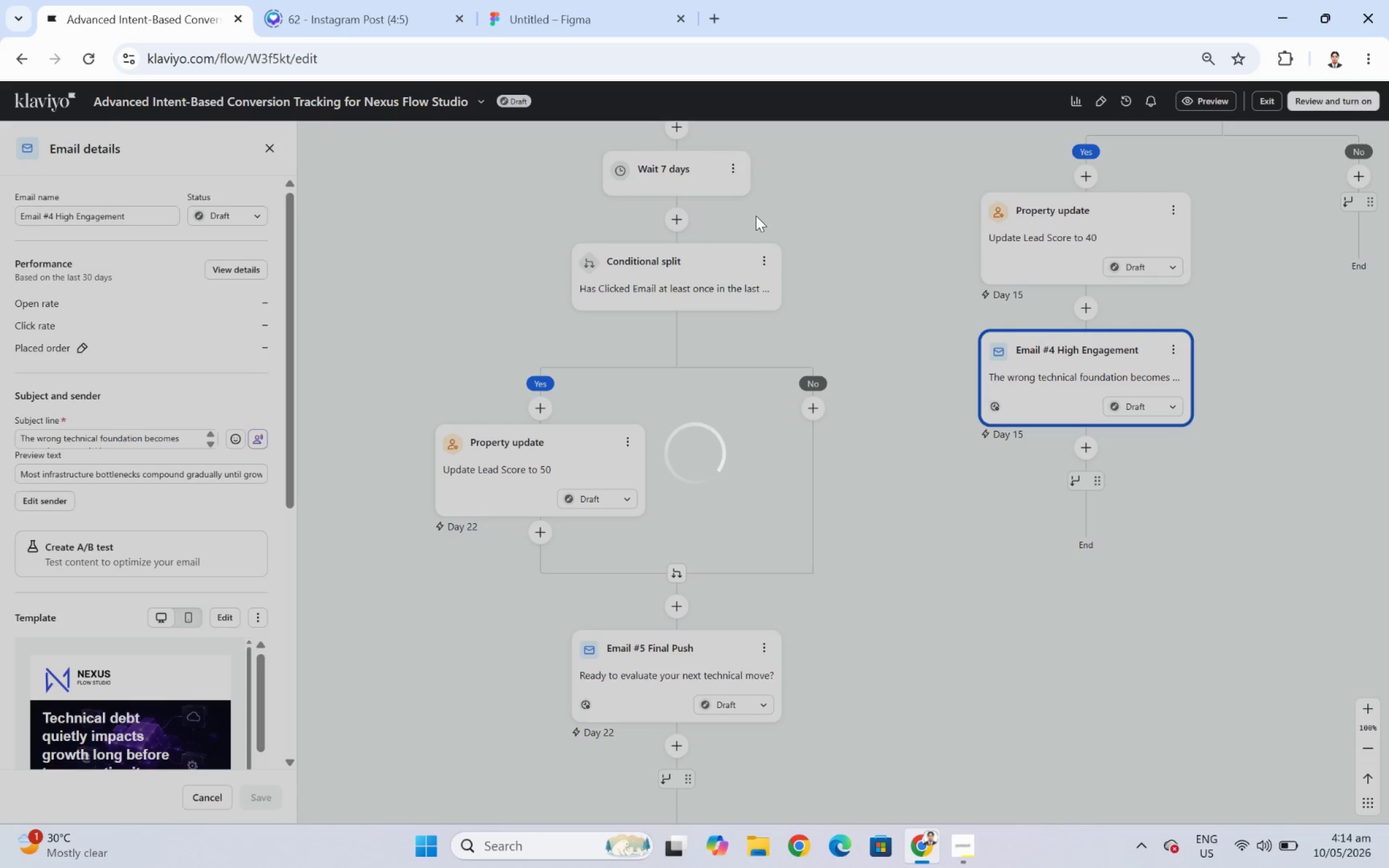 
wait(7.02)
 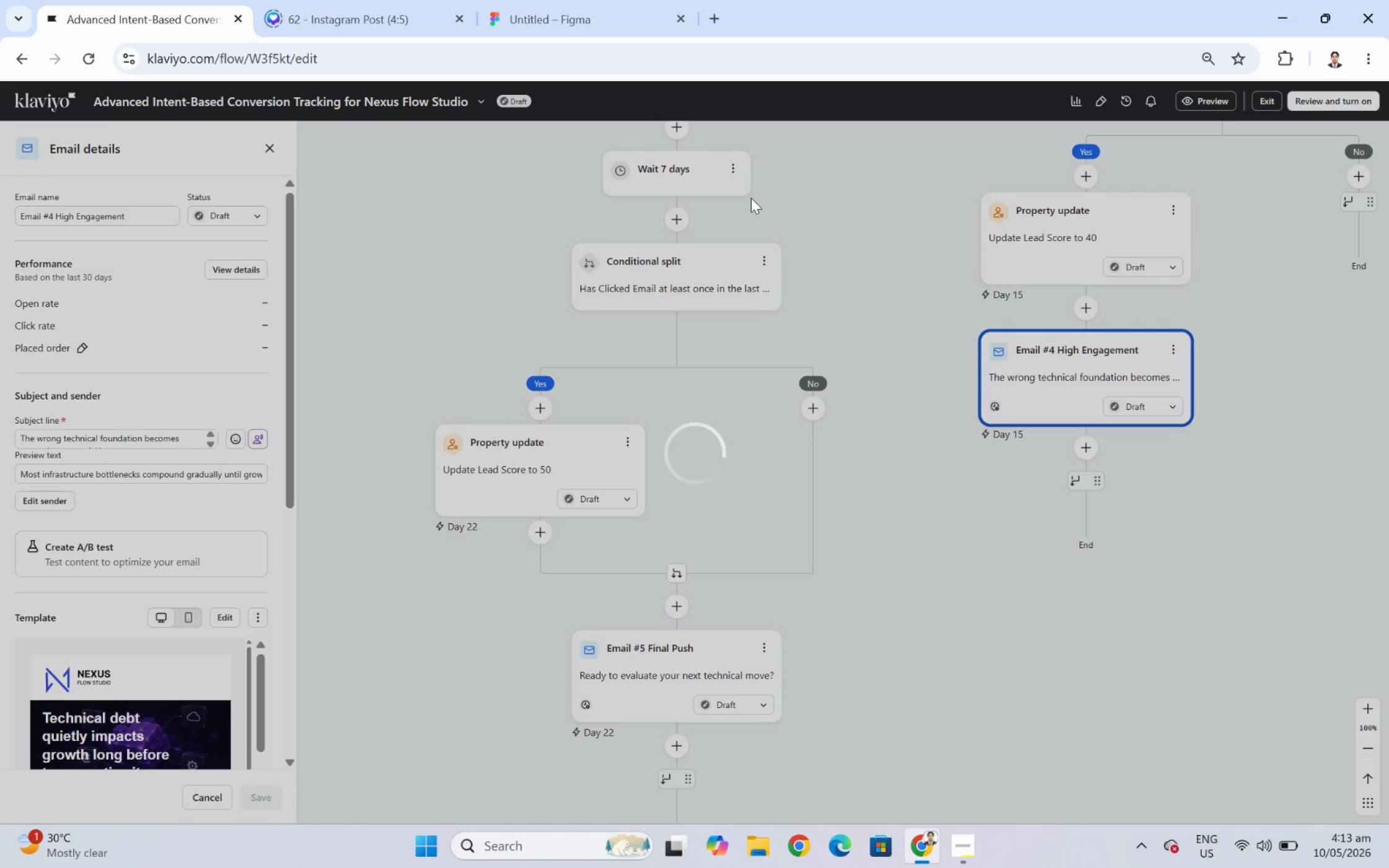 
left_click_drag(start_coordinate=[668, 258], to_coordinate=[1097, 471])
 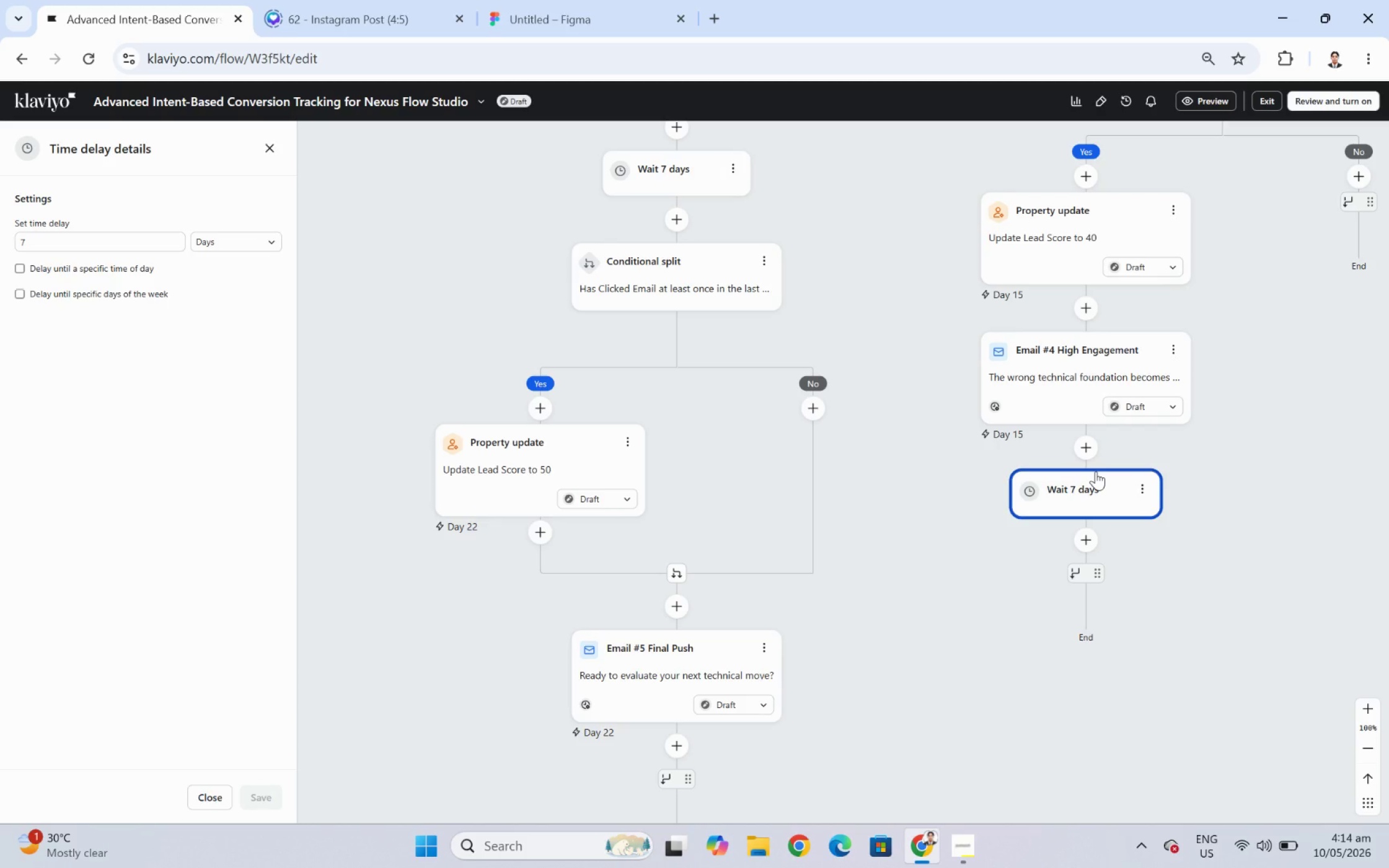 
wait(12.54)
 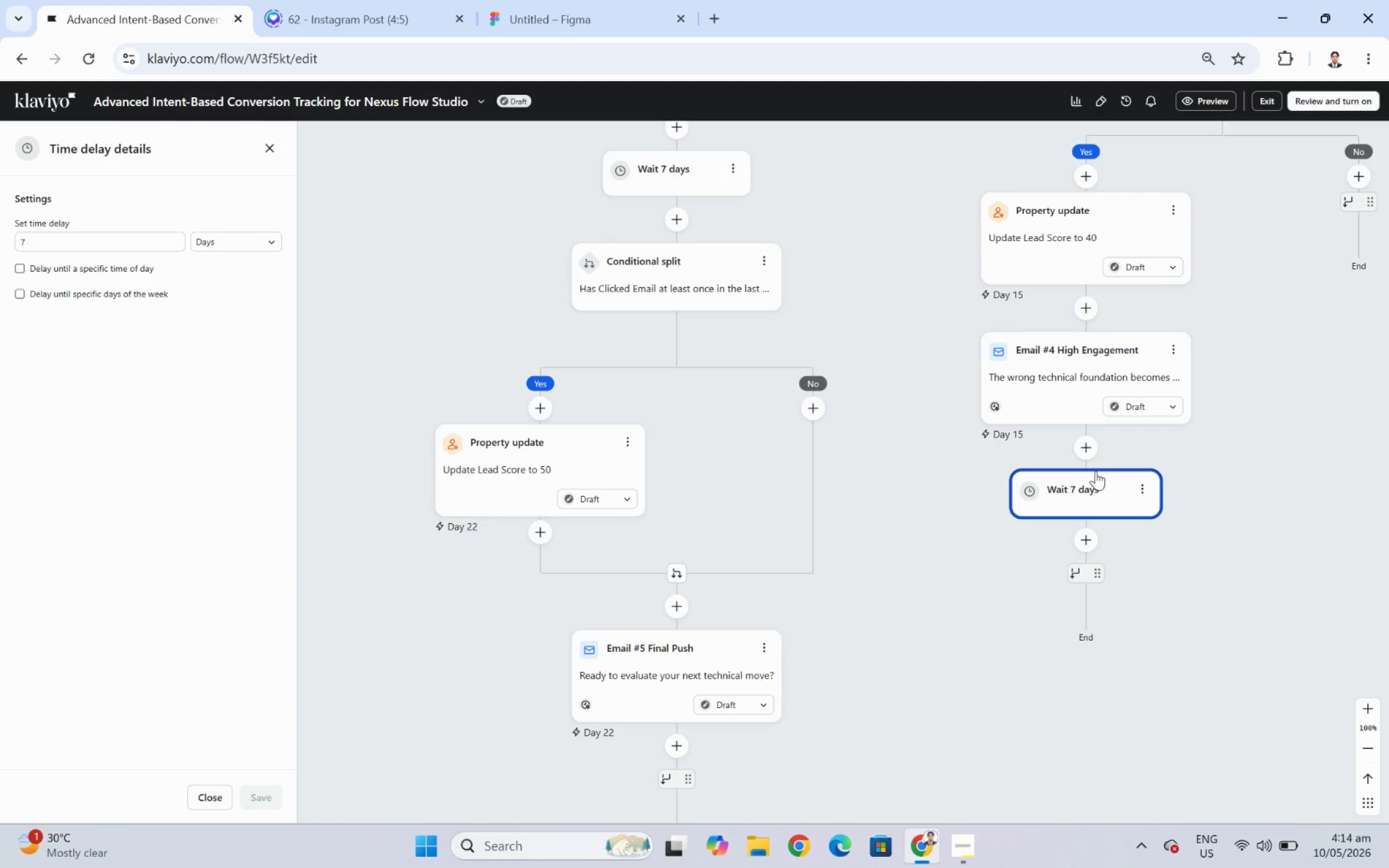 
left_click_drag(start_coordinate=[958, 506], to_coordinate=[897, 458])
 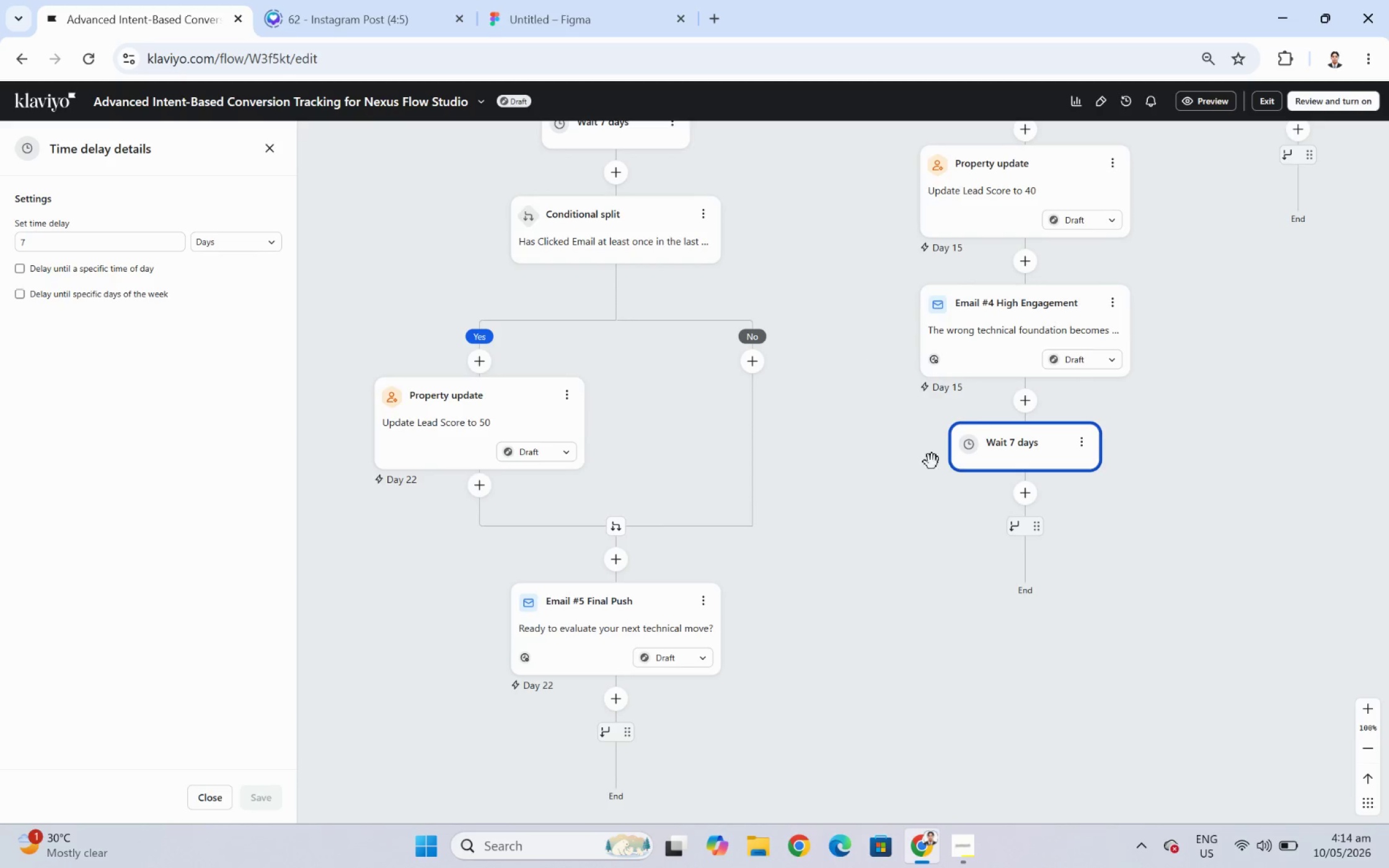 
mouse_move([995, 495])
 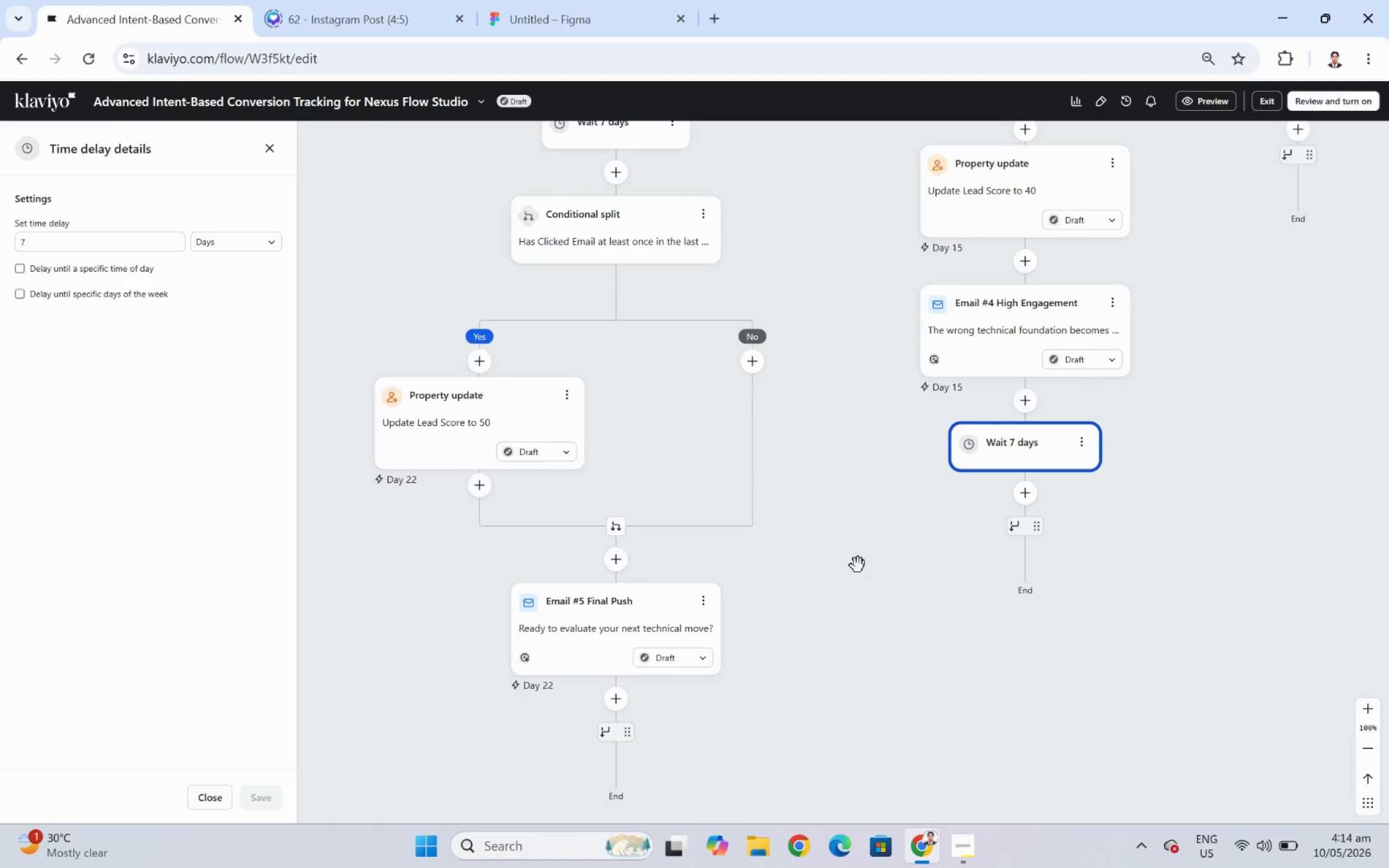 
left_click_drag(start_coordinate=[863, 575], to_coordinate=[1160, 587])
 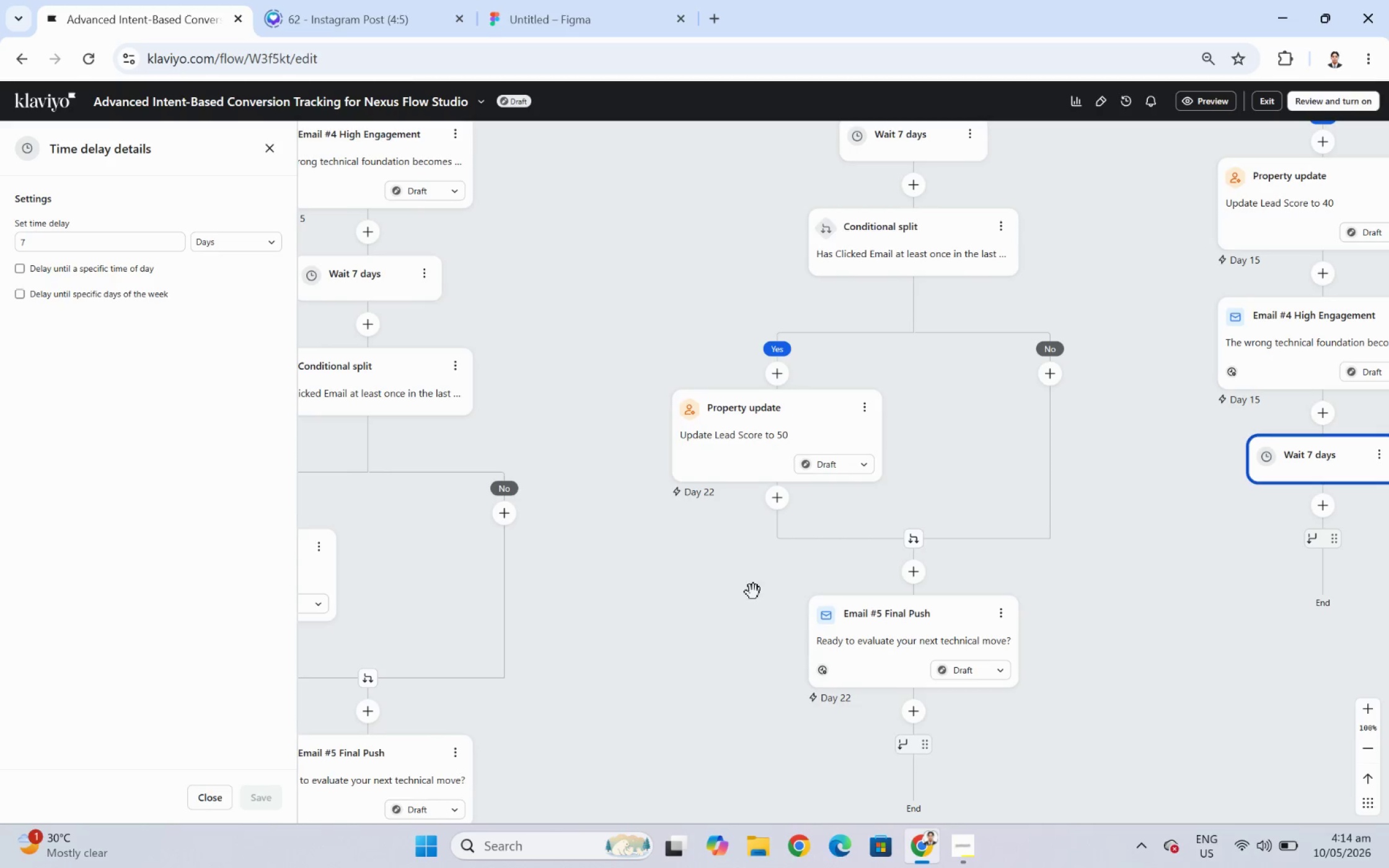 
left_click_drag(start_coordinate=[737, 594], to_coordinate=[628, 594])
 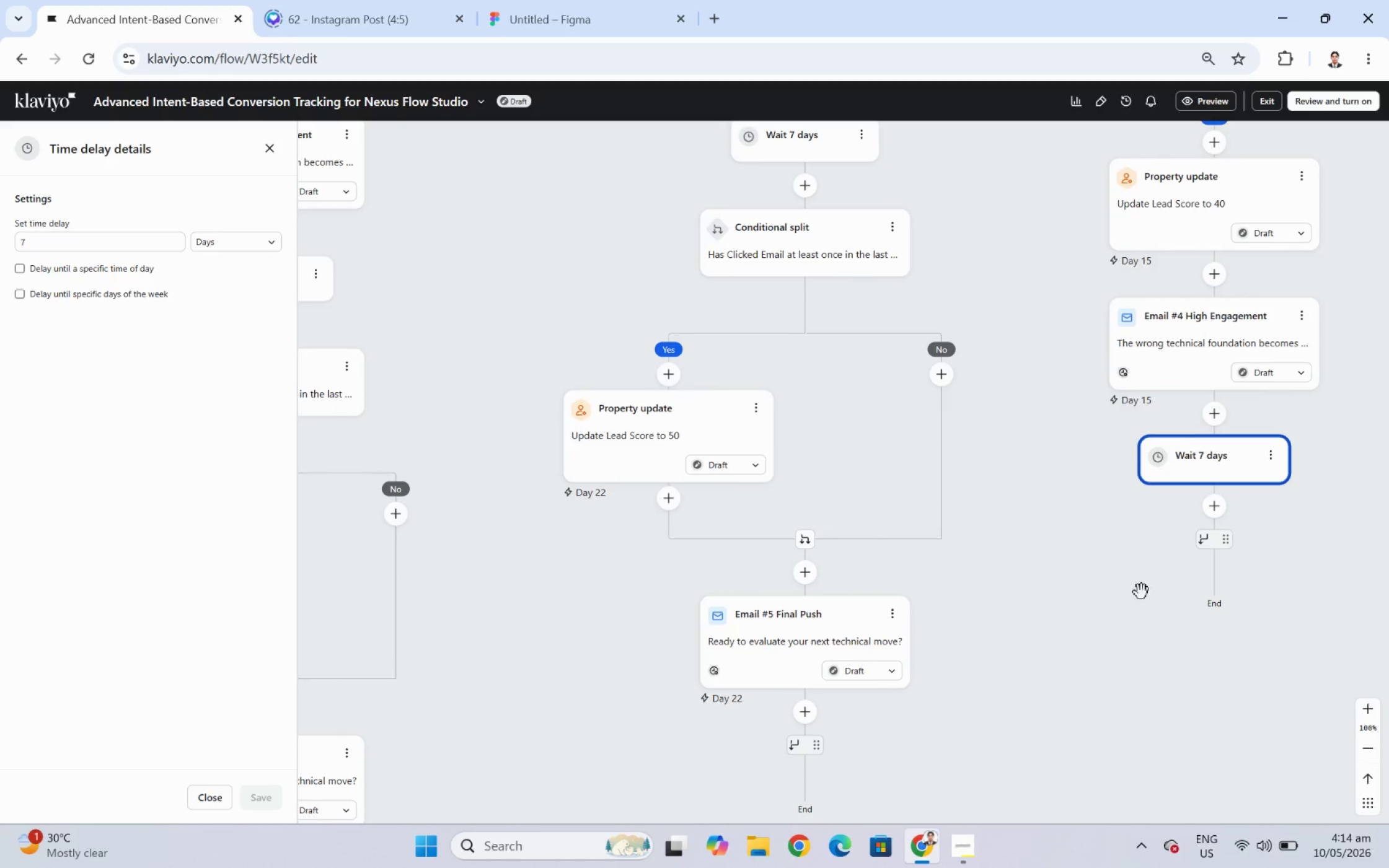 
left_click_drag(start_coordinate=[1139, 597], to_coordinate=[1029, 612])
 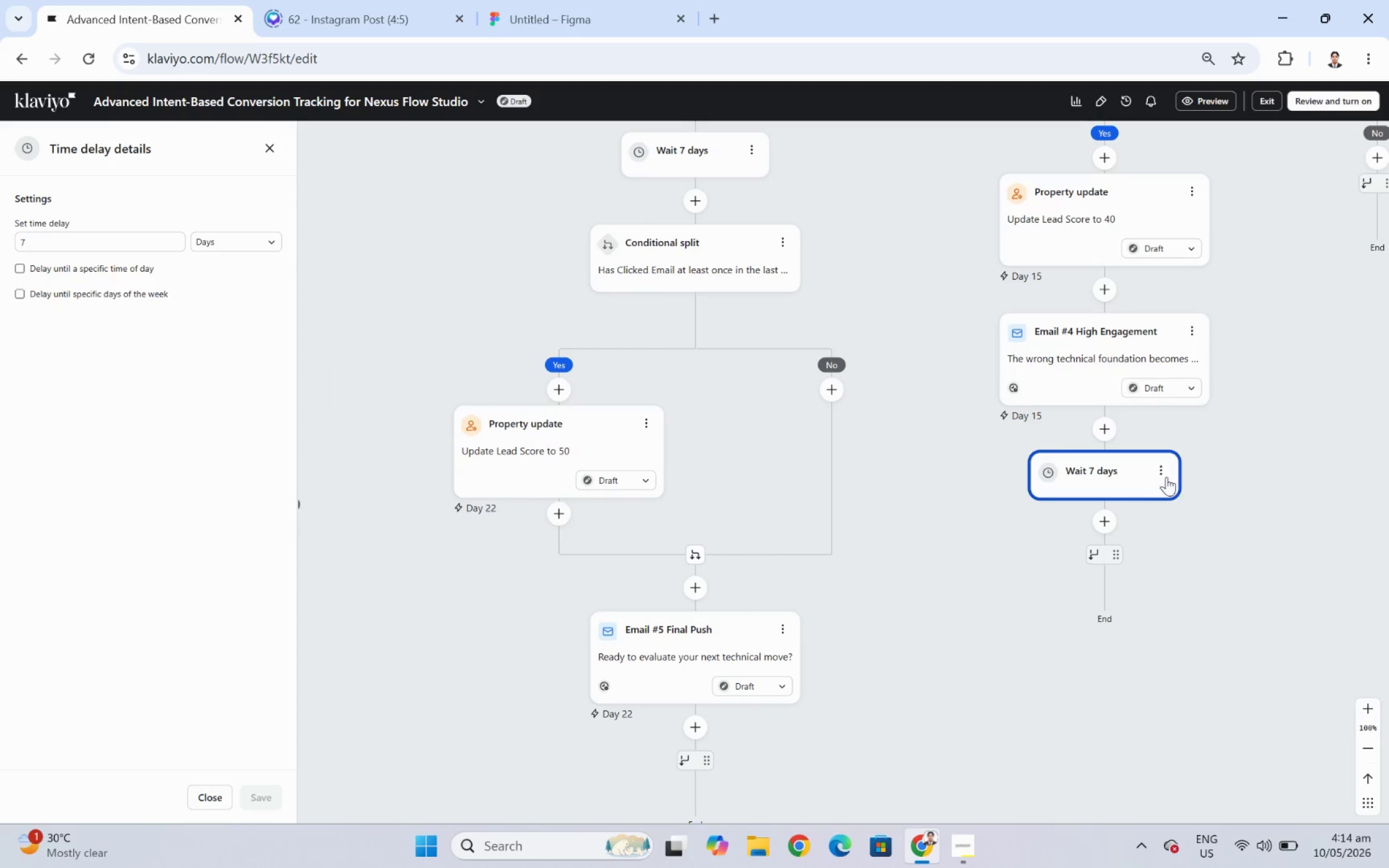 
left_click([1157, 468])
 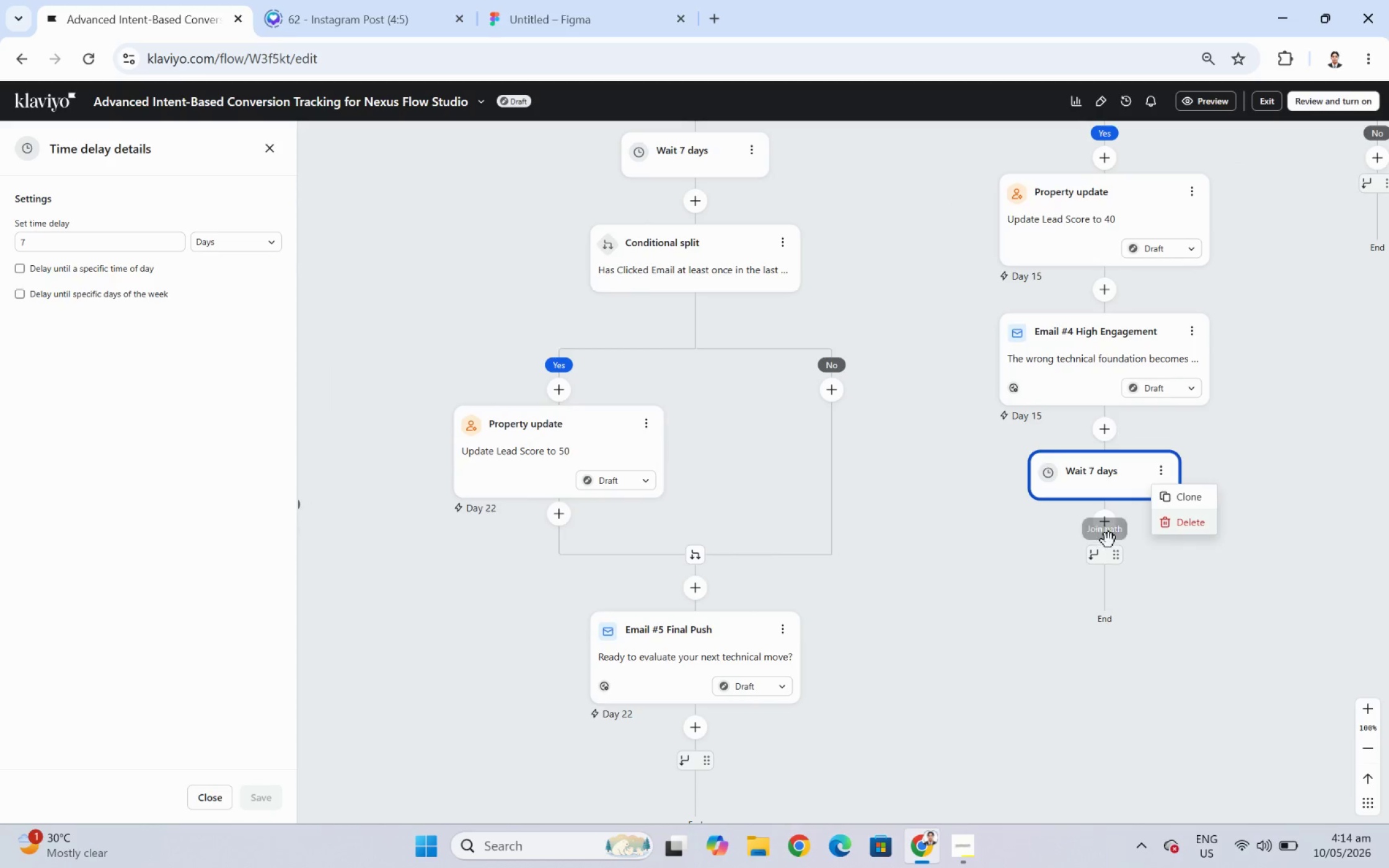 
left_click([1107, 528])
 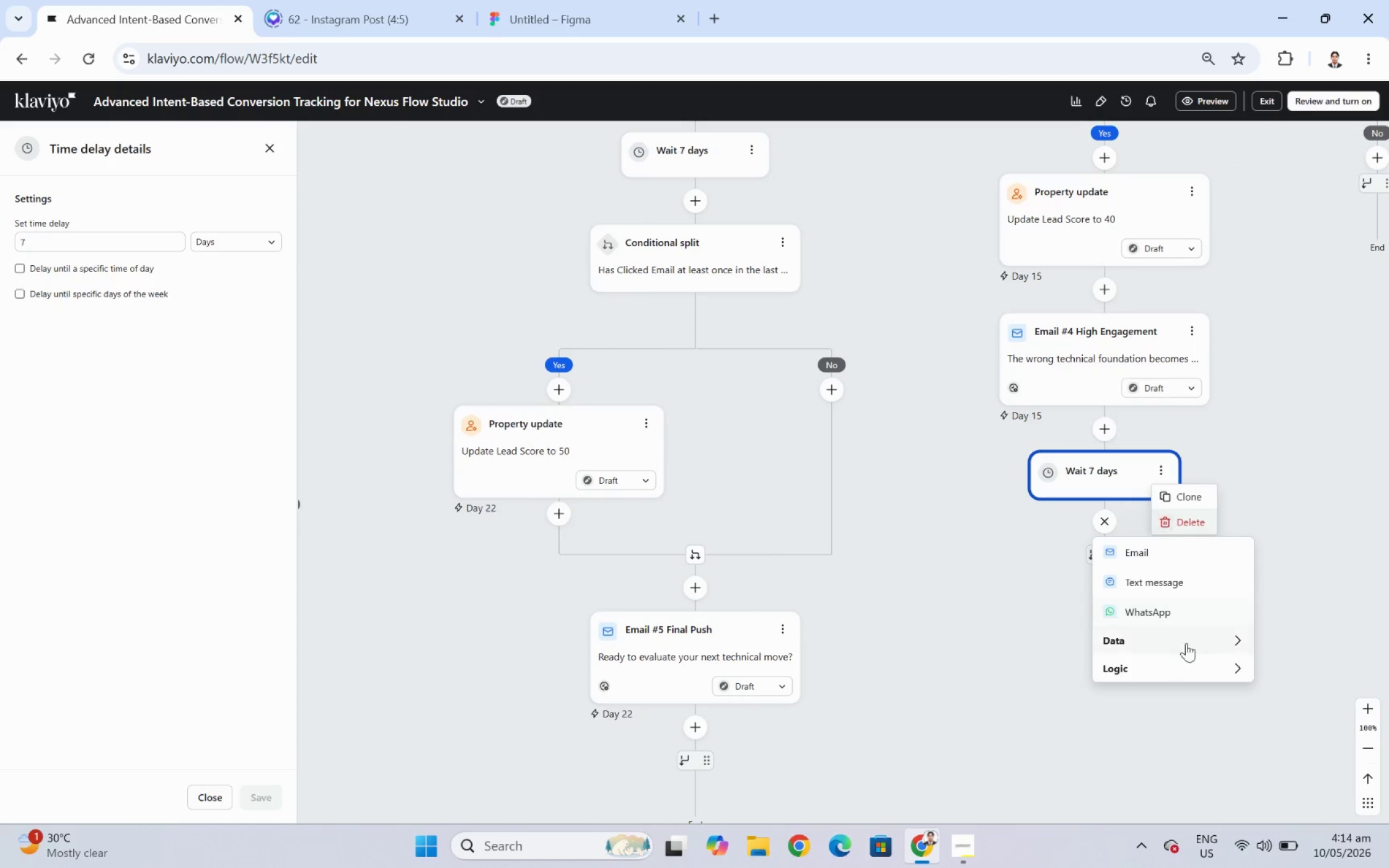 
left_click([1189, 661])
 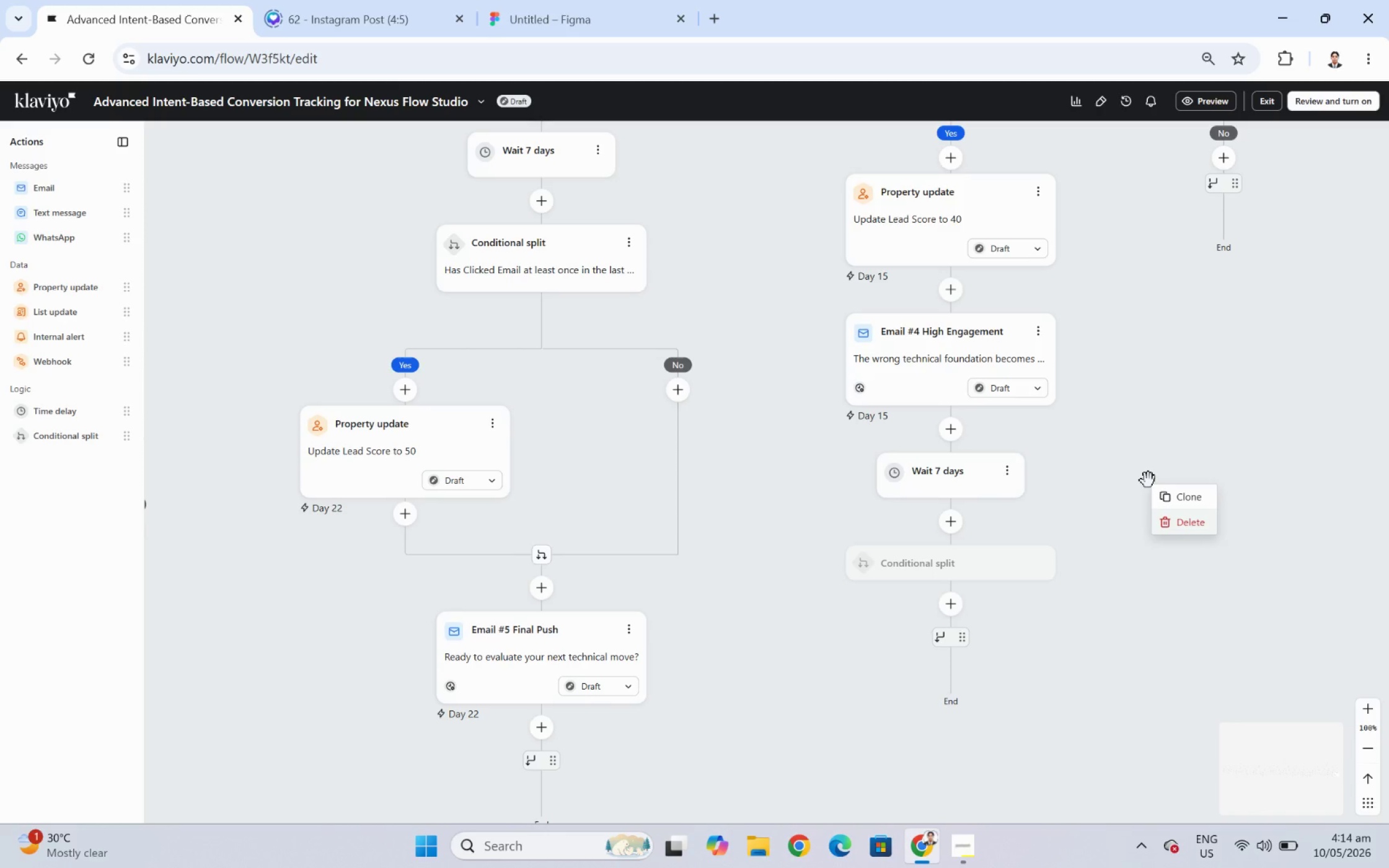 
wait(9.51)
 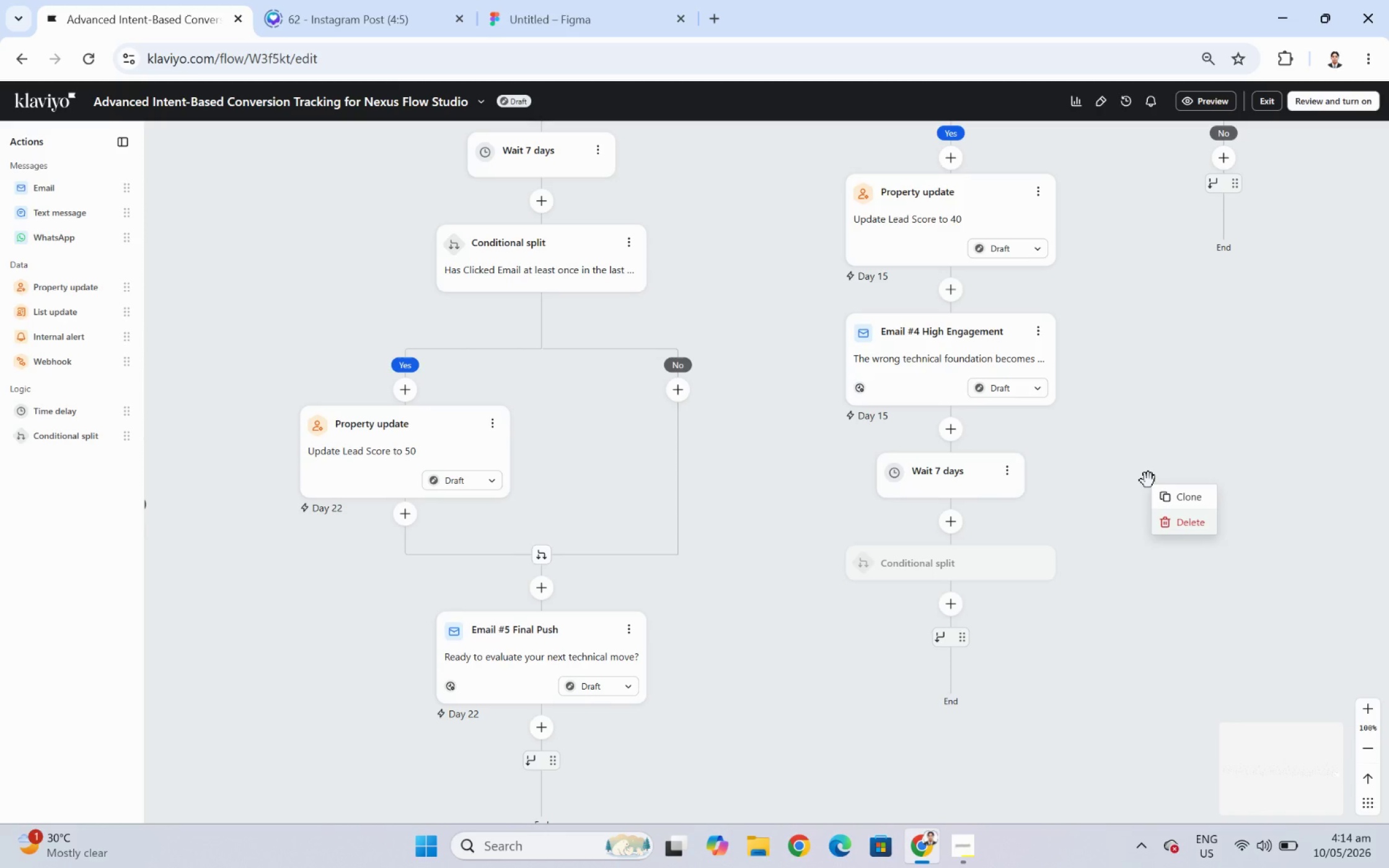 
left_click([124, 301])
 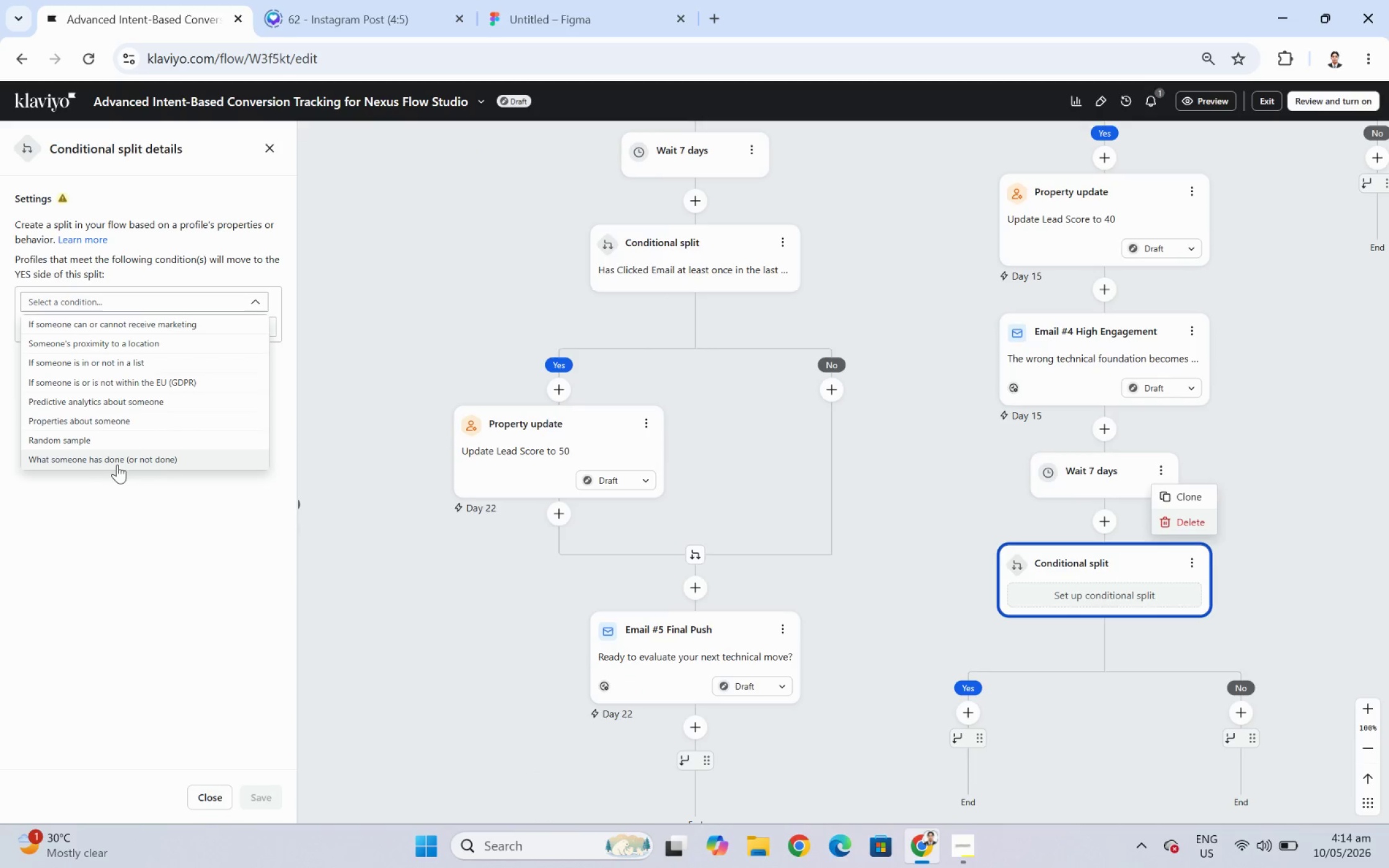 
left_click([117, 454])
 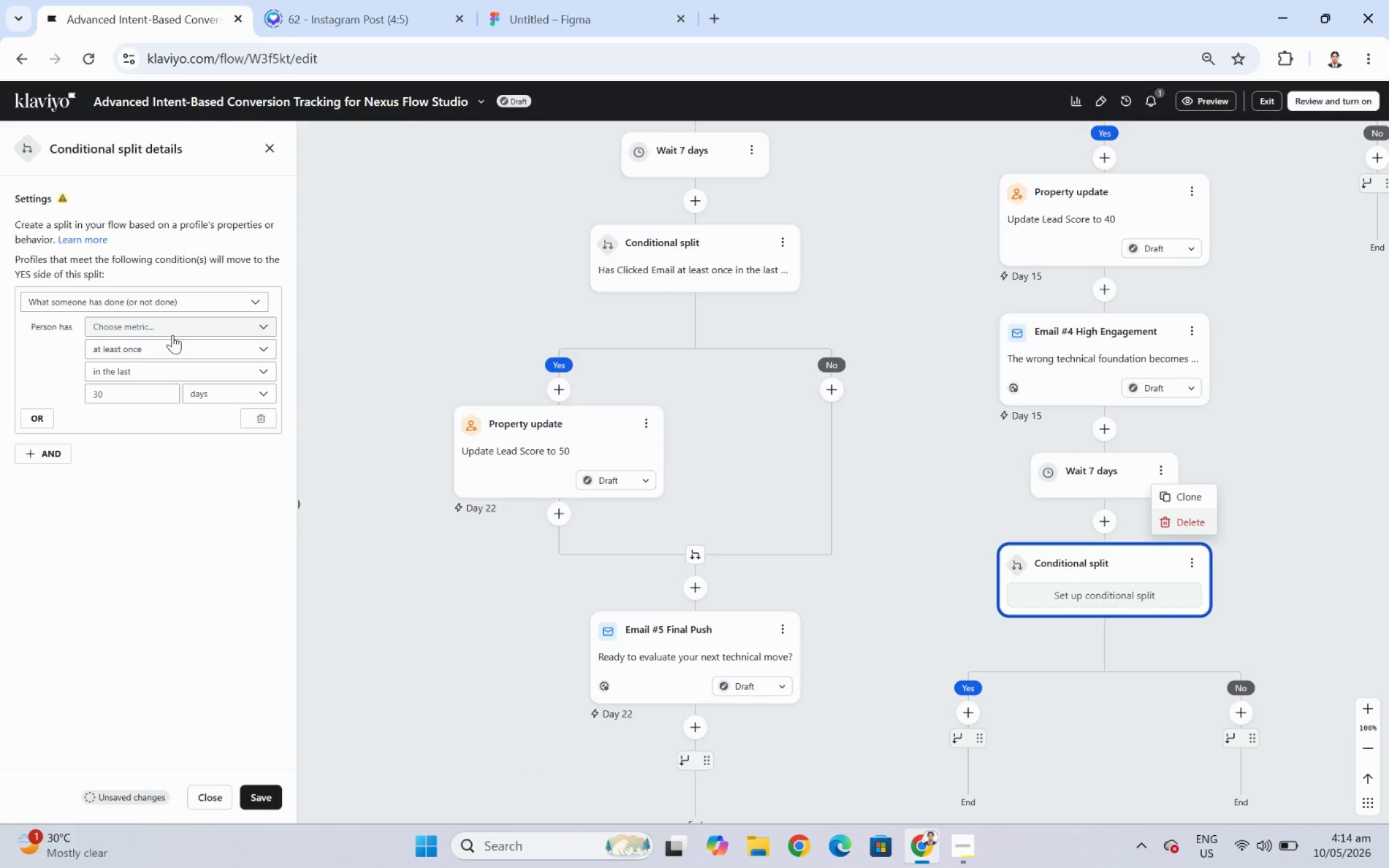 
left_click([172, 331])
 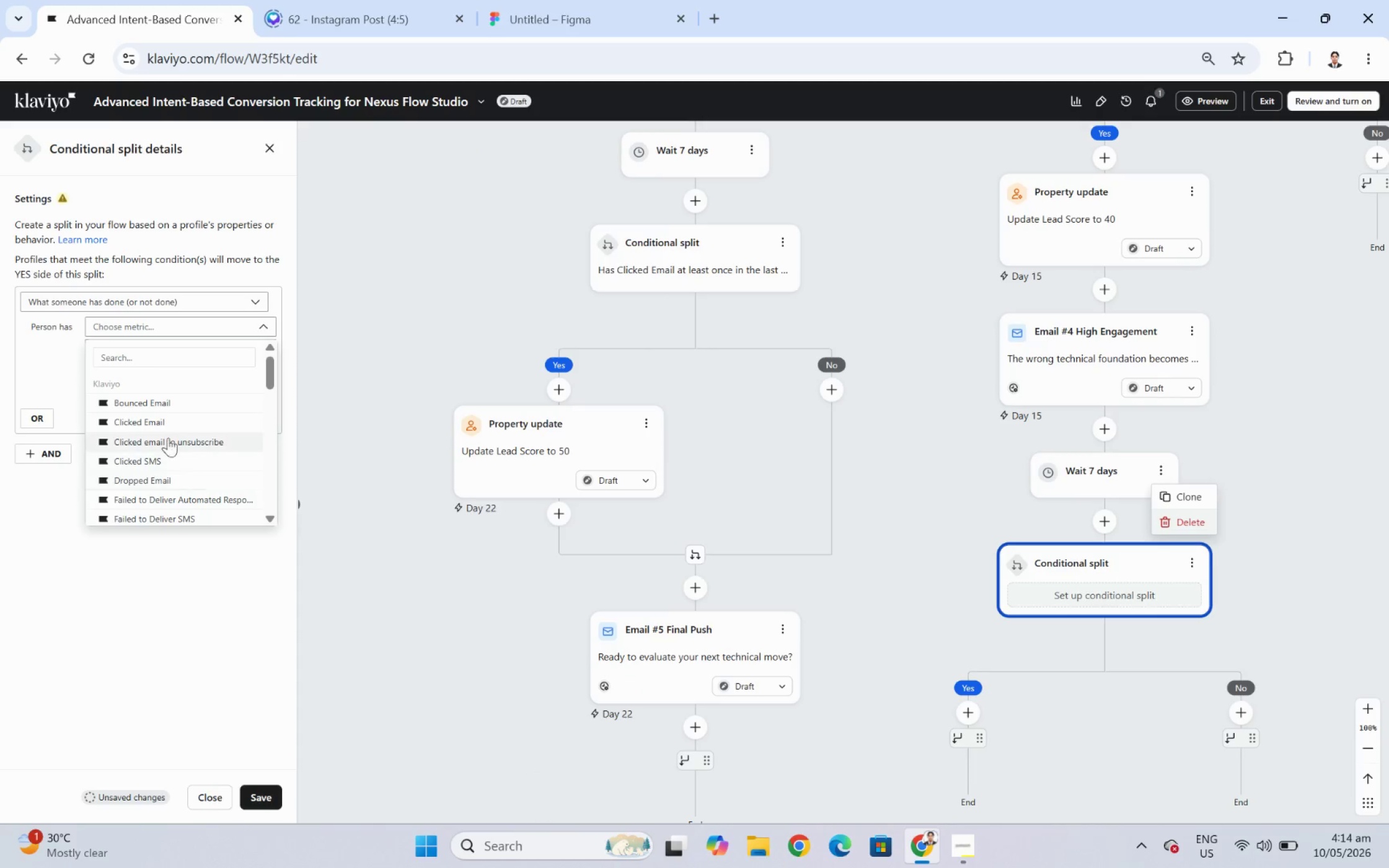 
left_click([167, 428])
 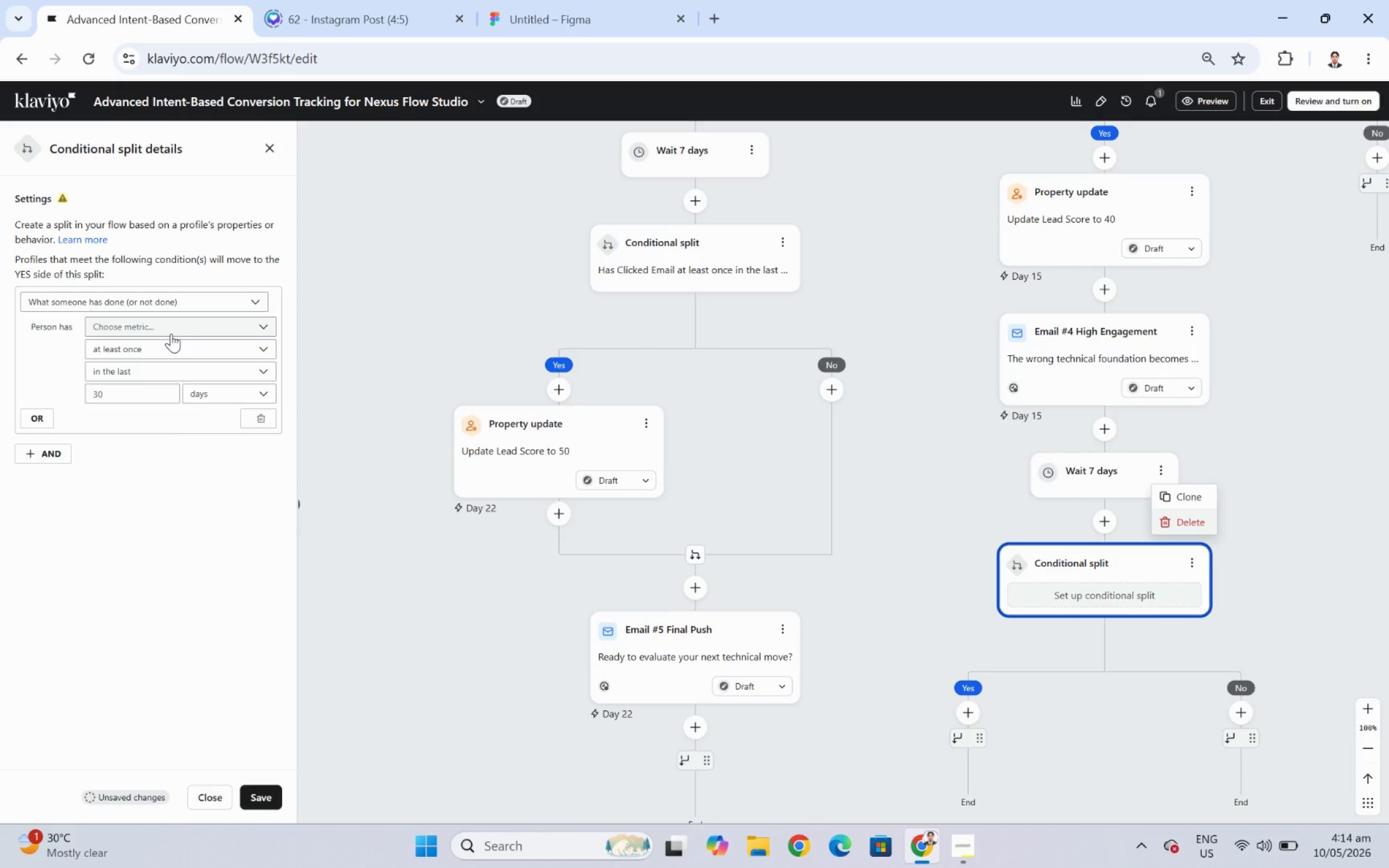 
left_click([171, 333])
 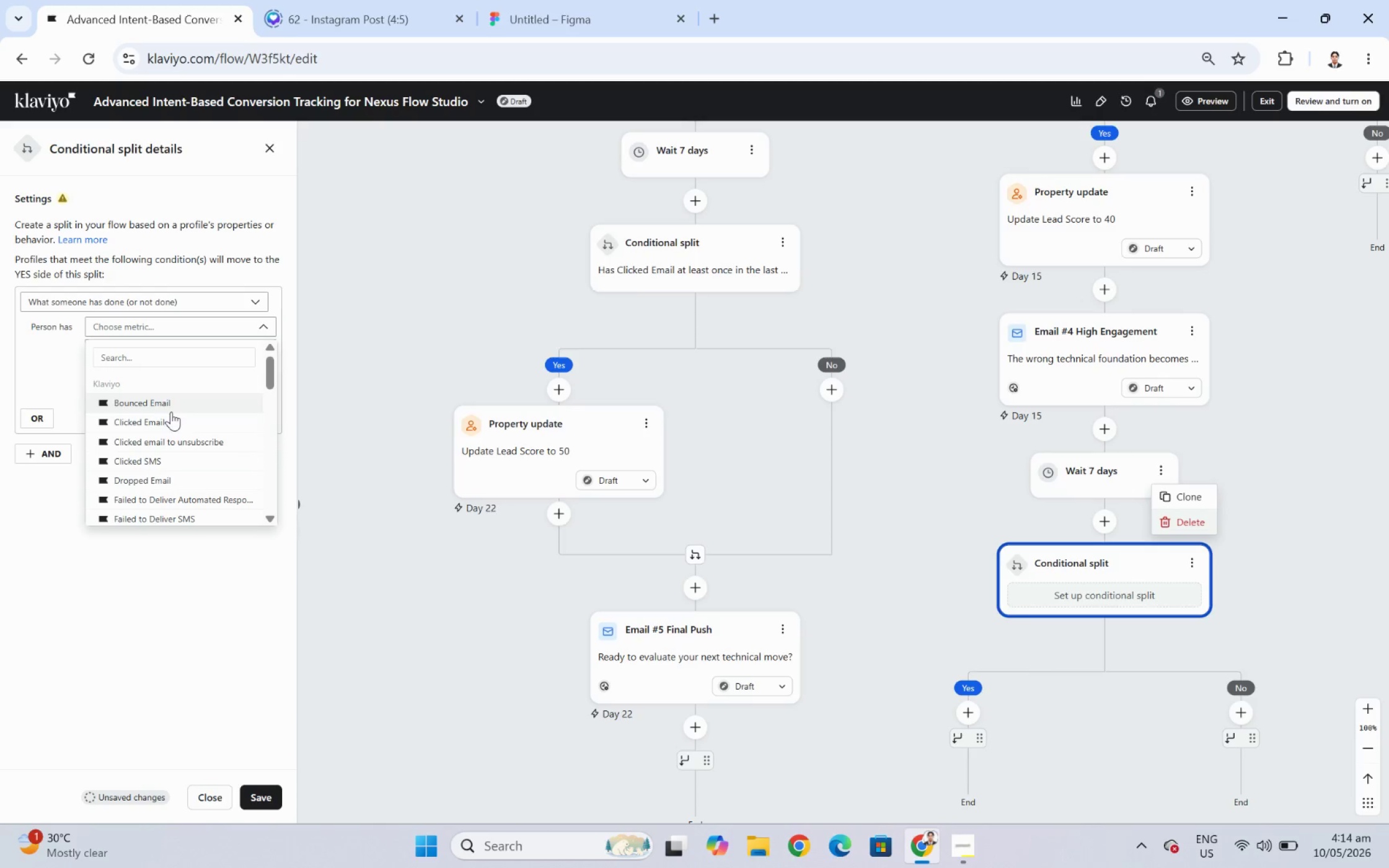 
left_click([175, 424])
 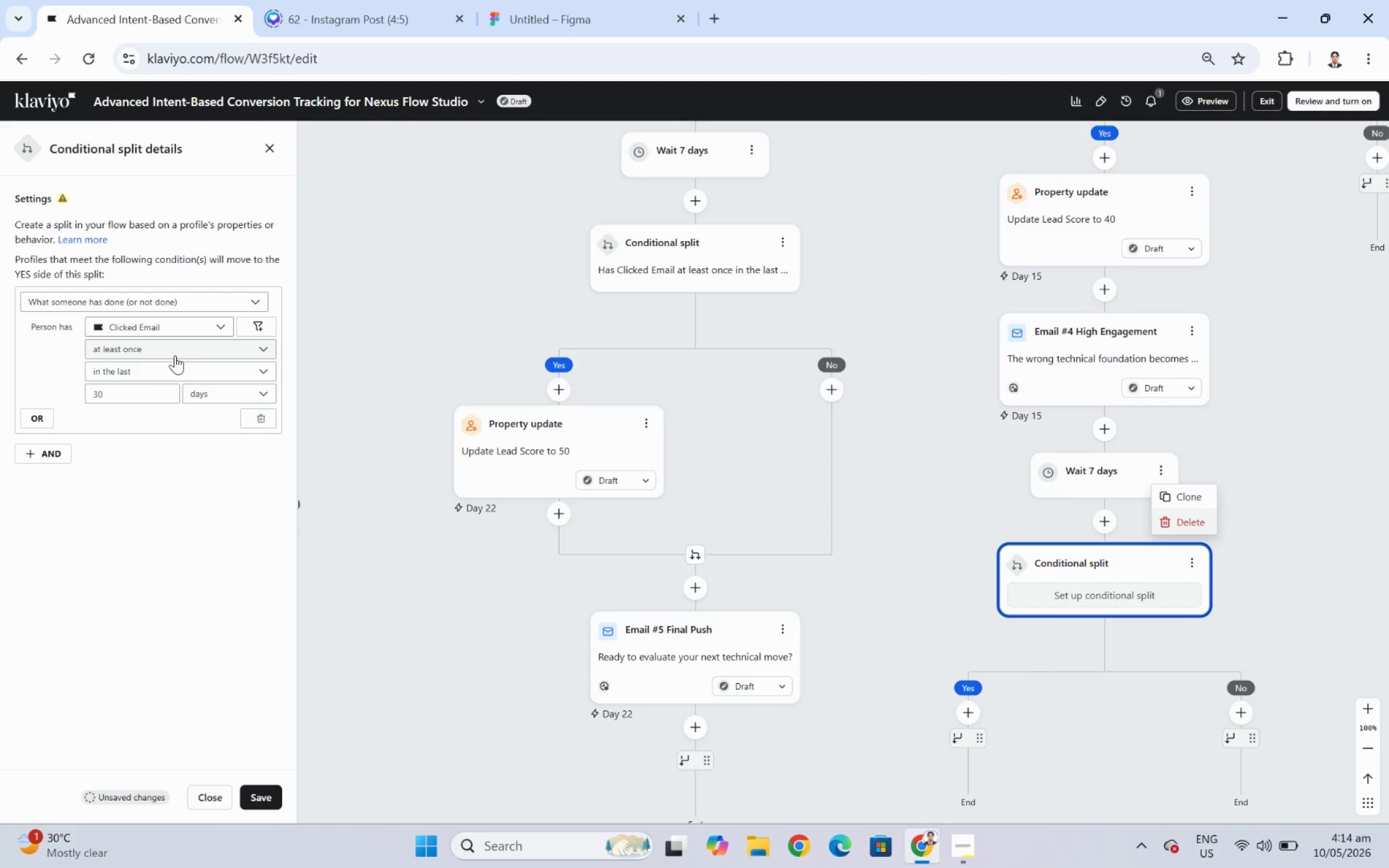 
left_click([175, 355])
 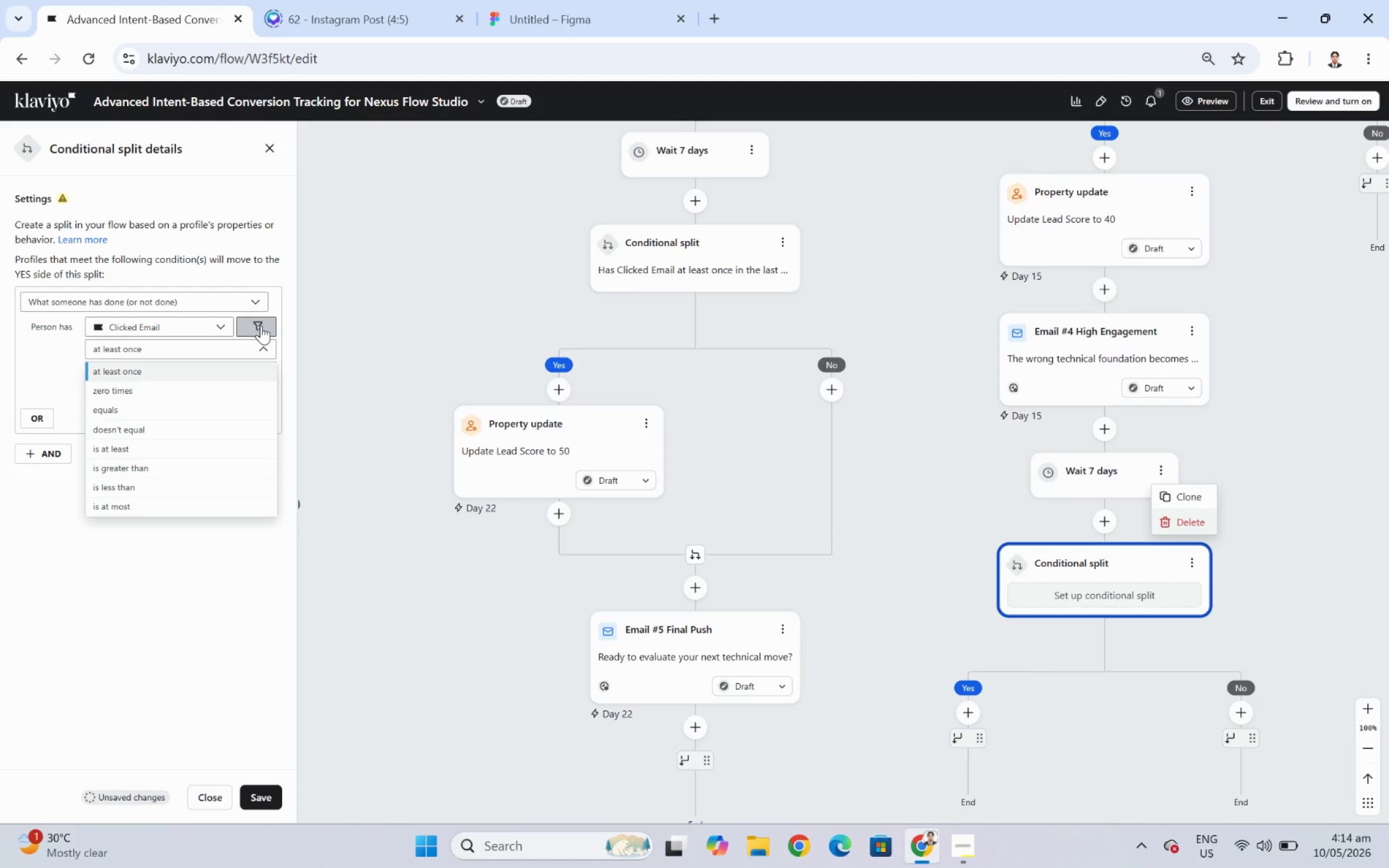 
double_click([261, 325])
 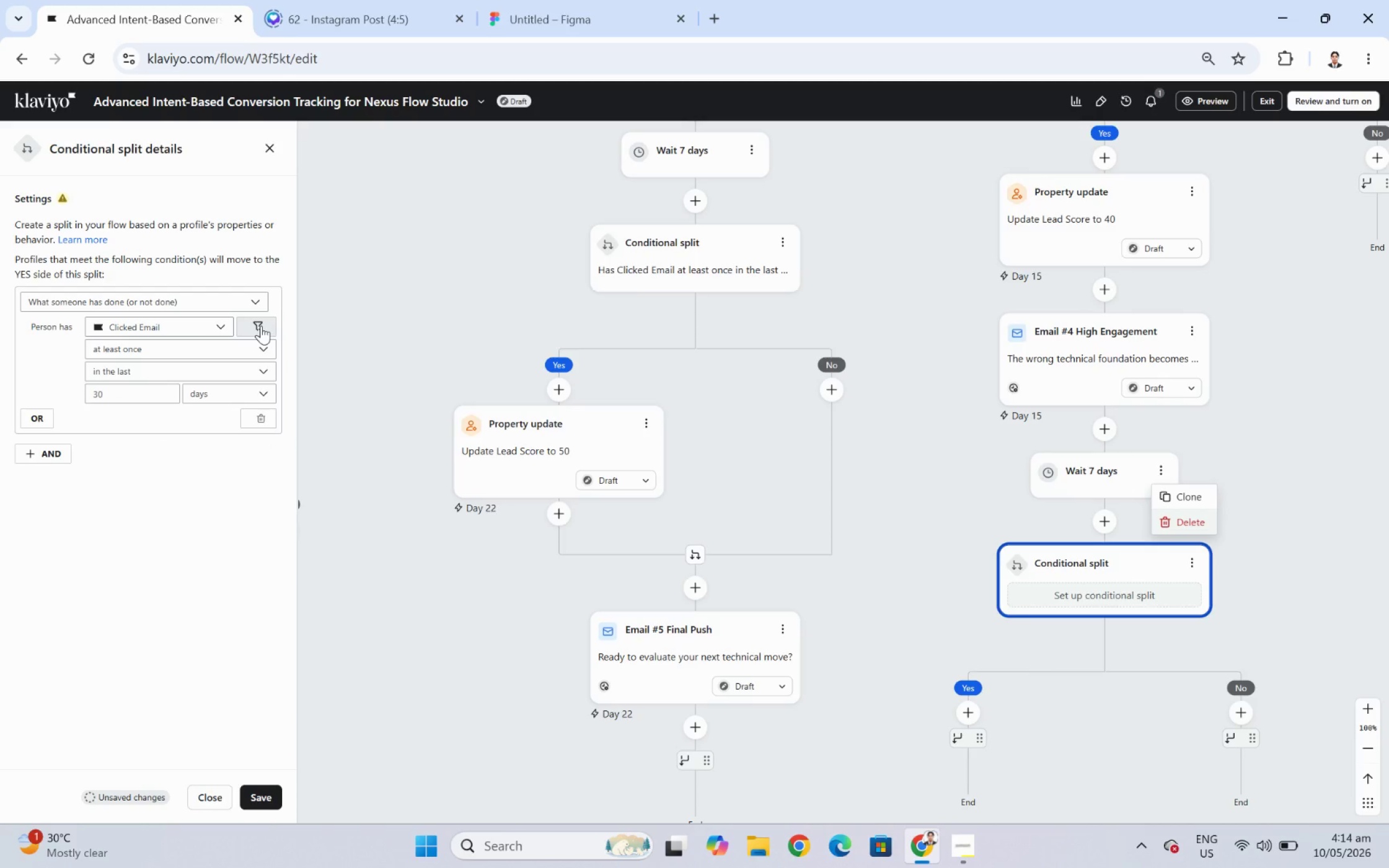 
left_click([261, 325])
 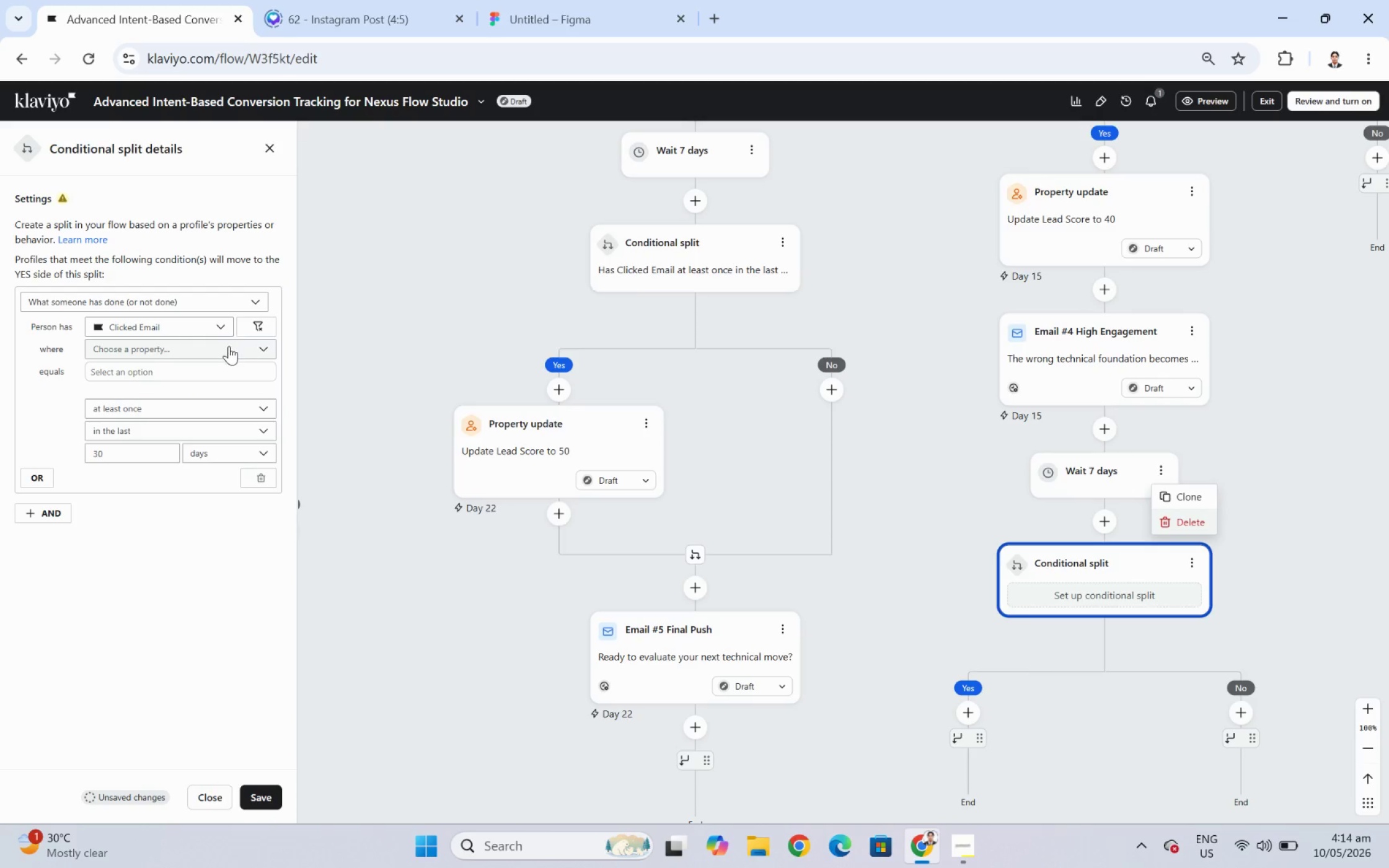 
left_click([225, 346])
 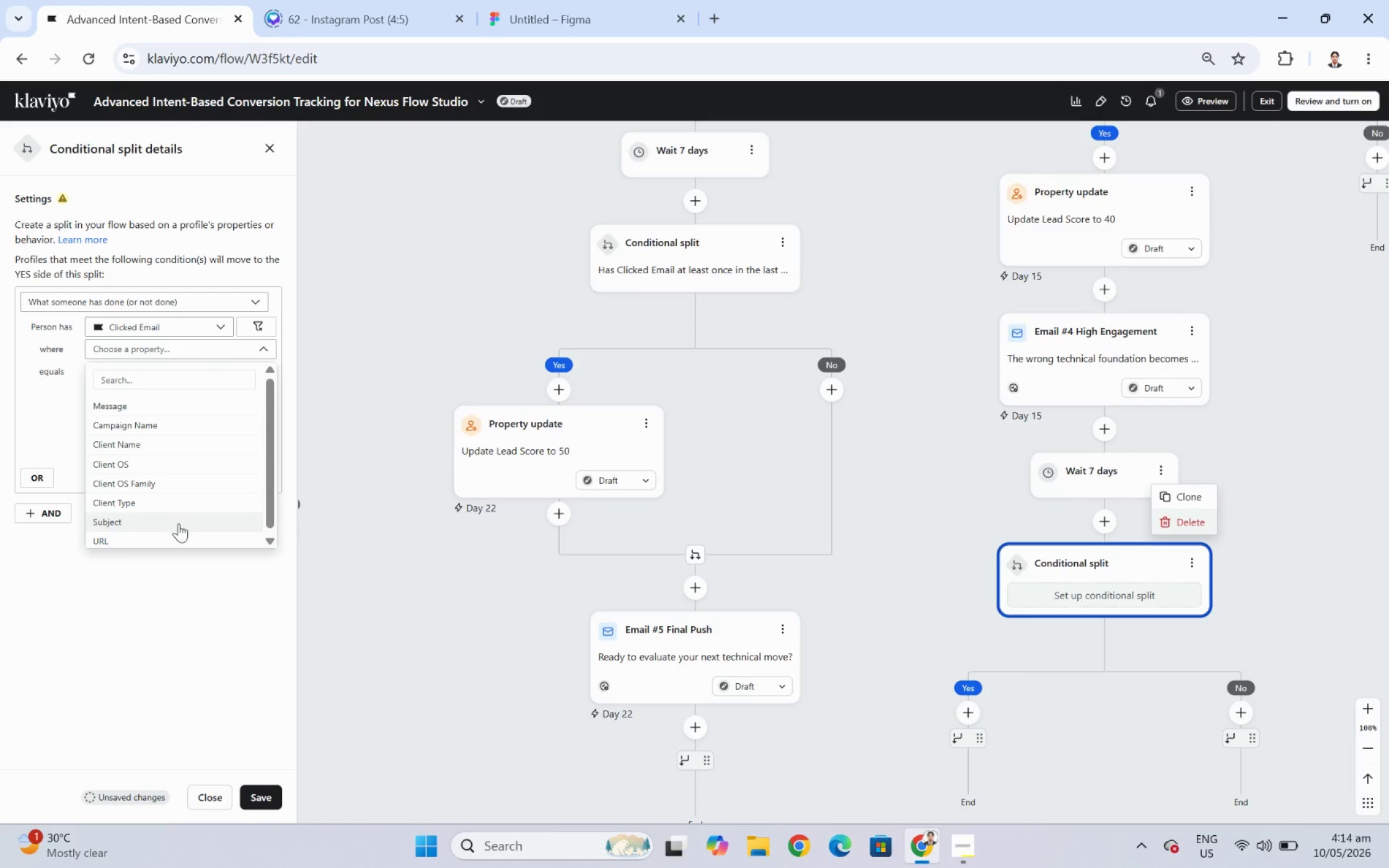 
left_click([182, 535])
 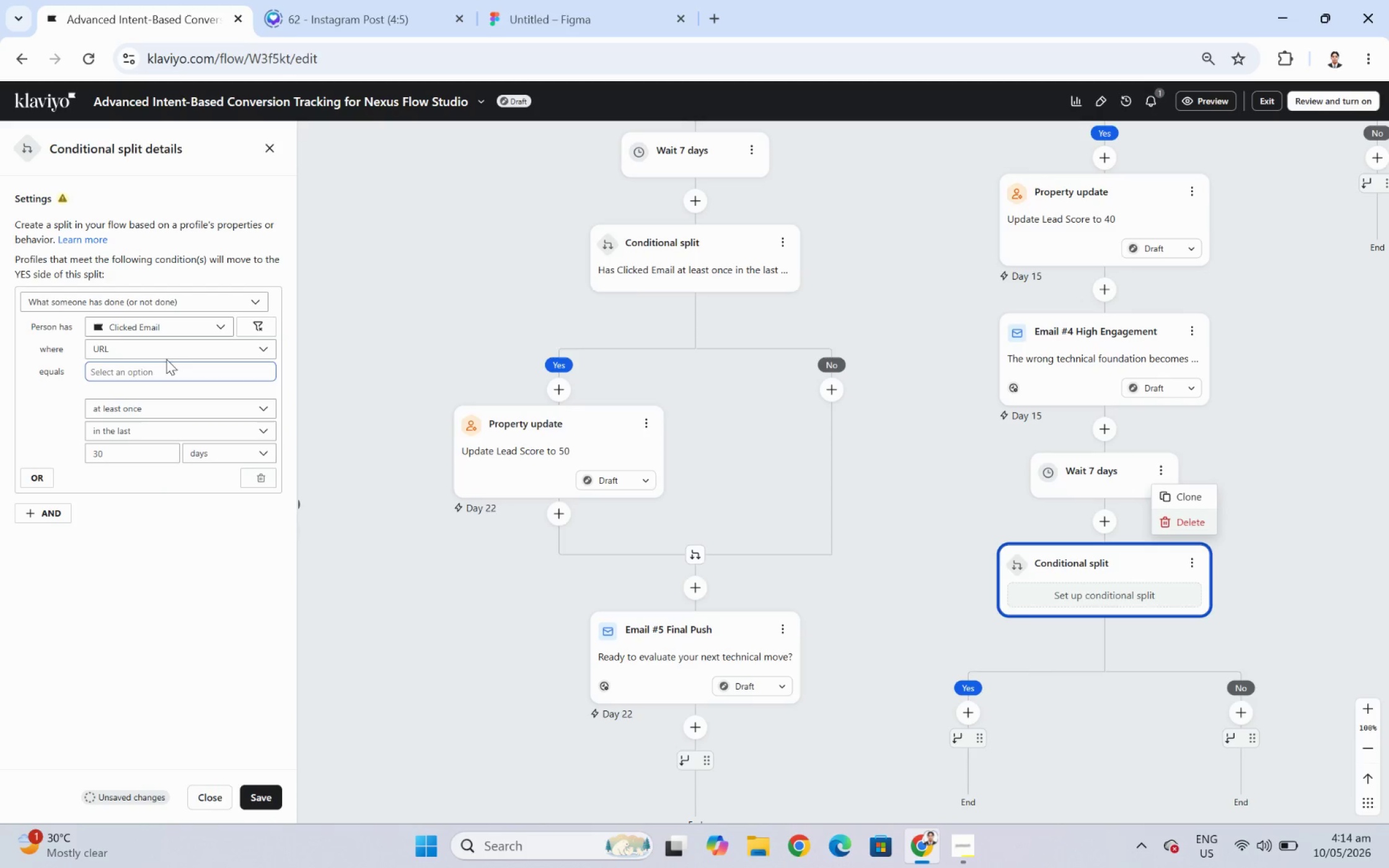 
left_click([167, 367])
 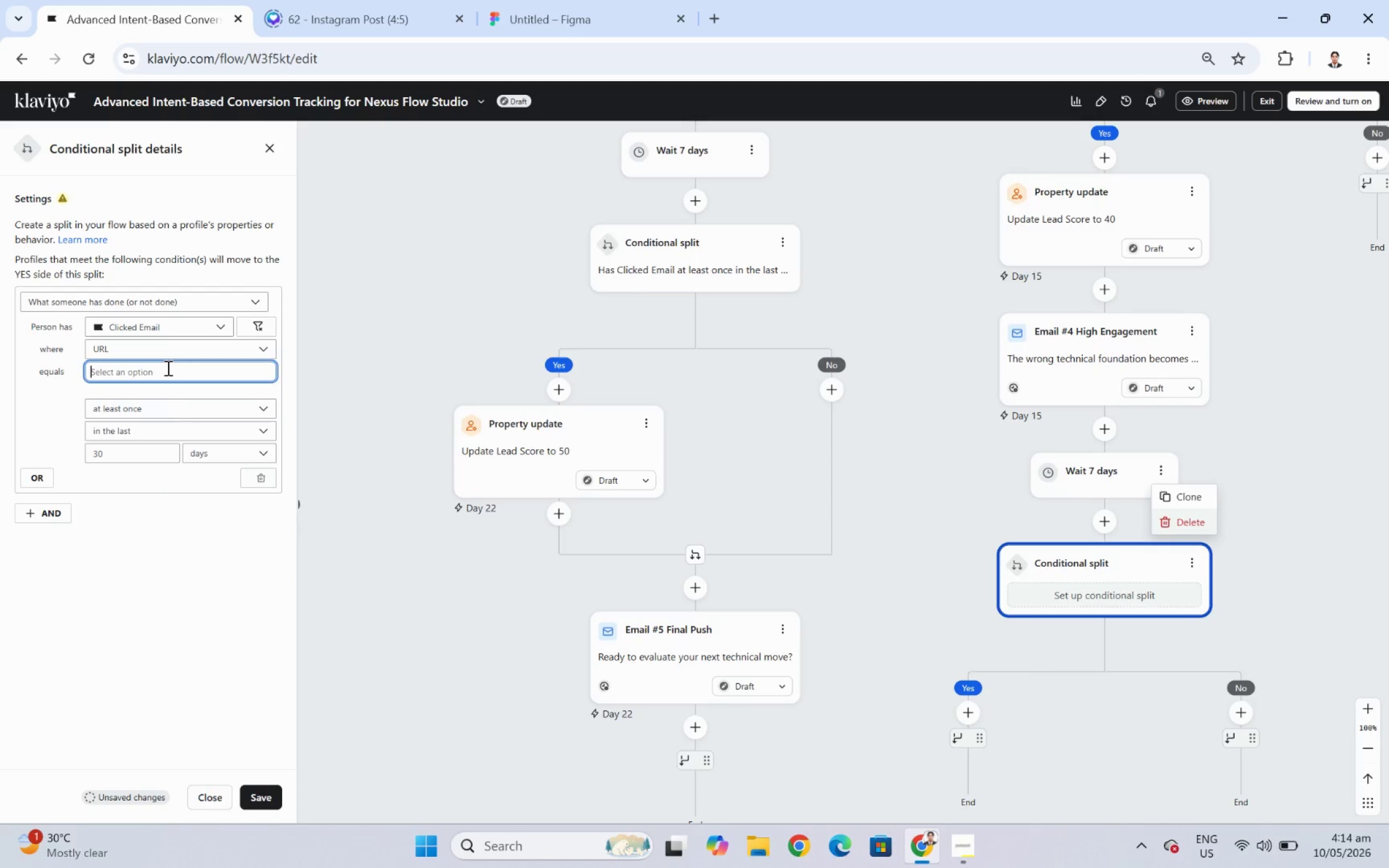 
key(Control+ControlLeft)
 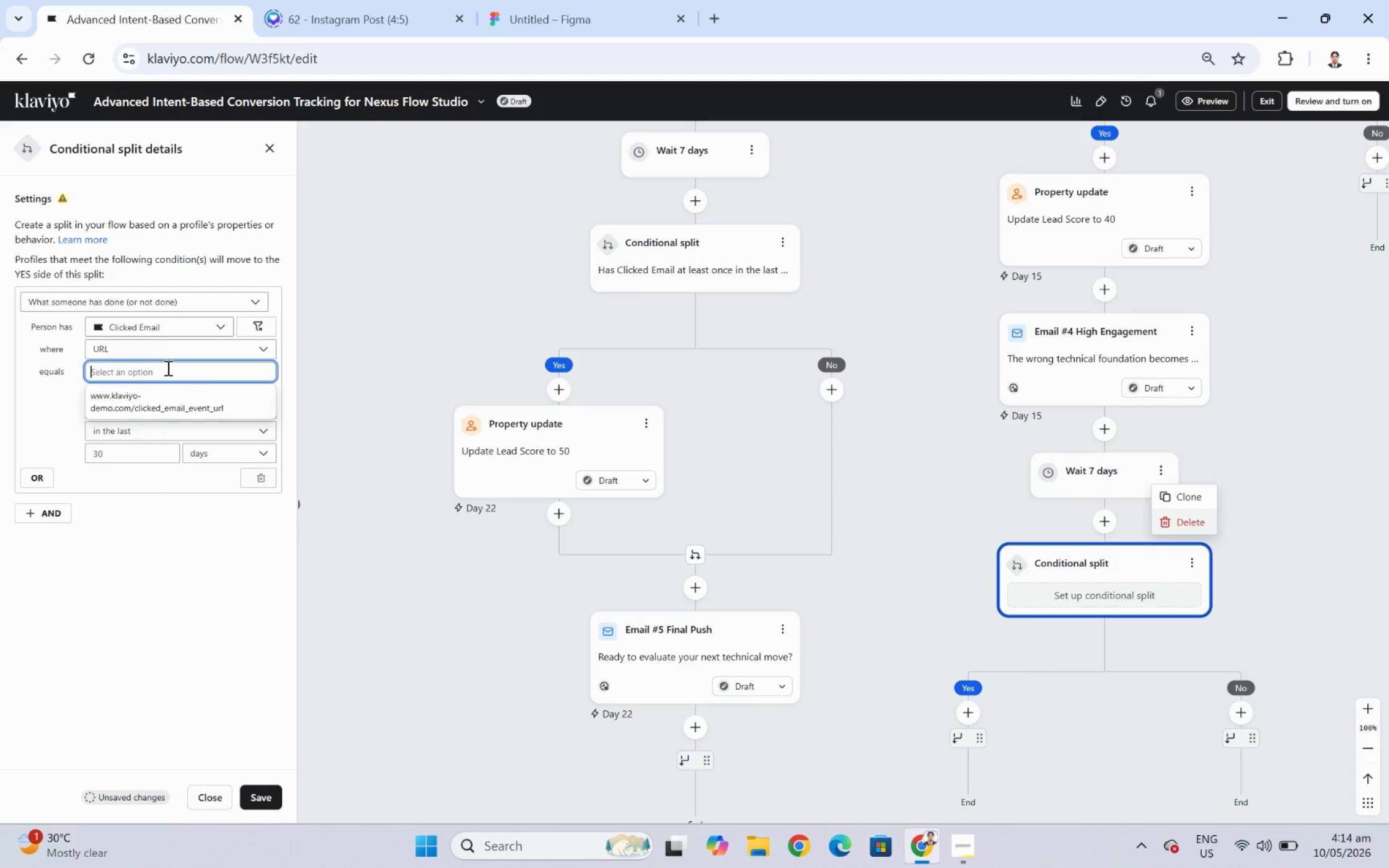 
key(Control+V)
 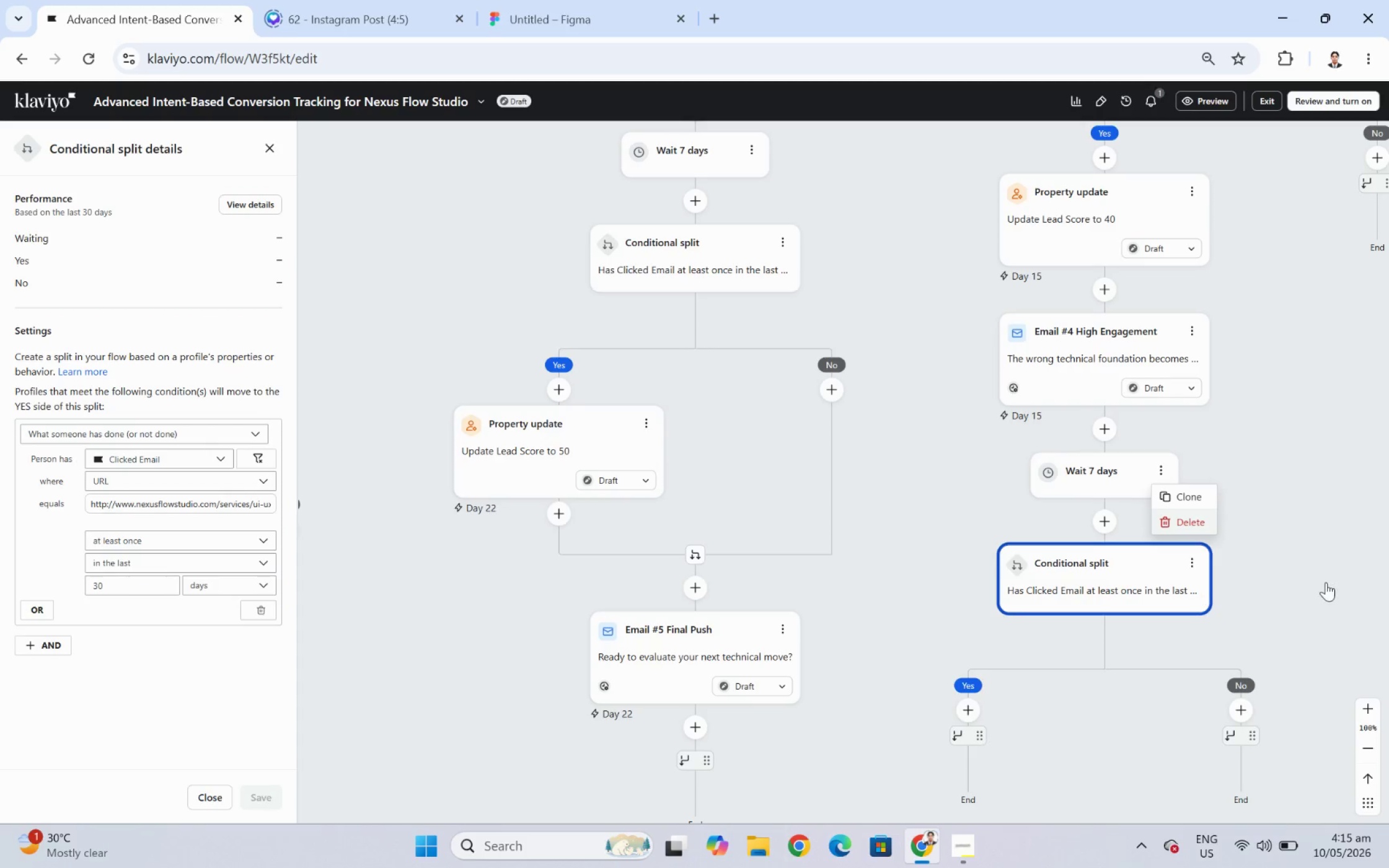 
wait(12.47)
 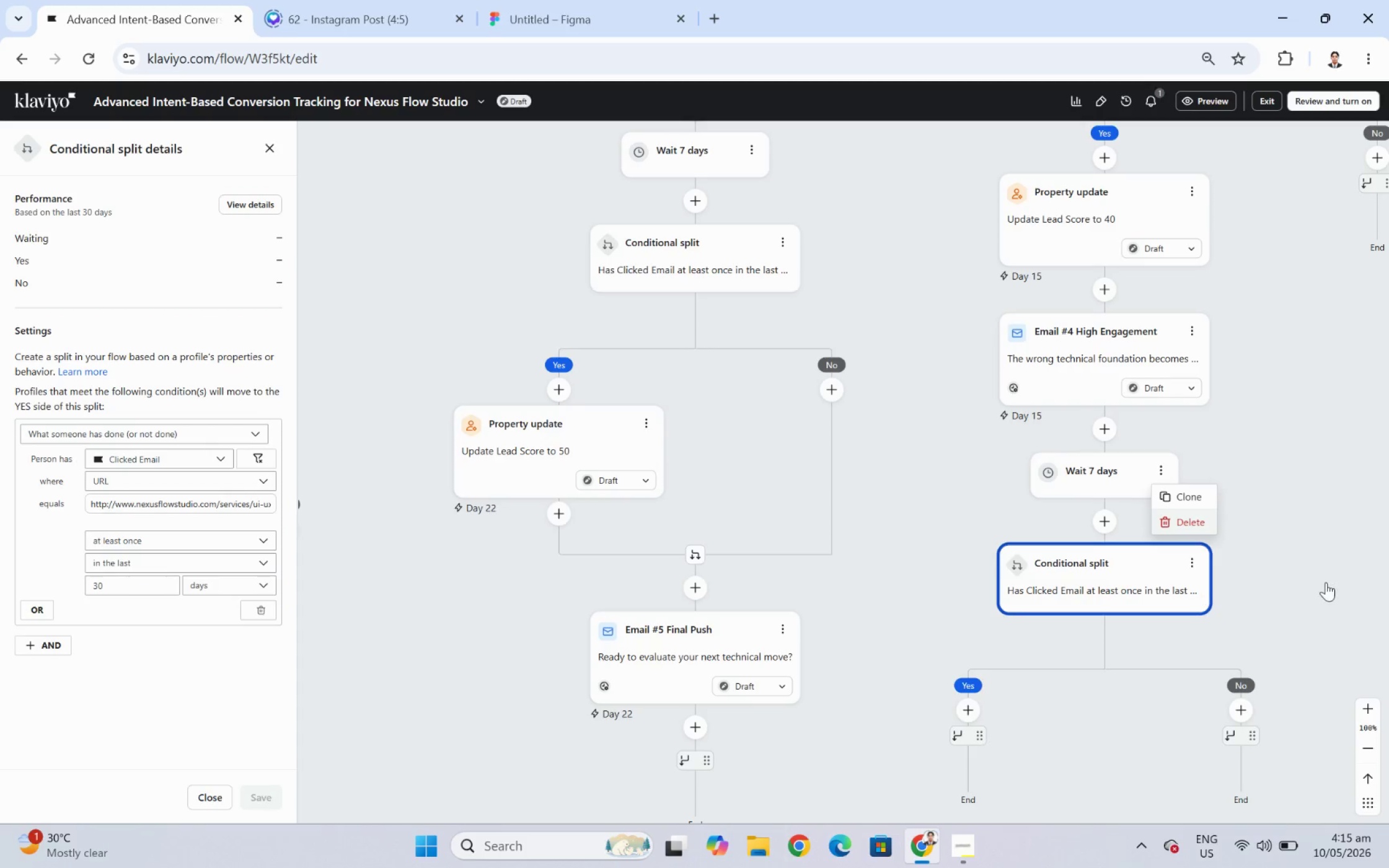 
left_click_drag(start_coordinate=[1309, 604], to_coordinate=[1236, 540])
 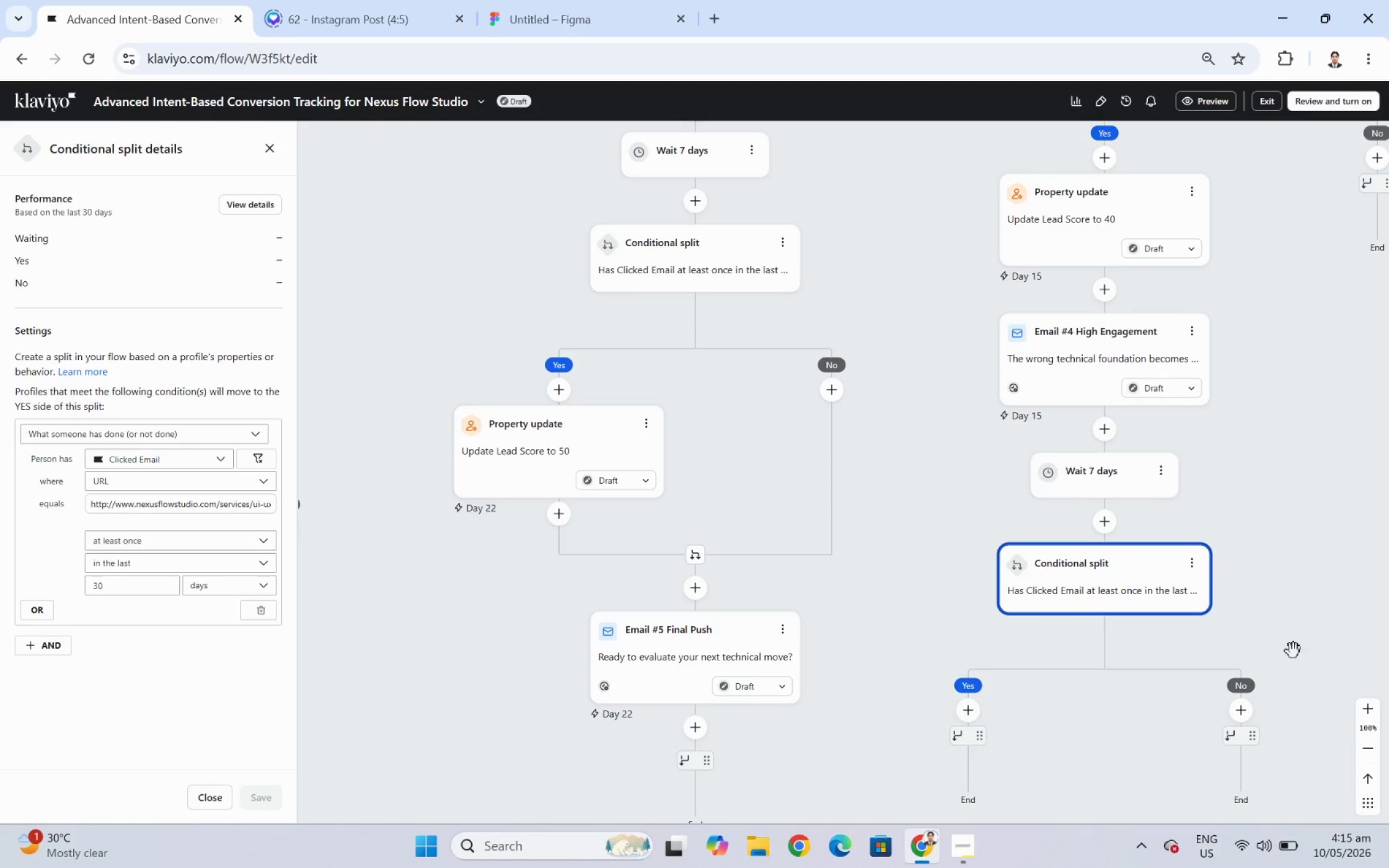 
left_click_drag(start_coordinate=[1292, 662], to_coordinate=[1253, 571])
 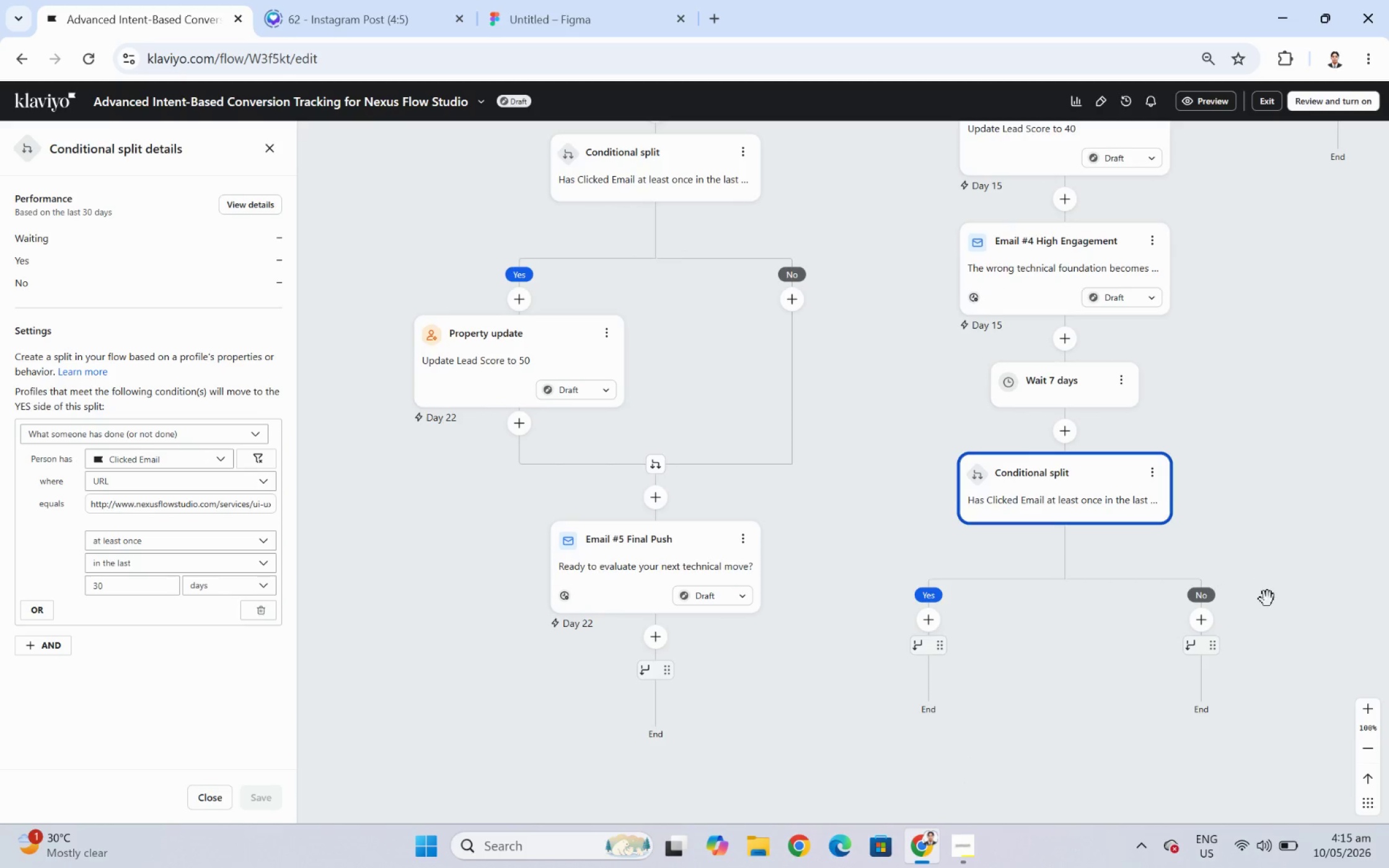 
left_click_drag(start_coordinate=[1267, 598], to_coordinate=[1240, 567])
 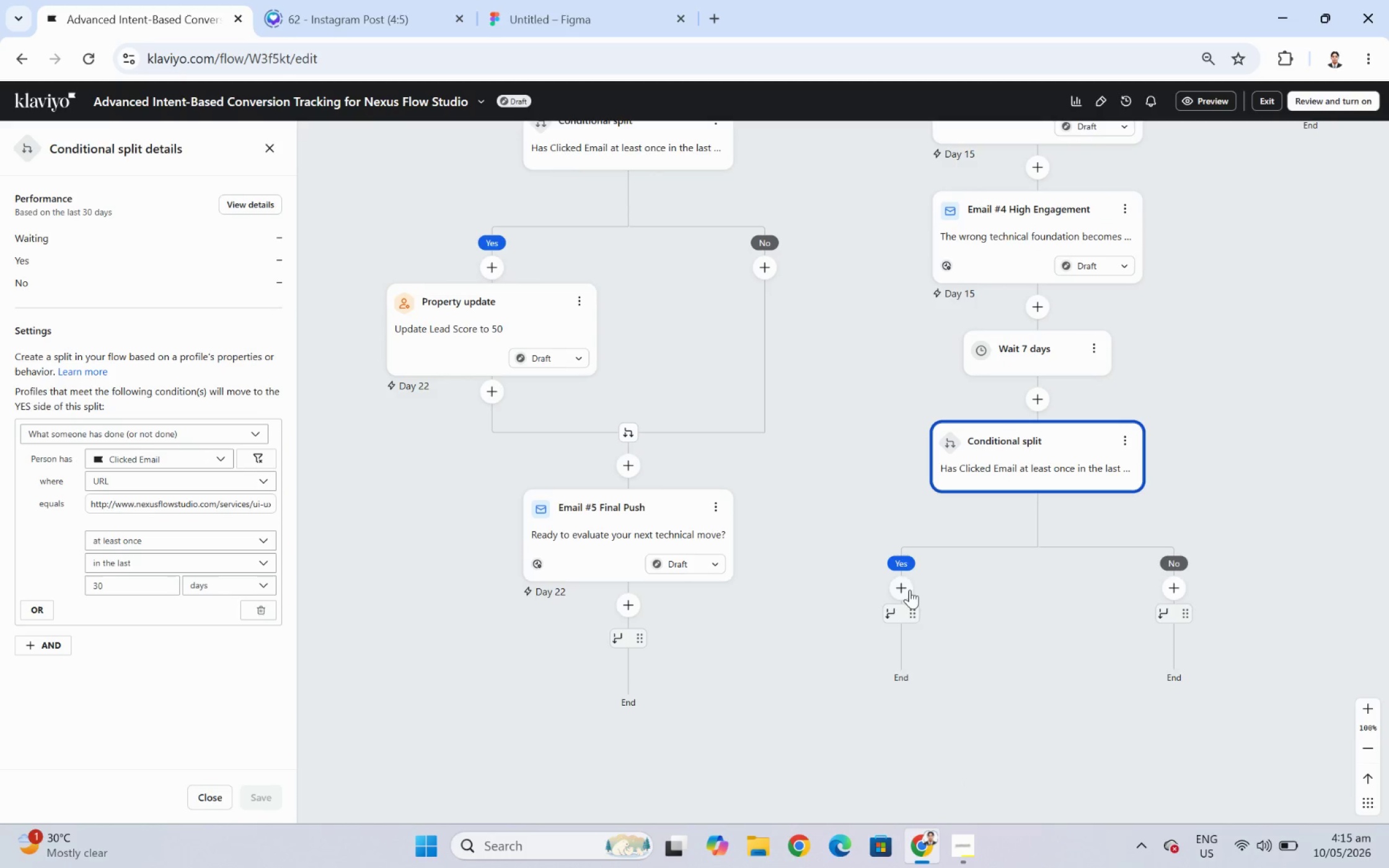 
mouse_move([888, 586])
 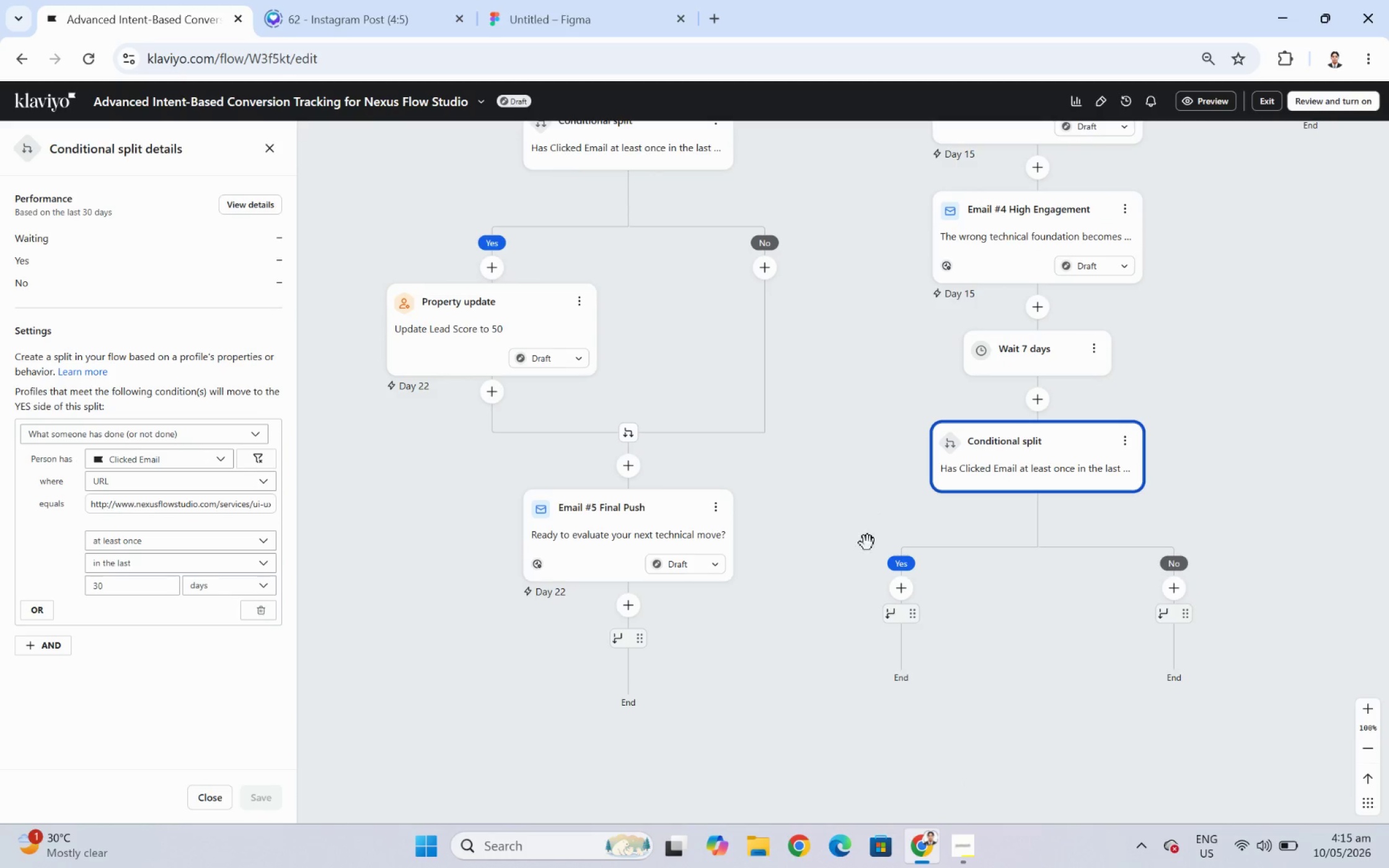 
left_click_drag(start_coordinate=[837, 651], to_coordinate=[873, 610])
 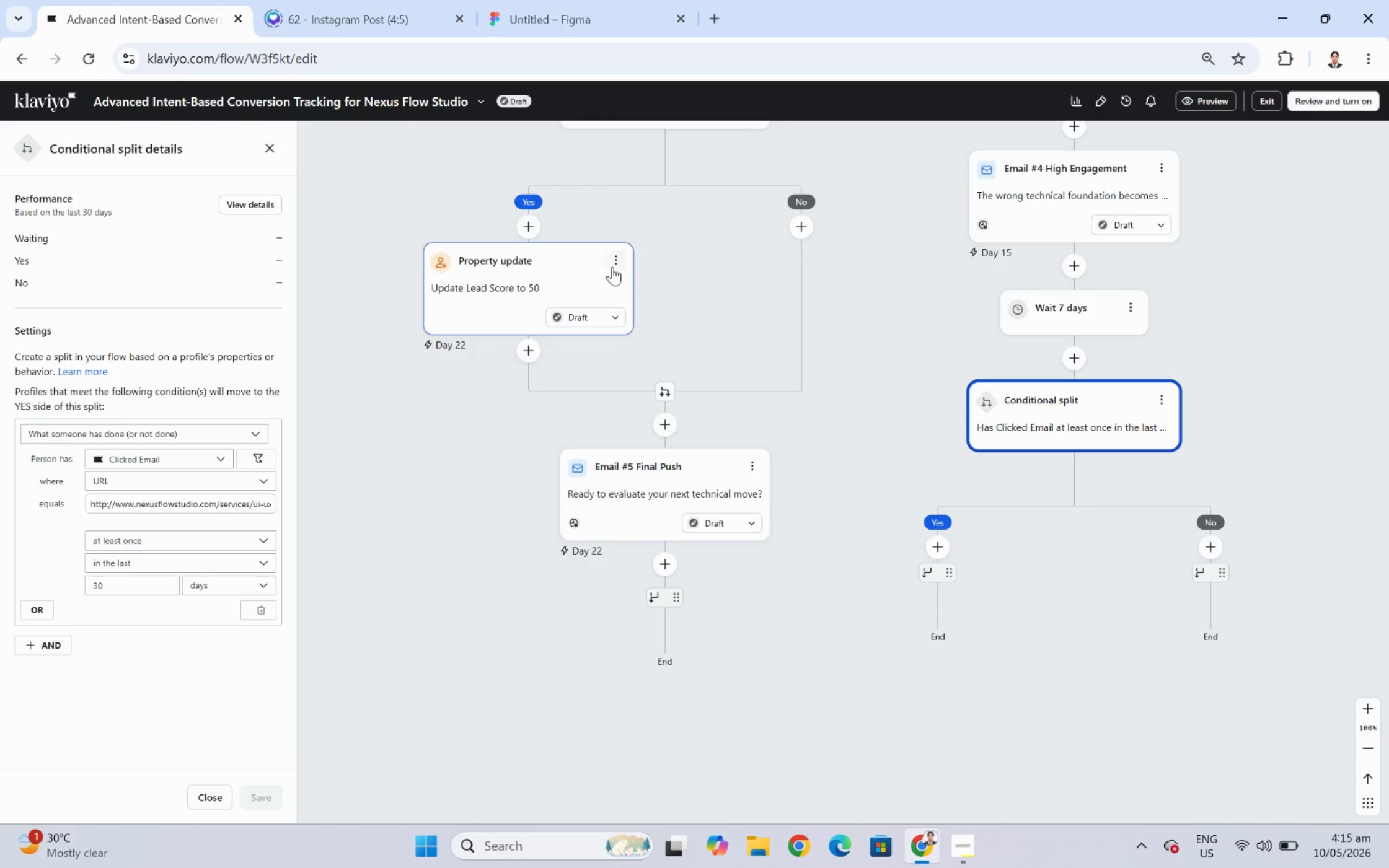 
left_click([612, 258])
 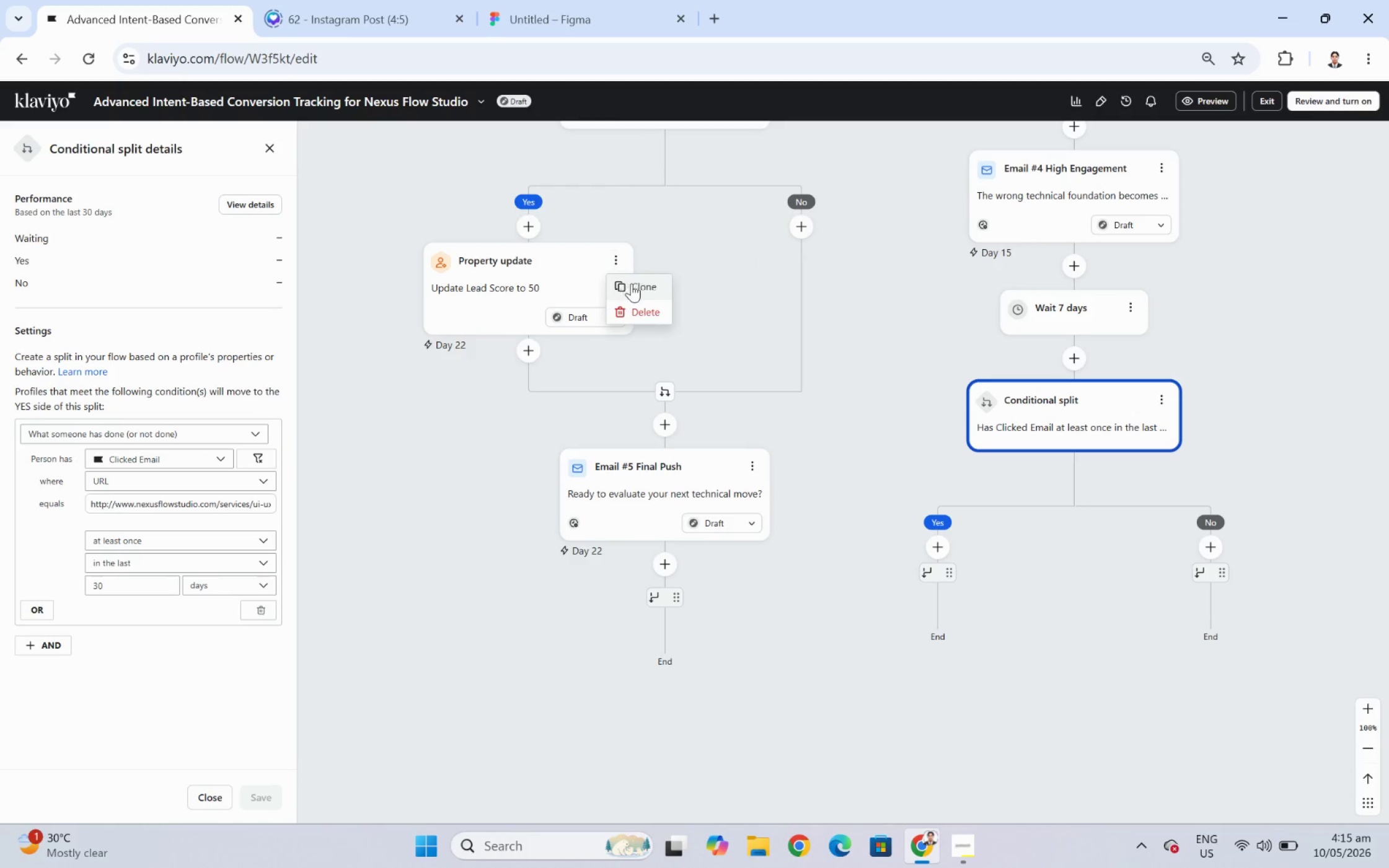 
left_click([638, 287])
 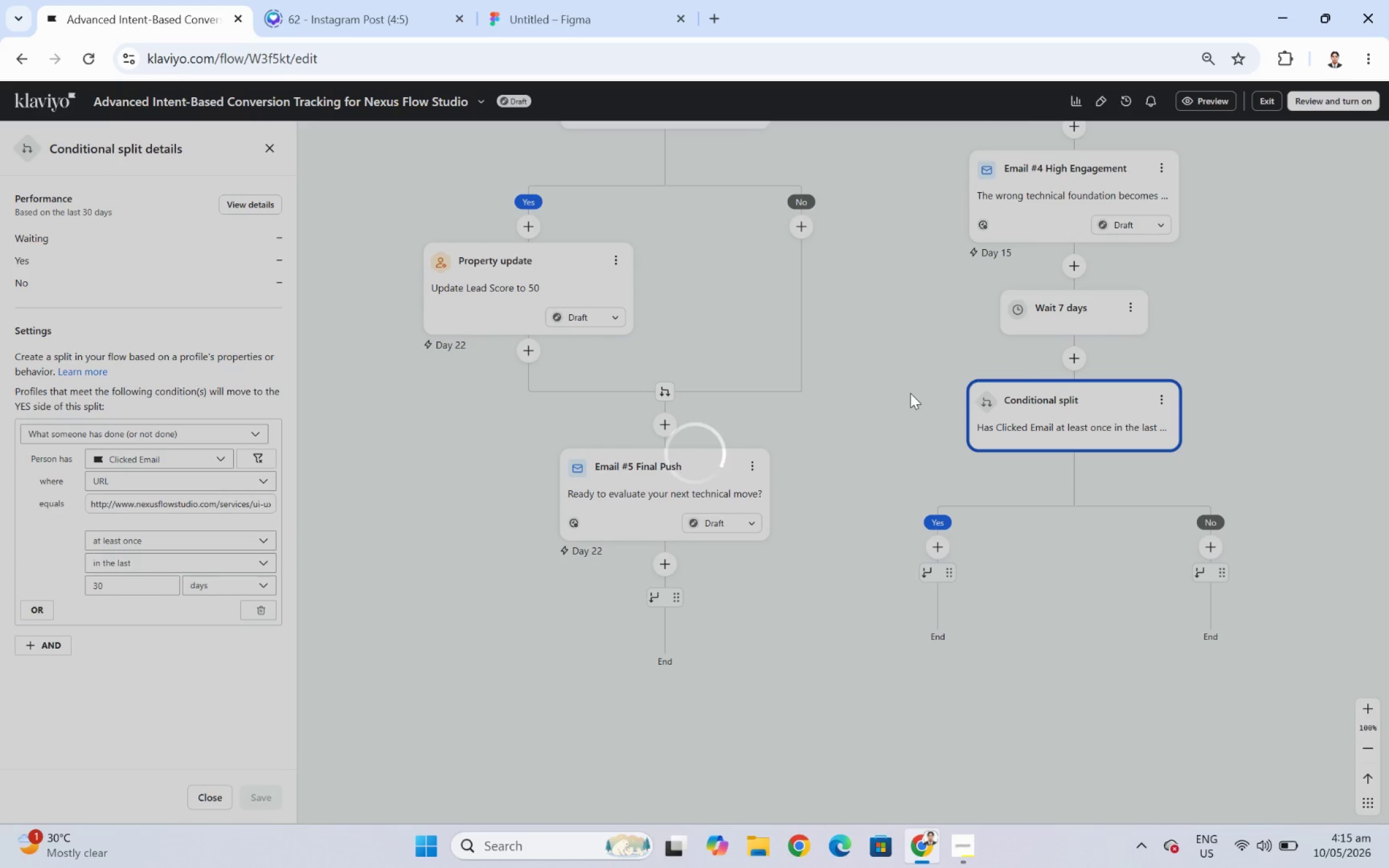 
wait(5.59)
 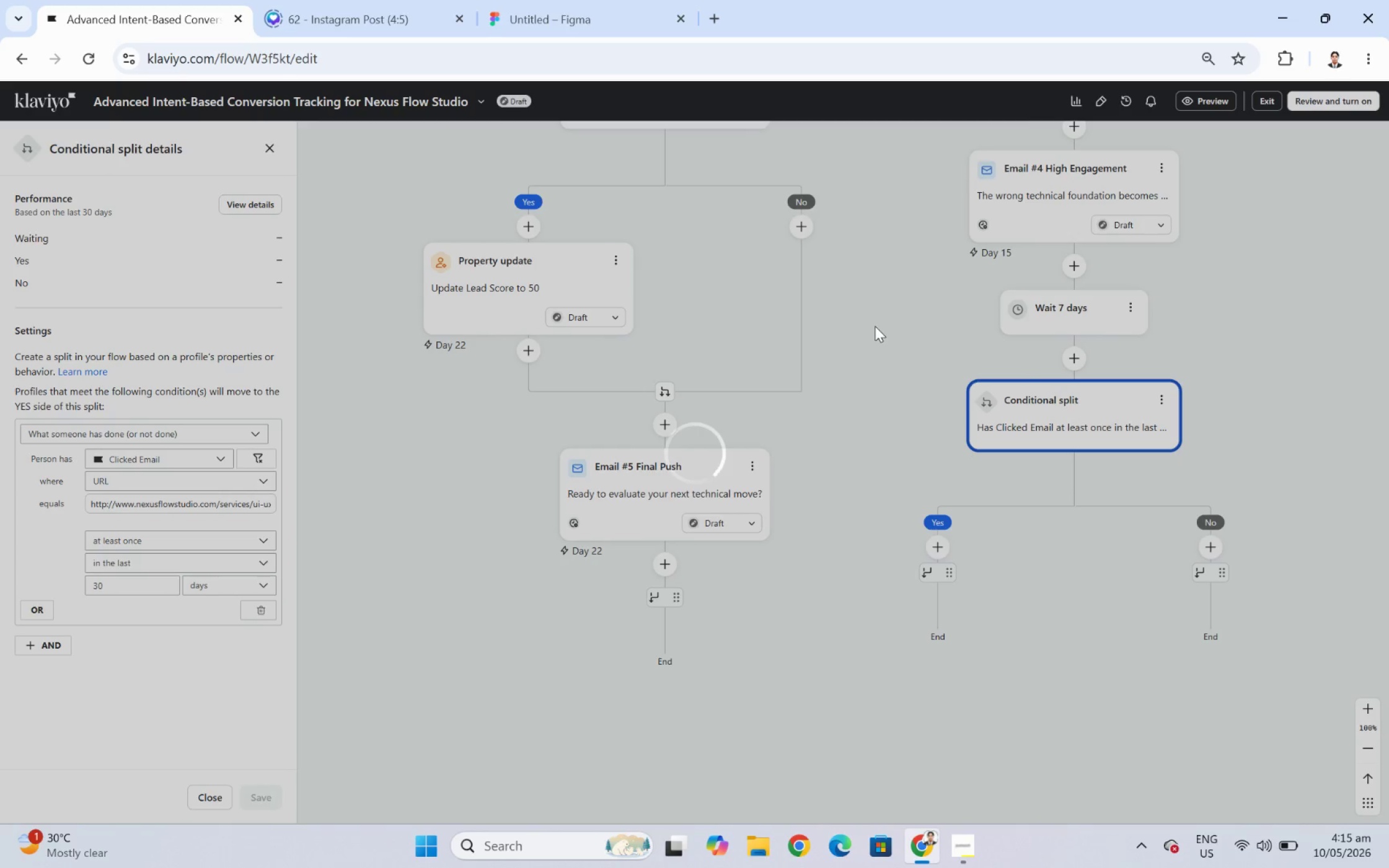 
left_click_drag(start_coordinate=[529, 413], to_coordinate=[935, 541])
 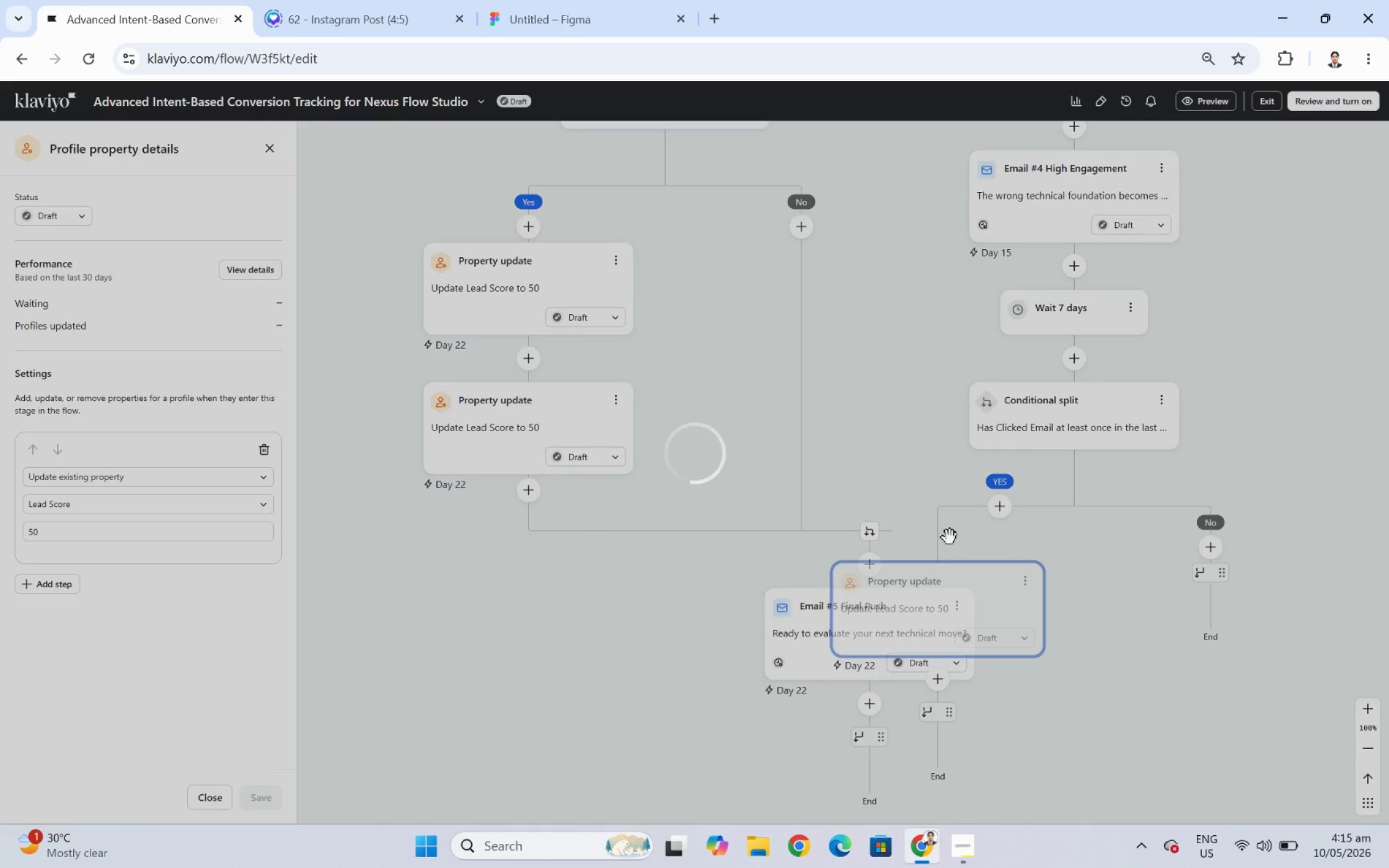 
wait(6.39)
 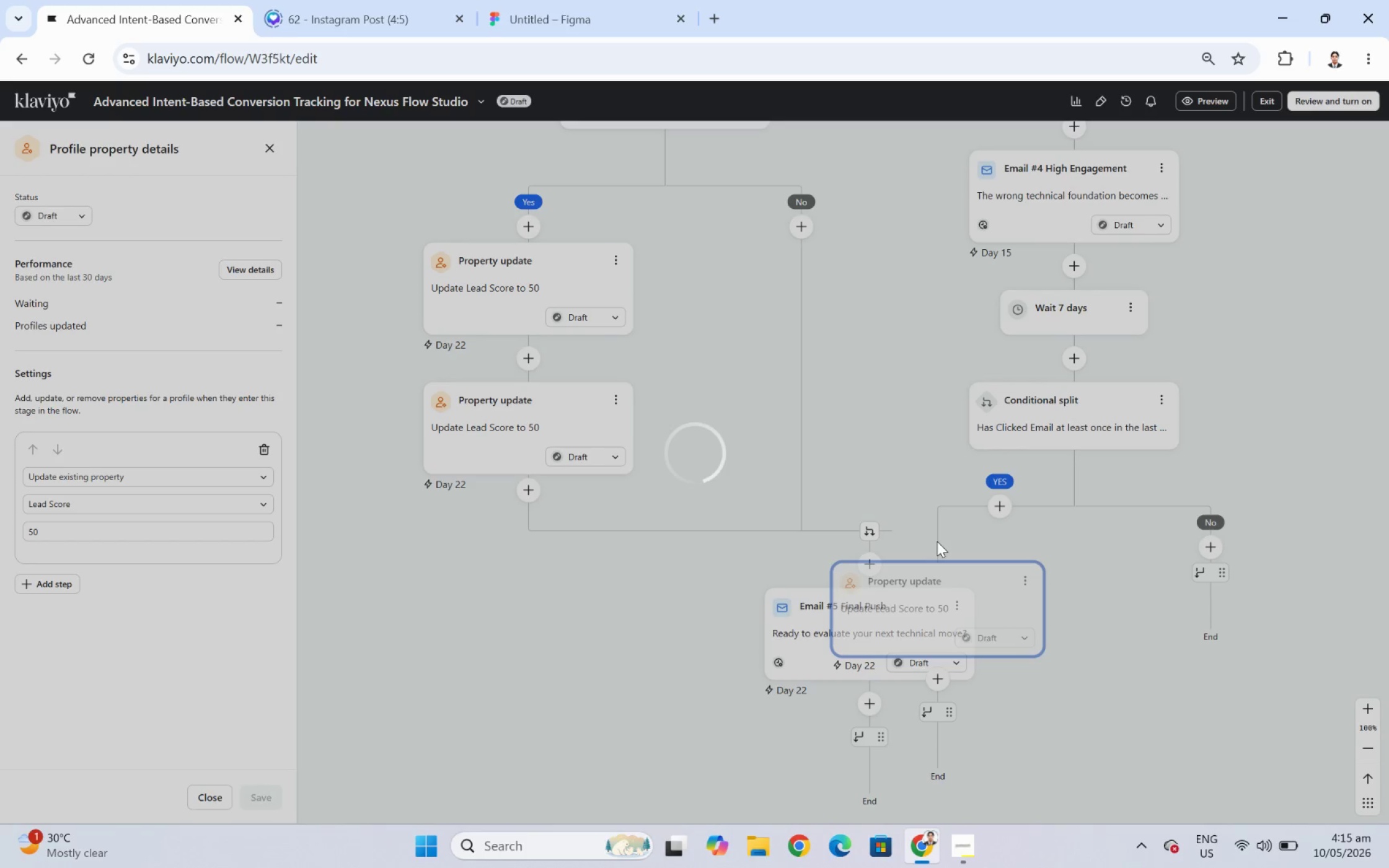 
left_click([755, 464])
 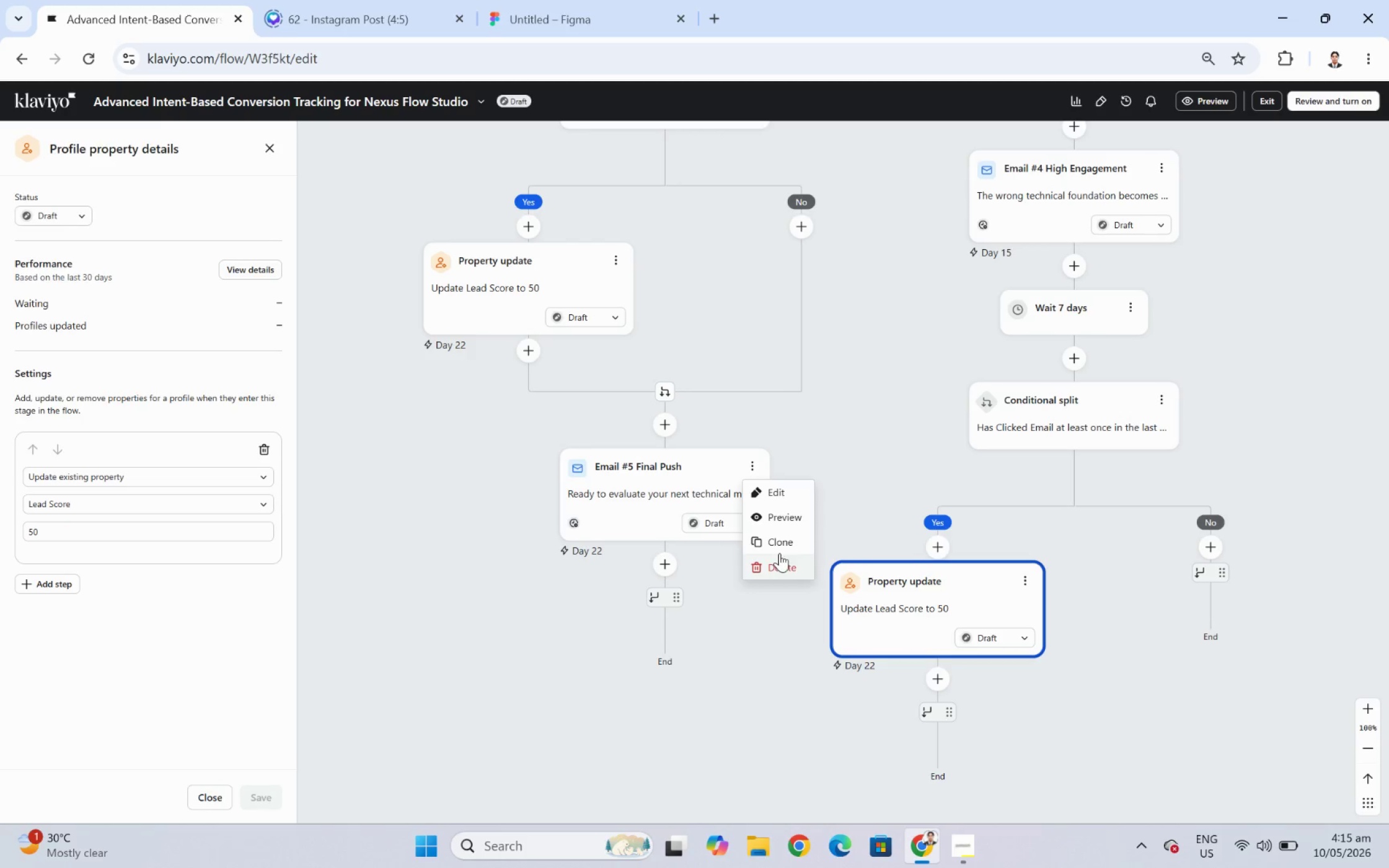 
left_click([777, 543])
 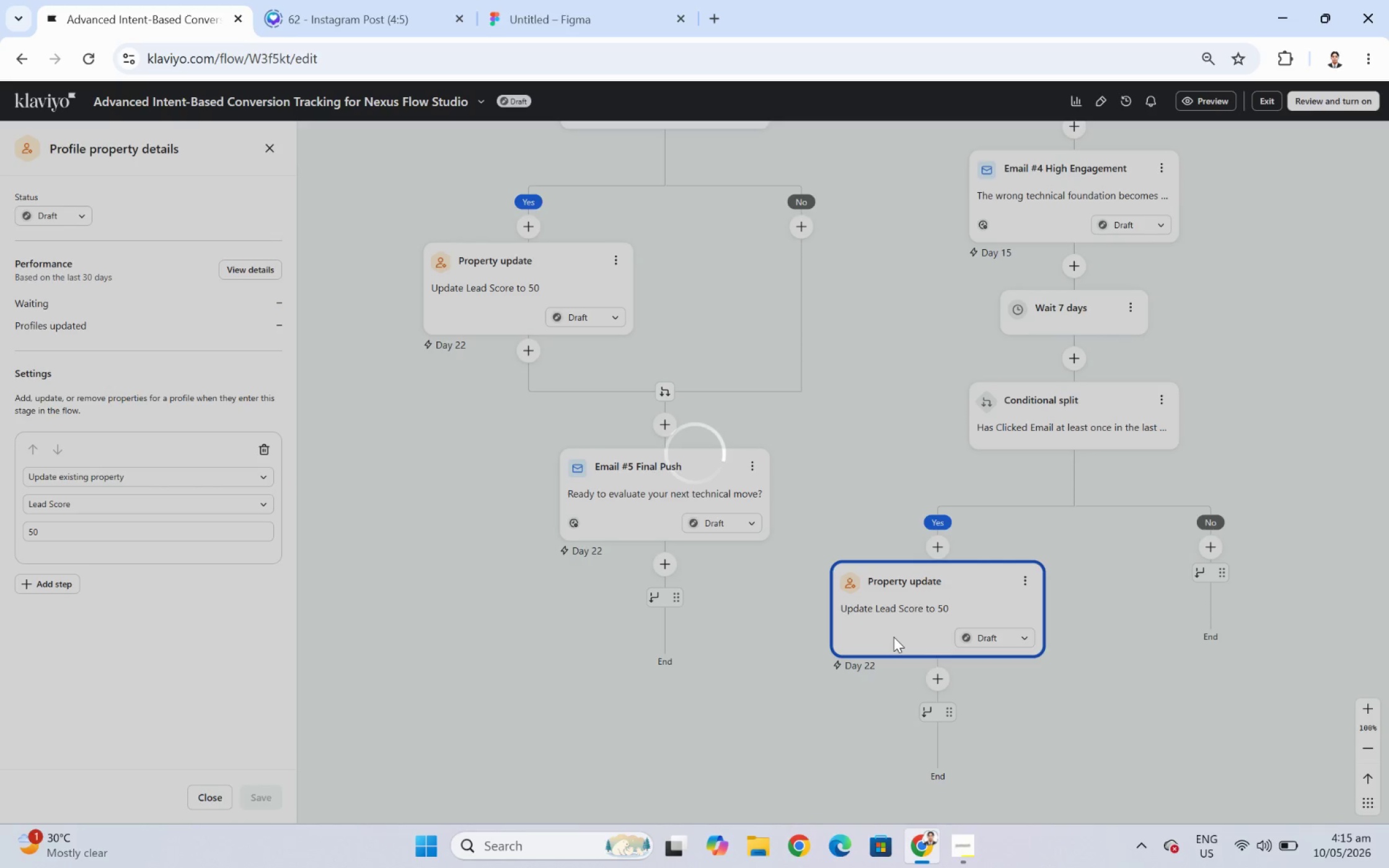 
wait(9.1)
 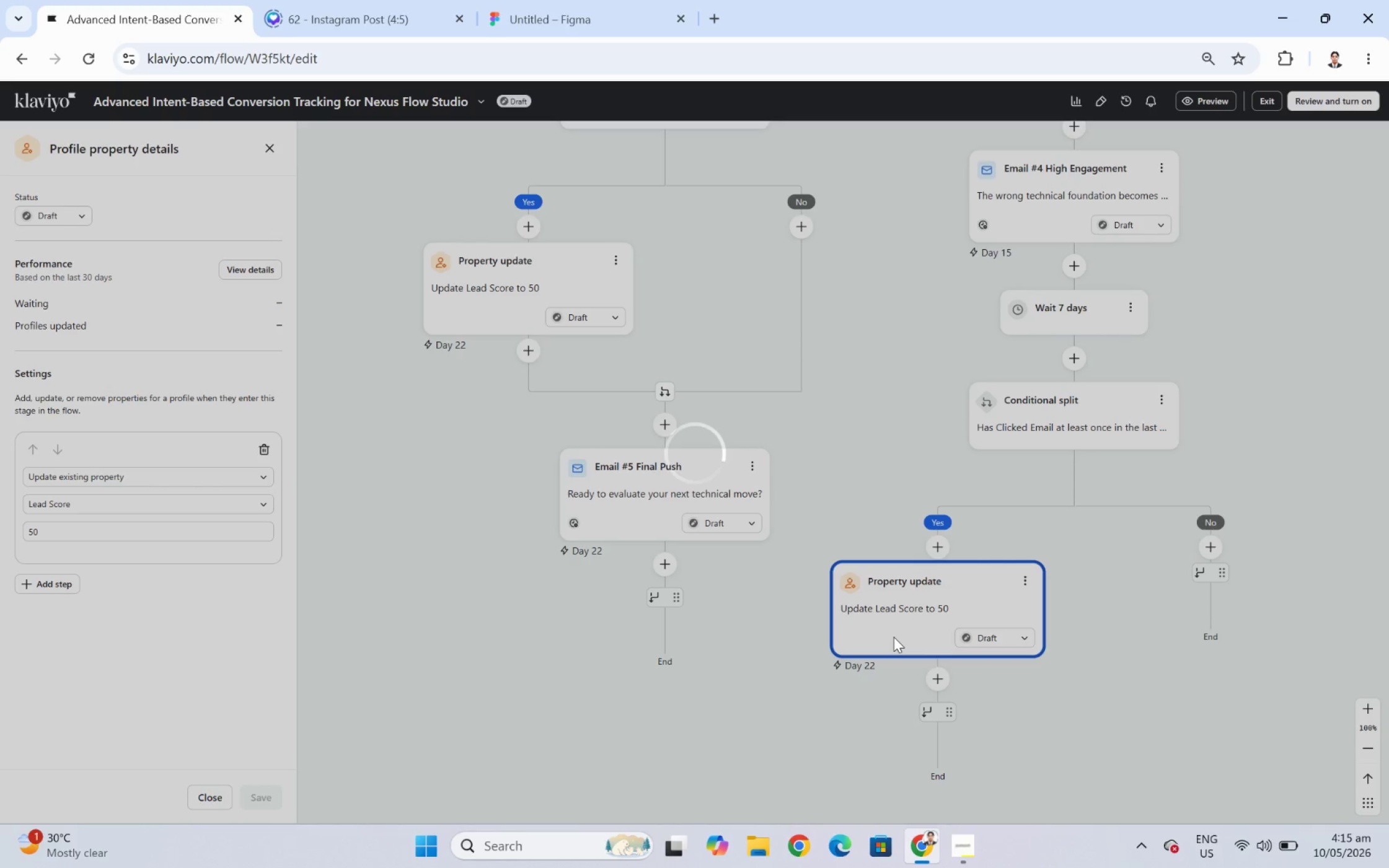 
left_click_drag(start_coordinate=[623, 609], to_coordinate=[913, 669])
 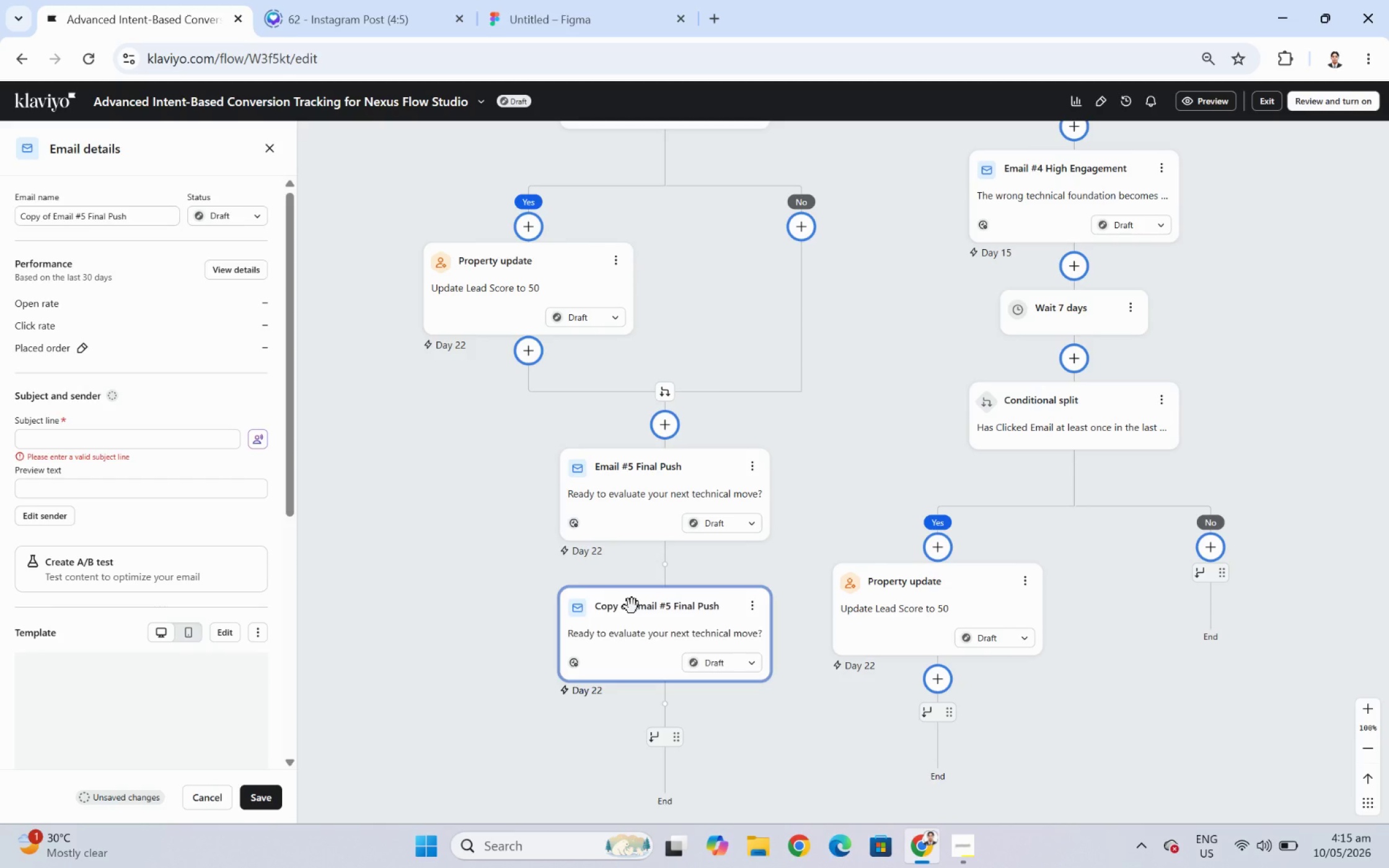 
left_click([632, 606])
 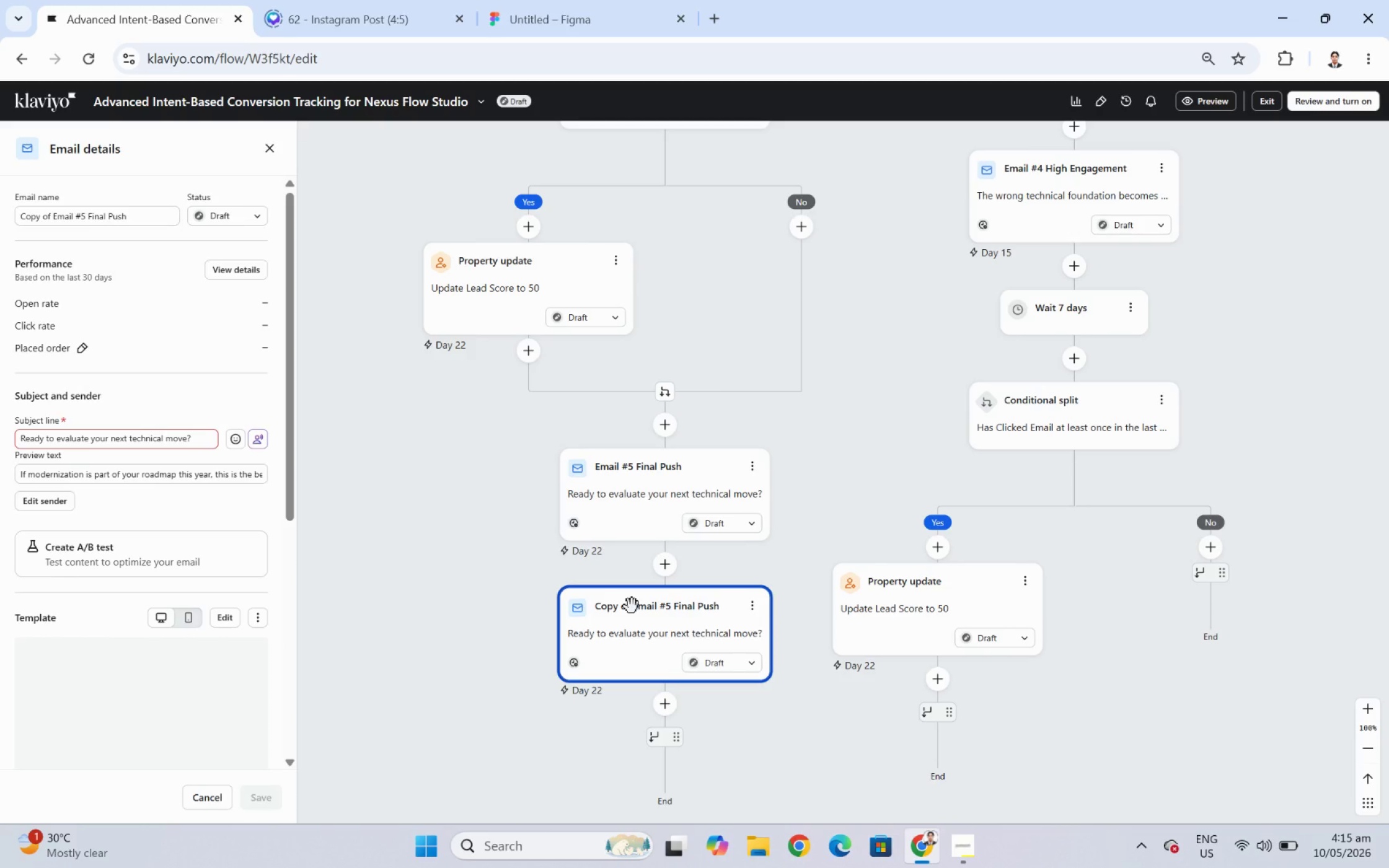 
wait(5.84)
 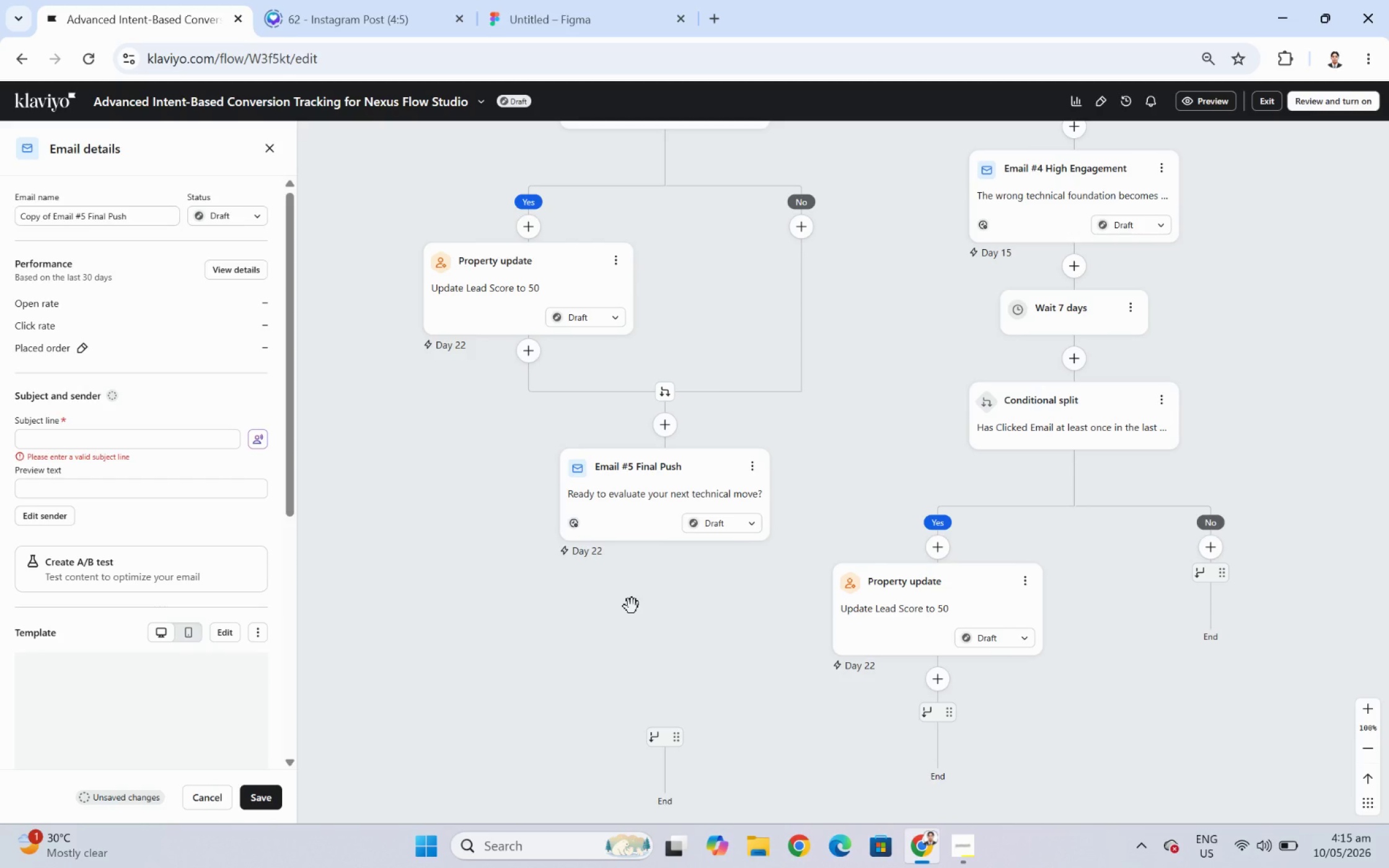 
left_click_drag(start_coordinate=[615, 608], to_coordinate=[672, 624])
 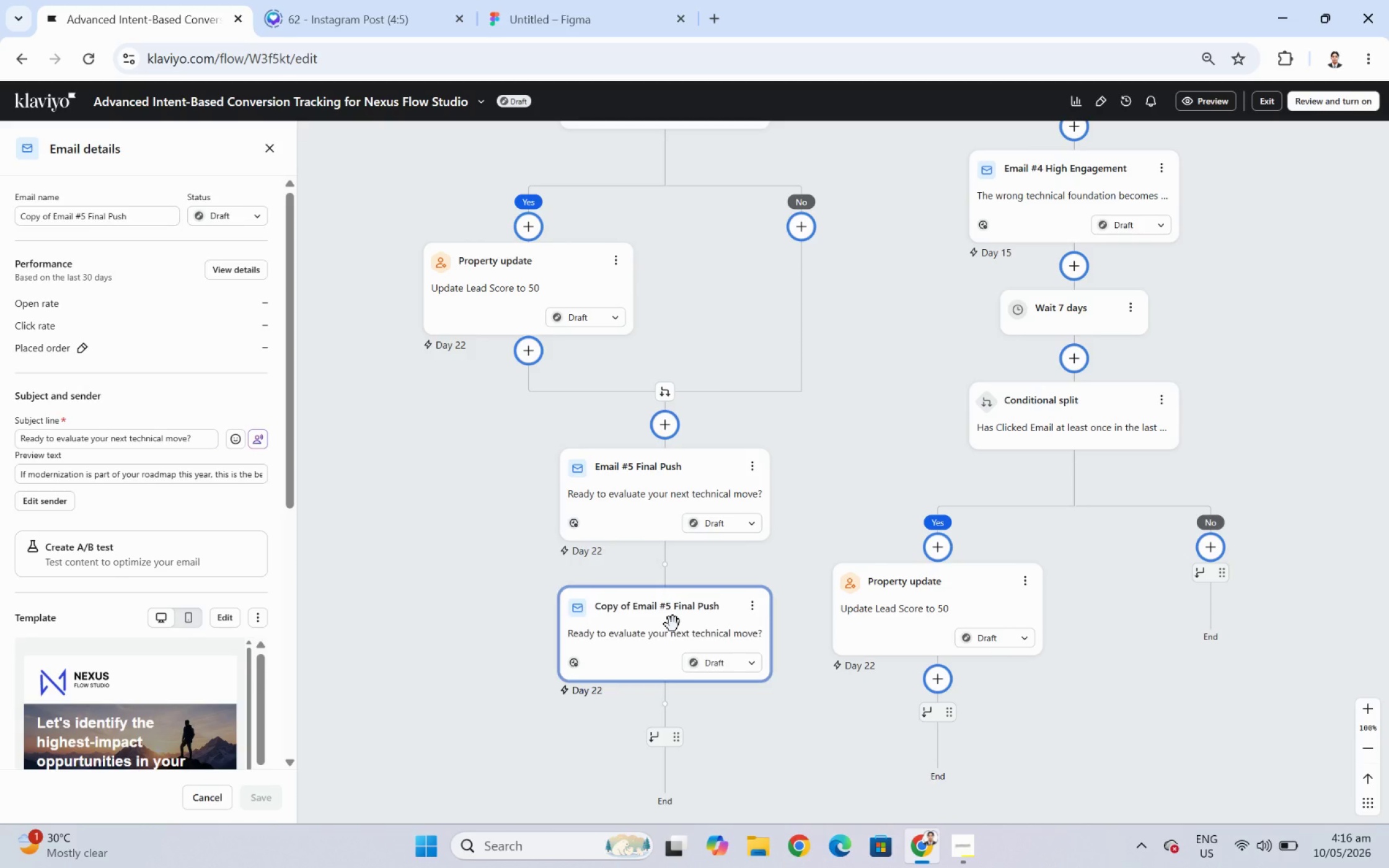 
left_click_drag(start_coordinate=[672, 624], to_coordinate=[681, 628])
 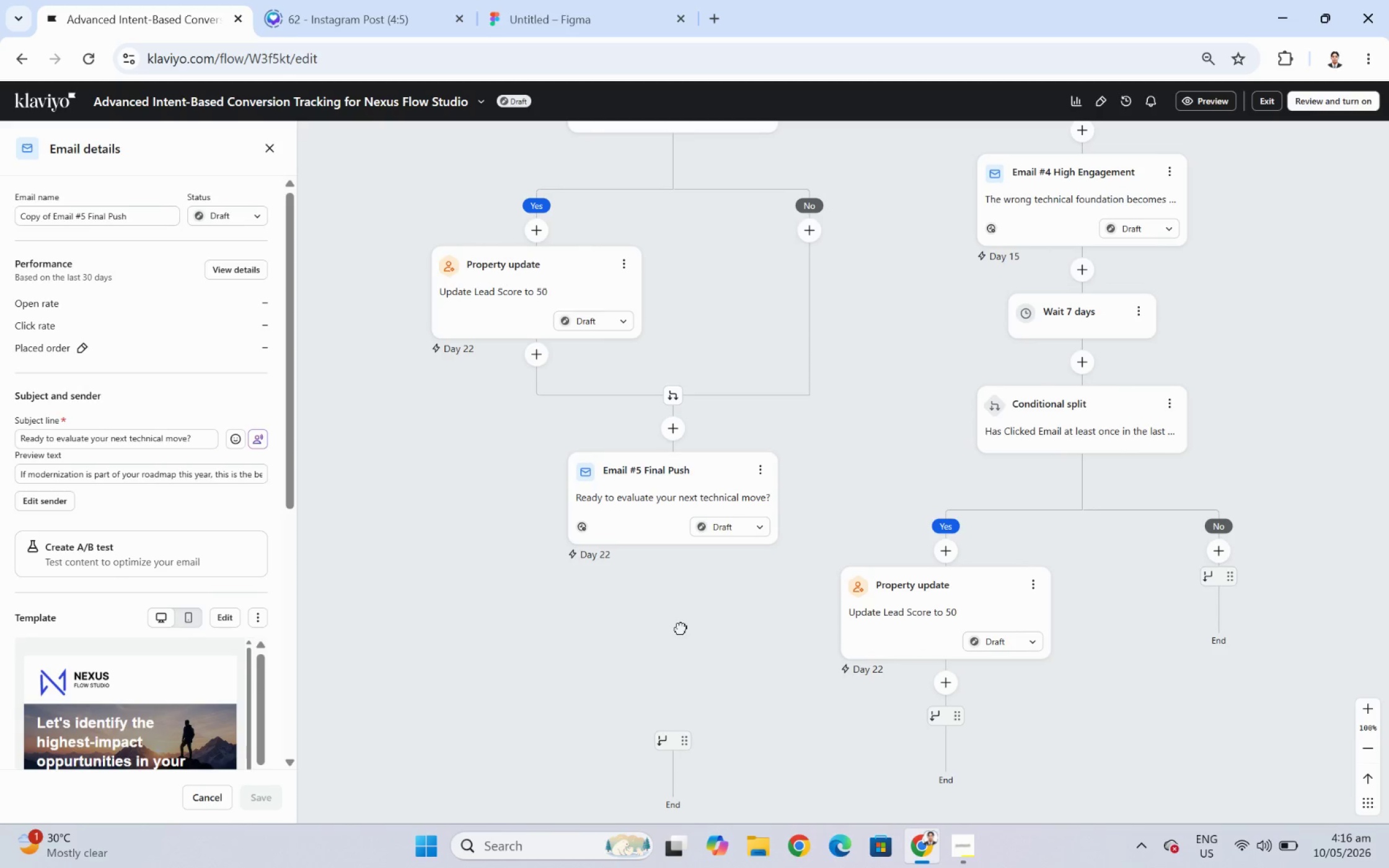 
left_click([681, 628])
 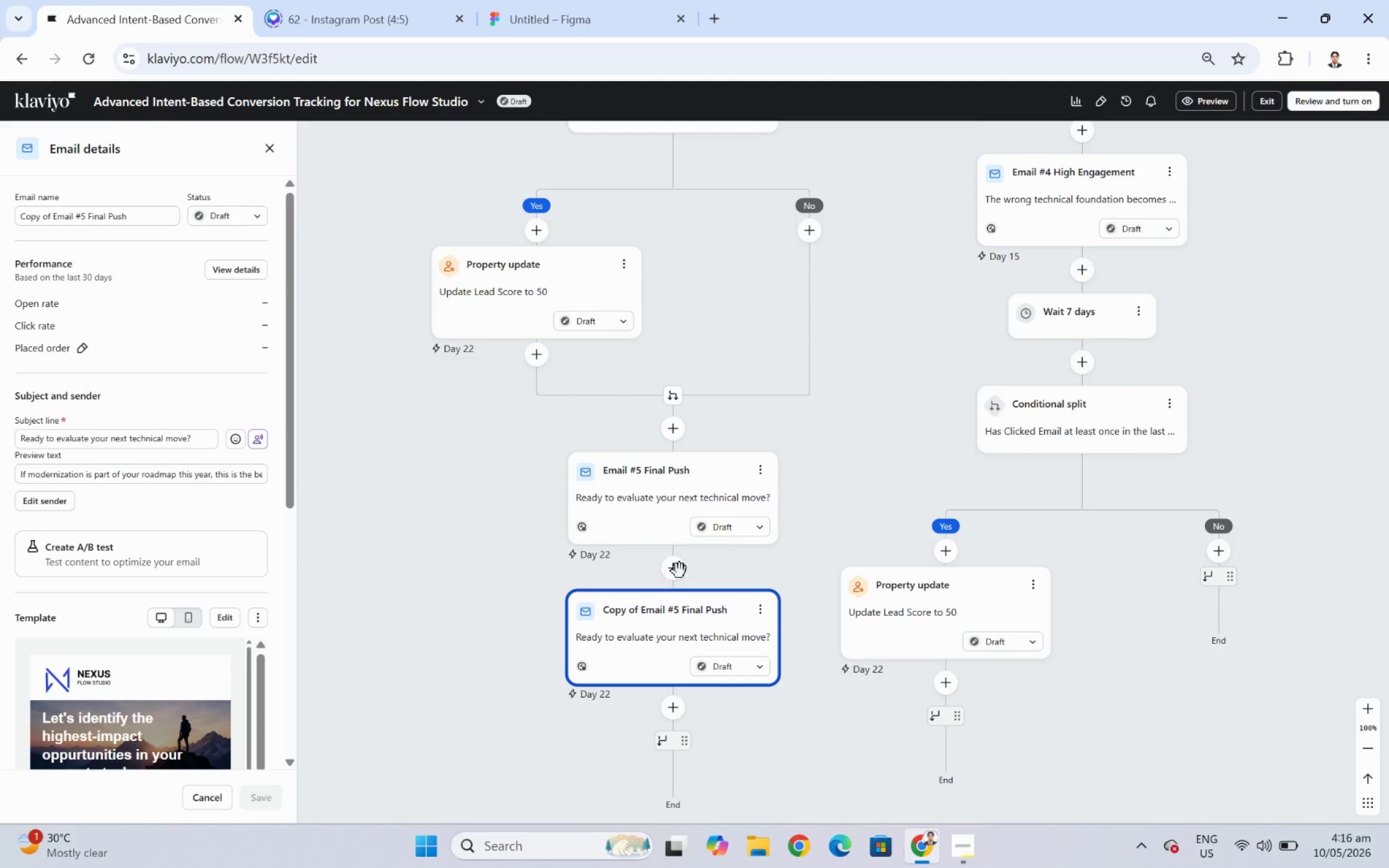 
wait(6.53)
 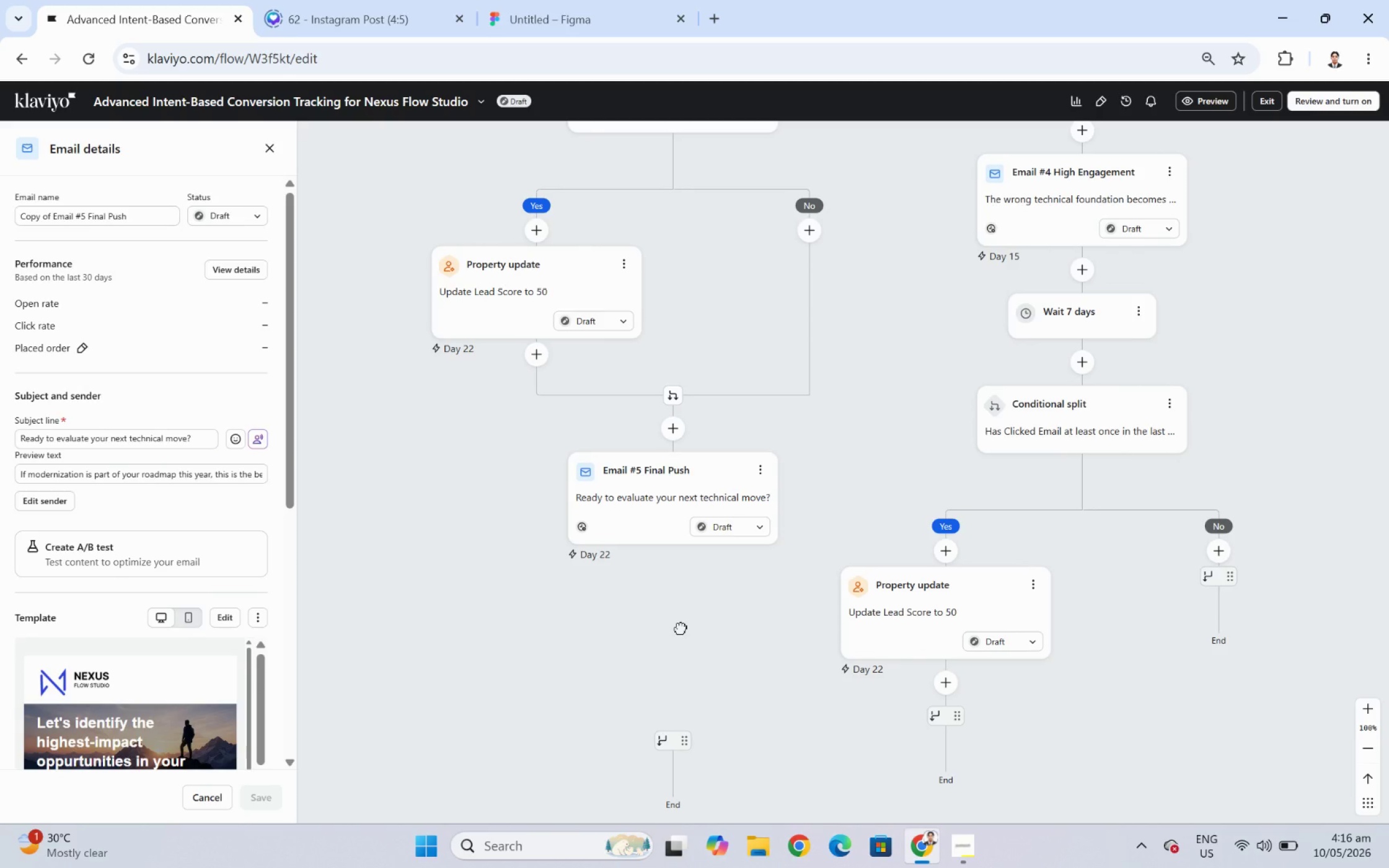 
left_click_drag(start_coordinate=[635, 605], to_coordinate=[950, 679])
 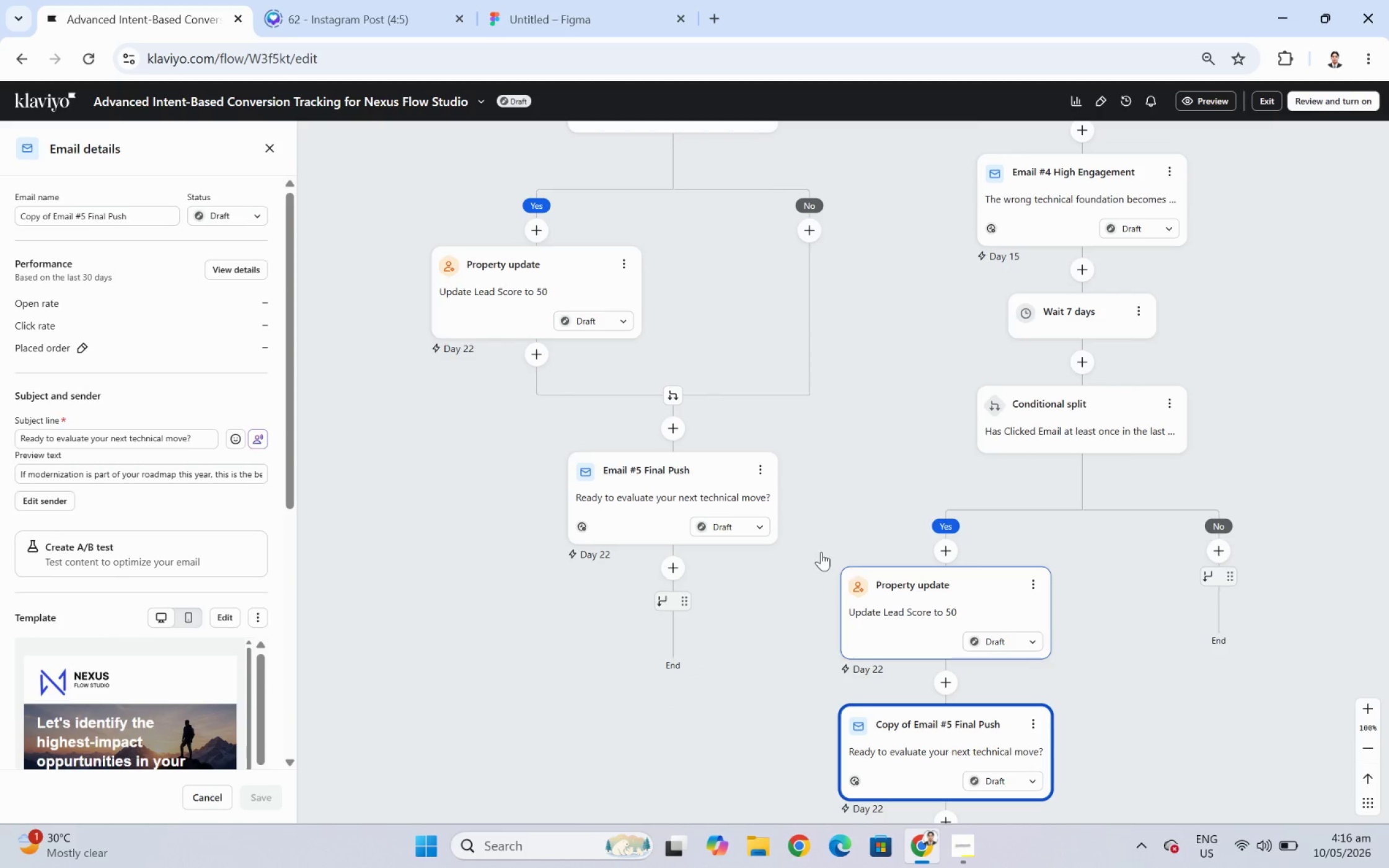 
wait(10.34)
 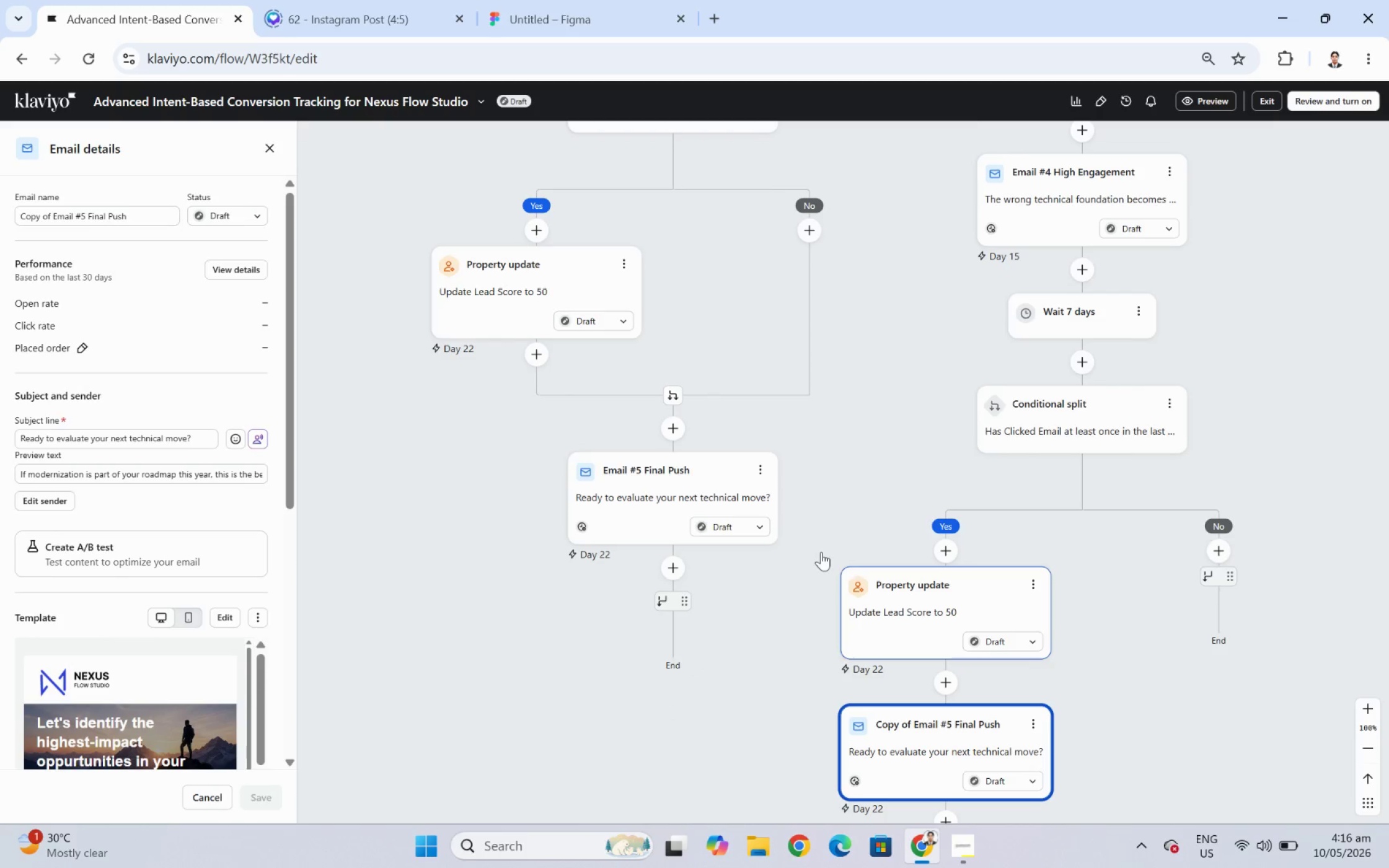 
left_click_drag(start_coordinate=[52, 213], to_coordinate=[0, 213])
 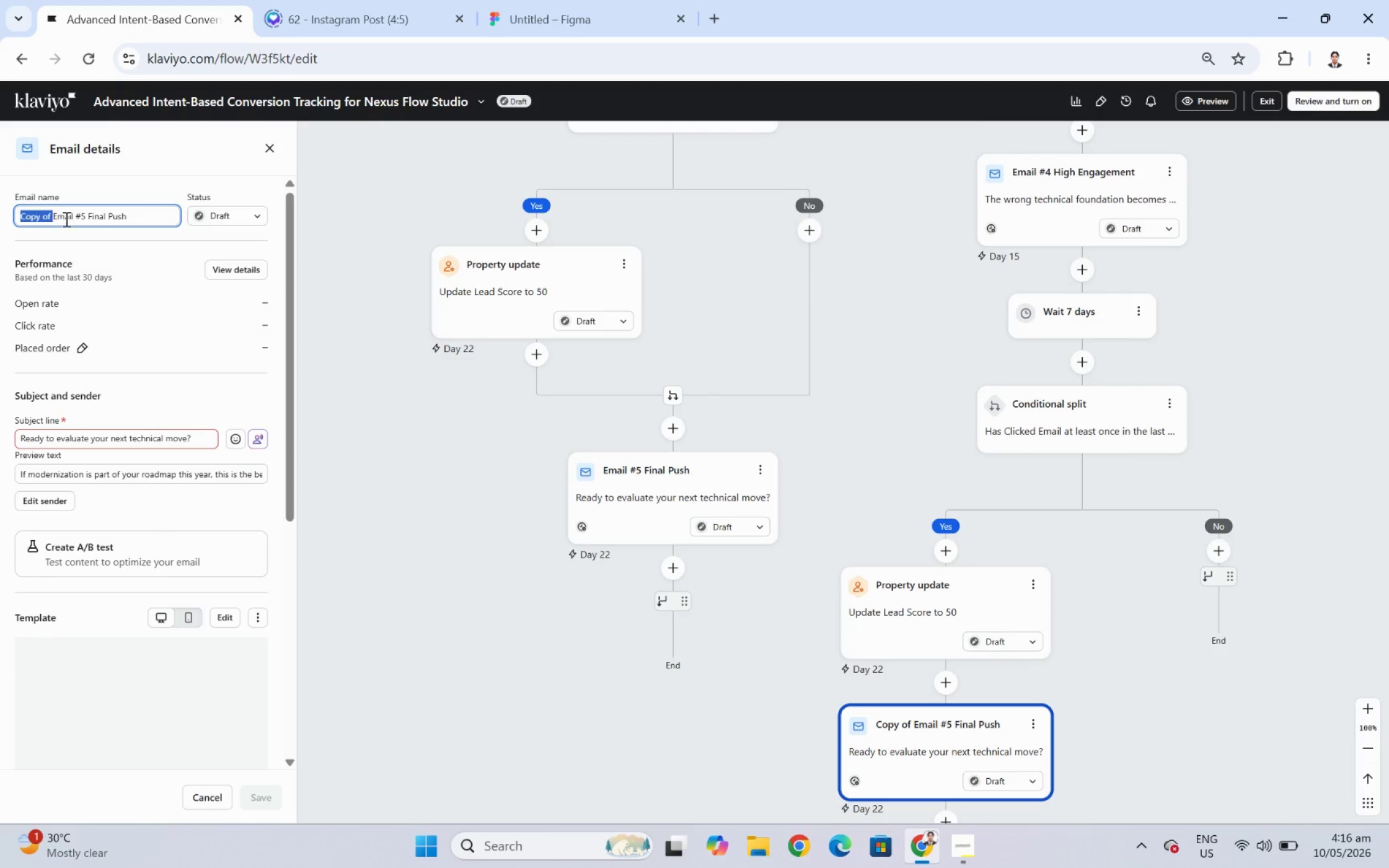 
key(Backspace)
 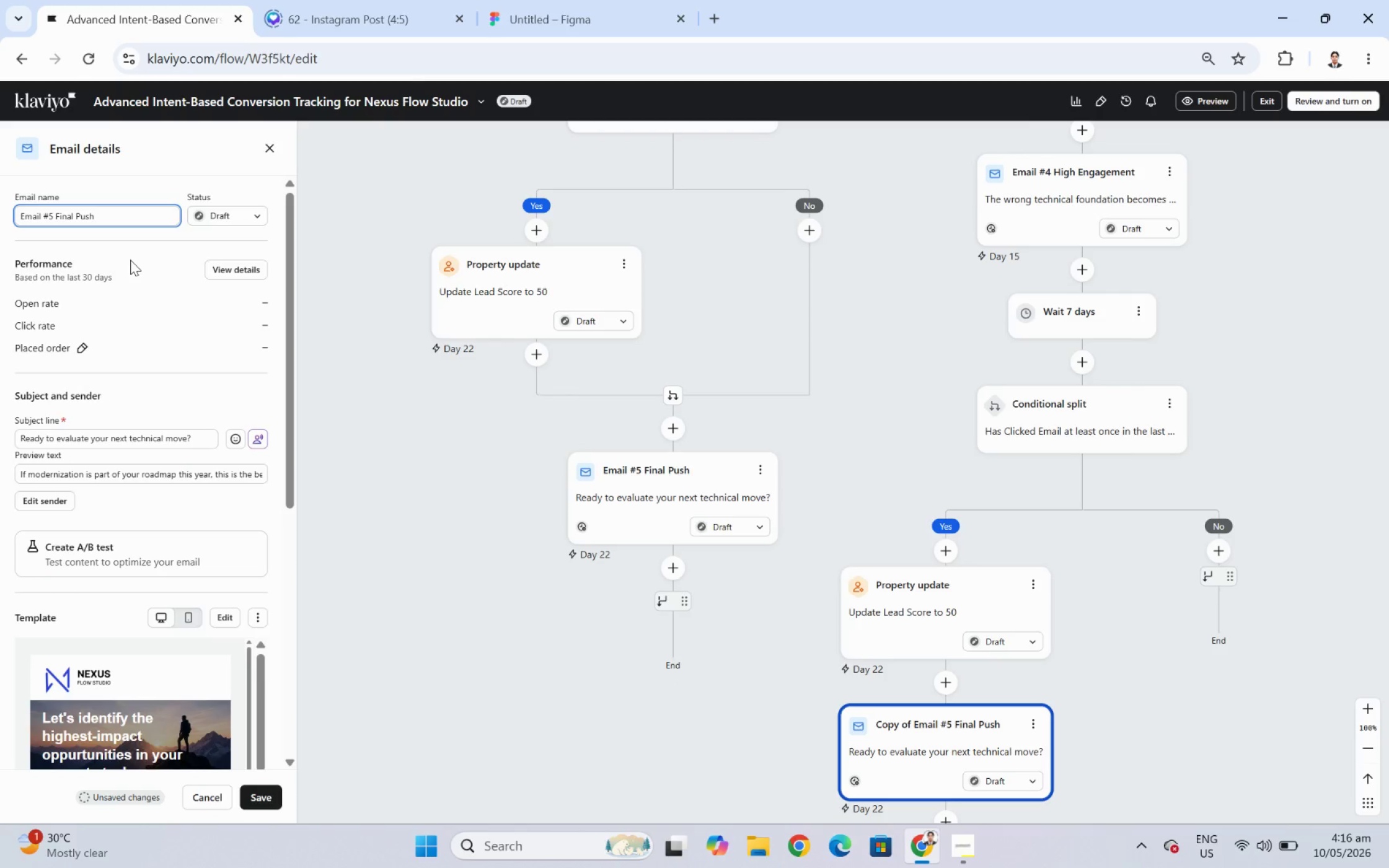 
key(Backspace)
 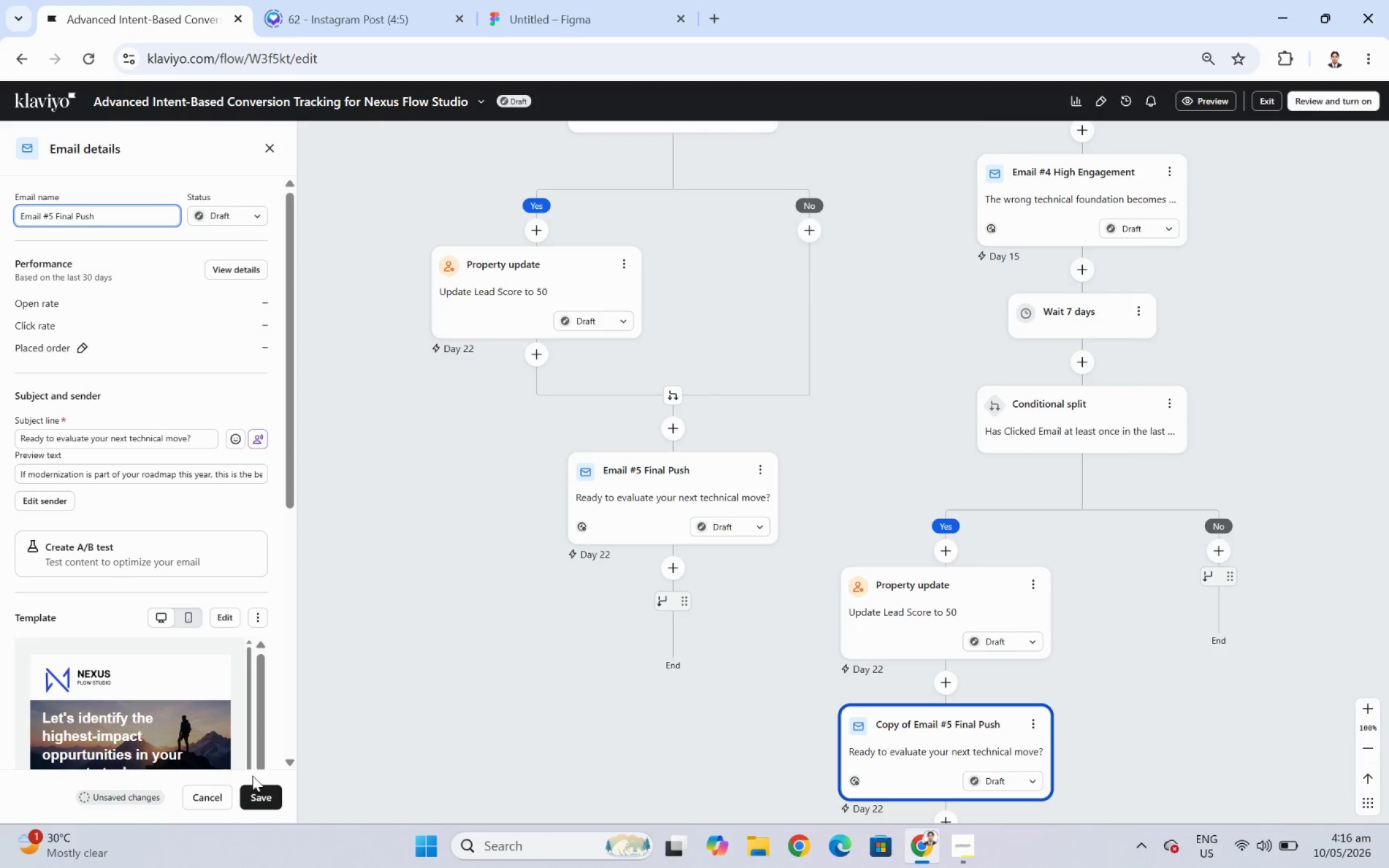 
left_click([270, 799])
 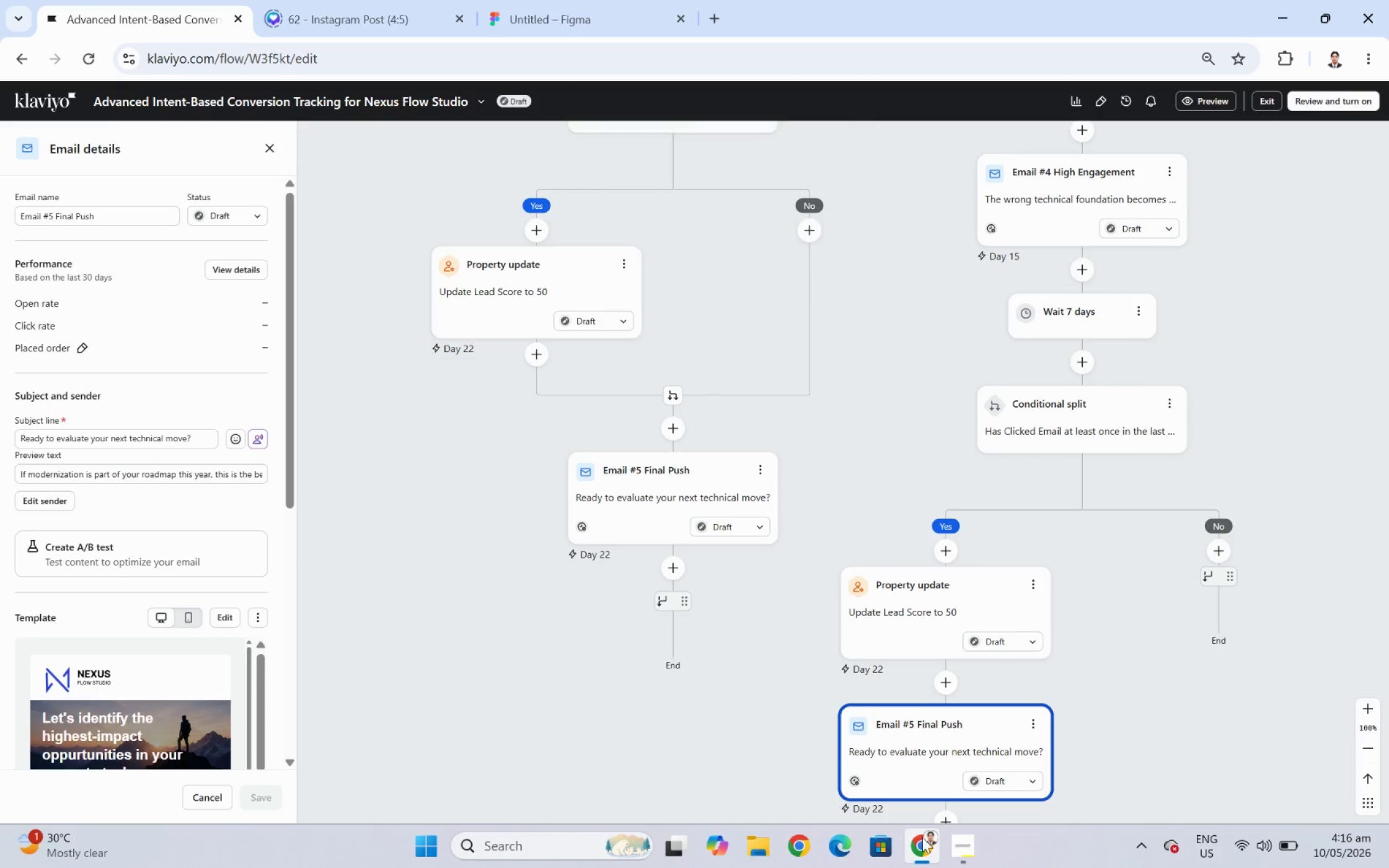 
wait(15.1)
 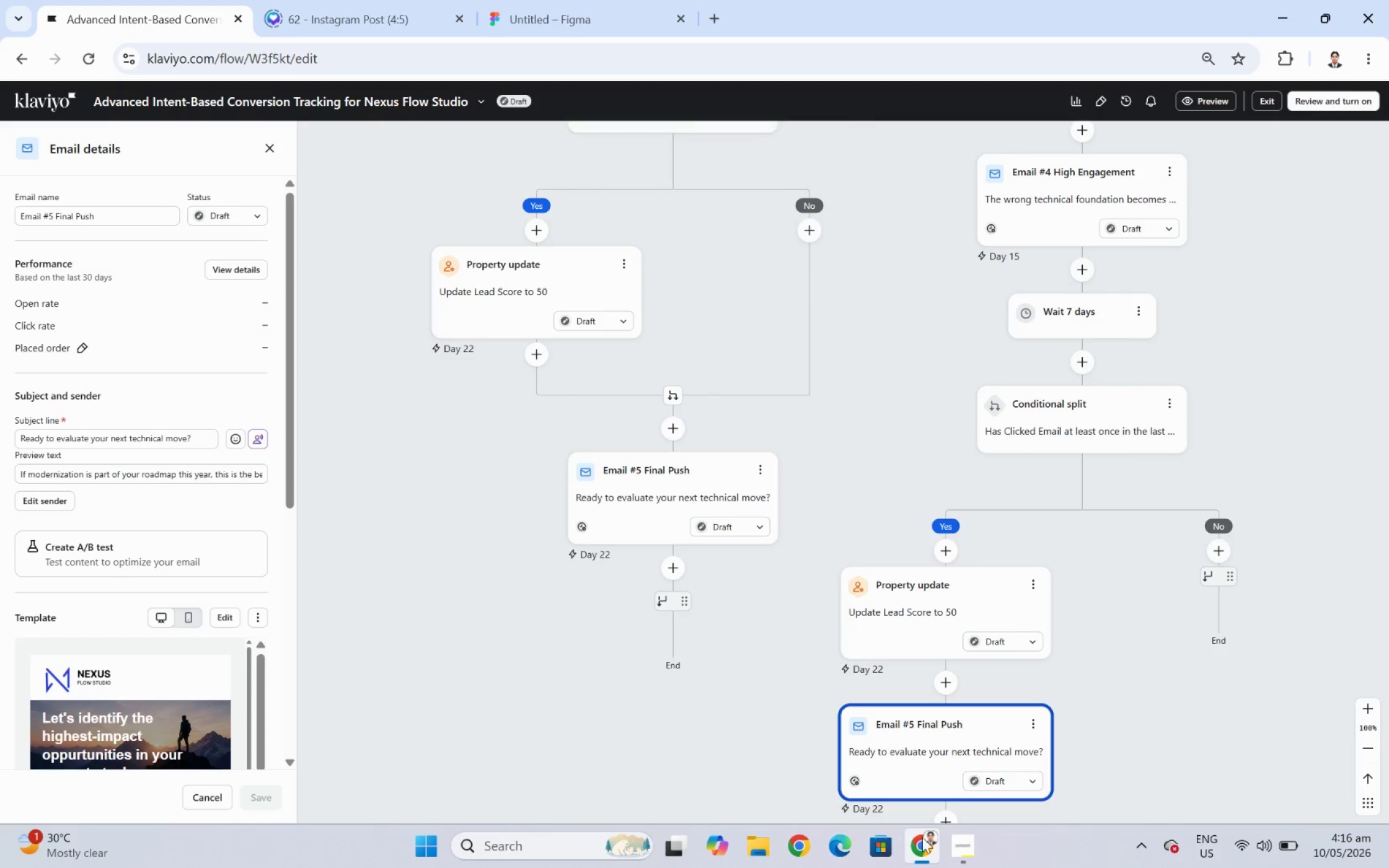 
left_click_drag(start_coordinate=[1150, 660], to_coordinate=[1080, 732])
 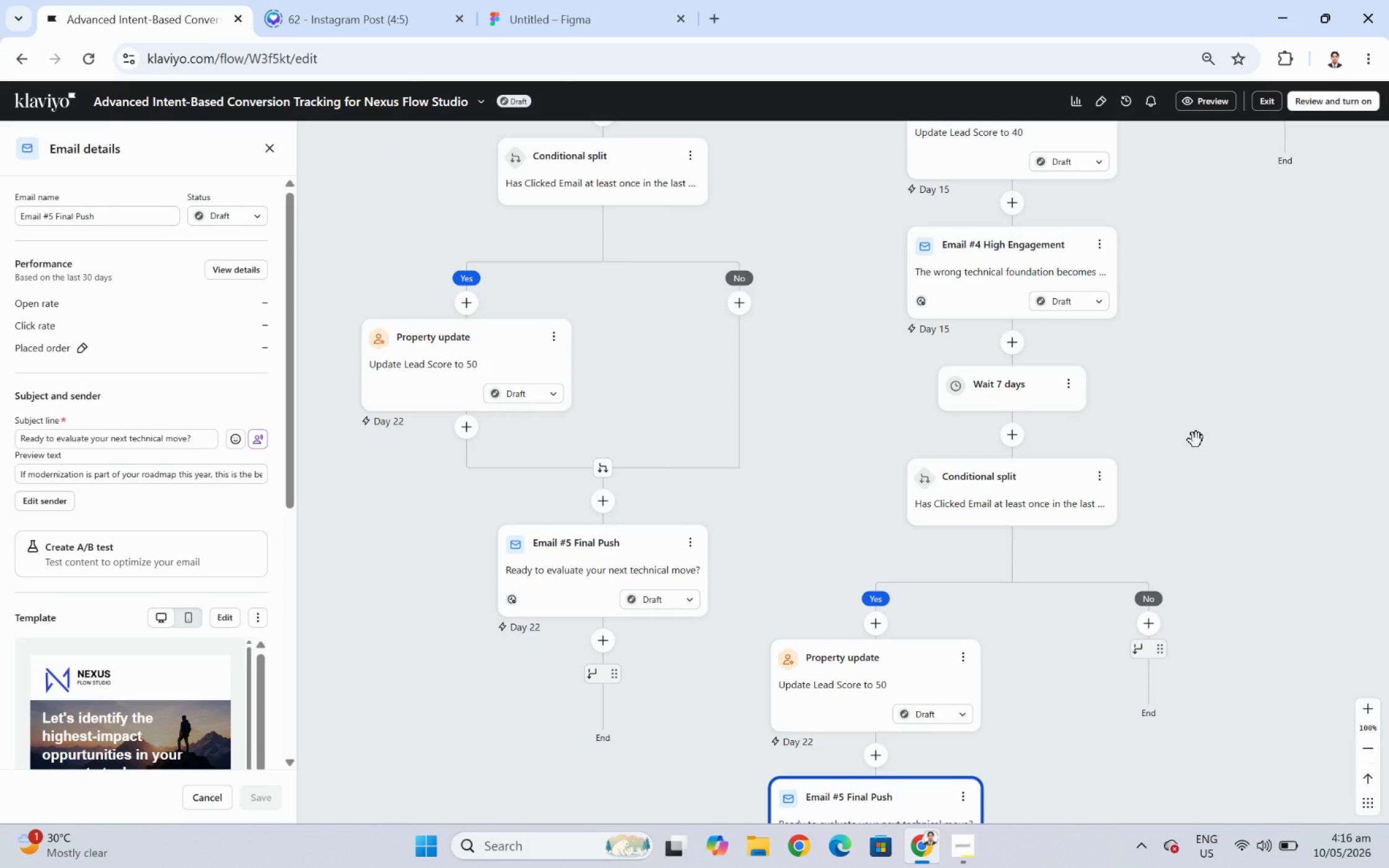 
left_click_drag(start_coordinate=[1196, 440], to_coordinate=[1117, 634])
 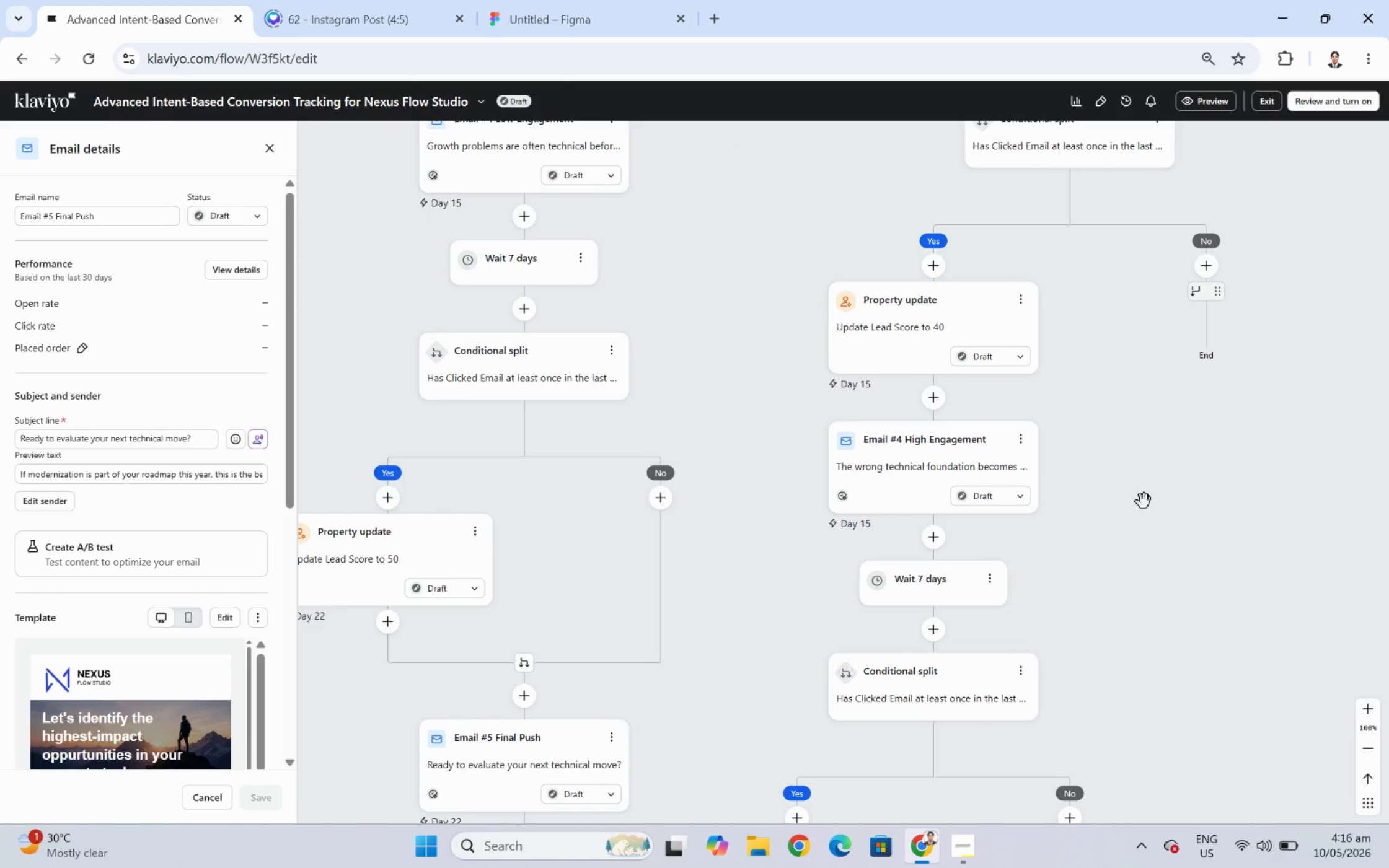 
left_click_drag(start_coordinate=[1144, 501], to_coordinate=[1095, 460])
 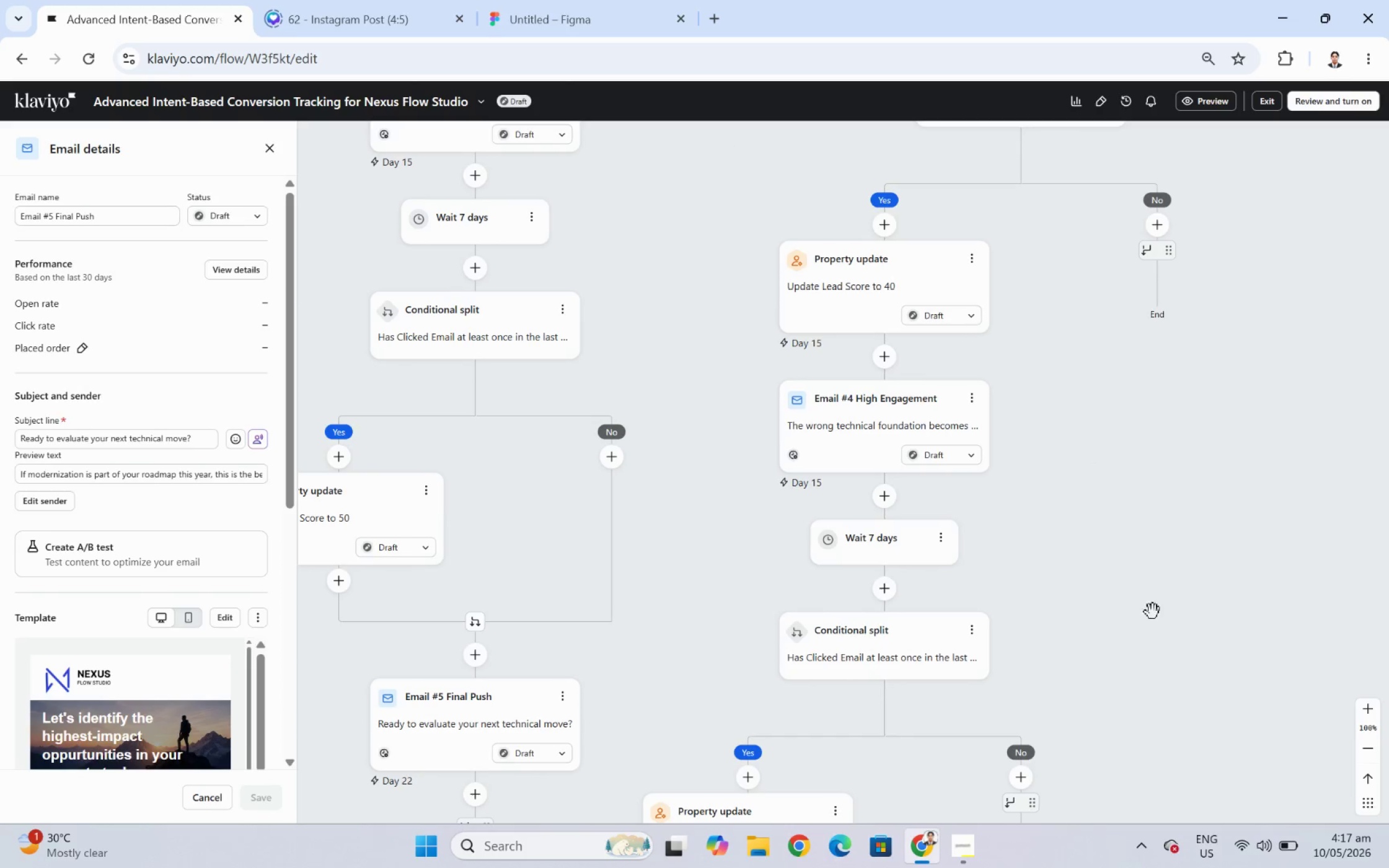 
left_click_drag(start_coordinate=[1155, 616], to_coordinate=[1119, 484])
 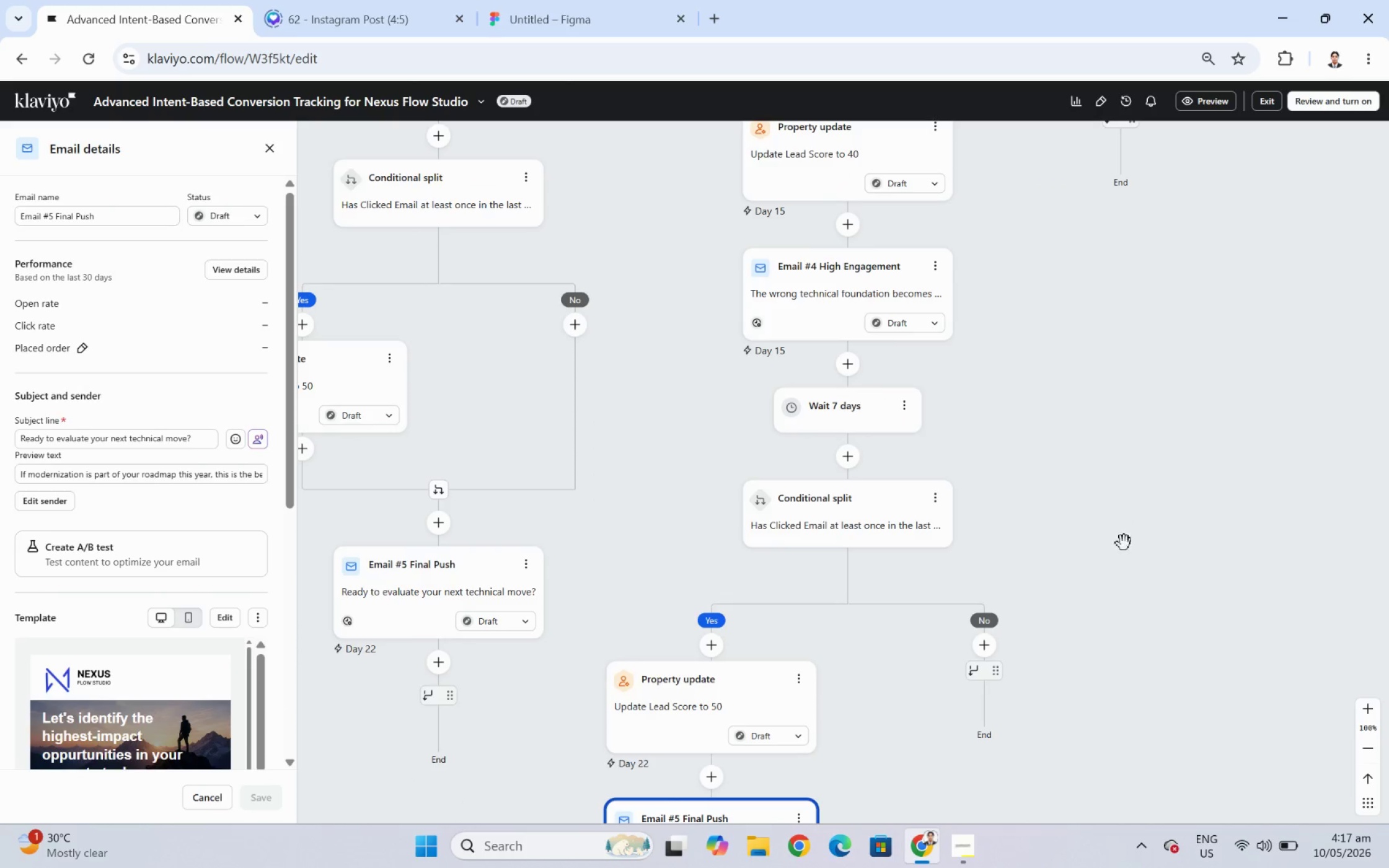 
left_click_drag(start_coordinate=[1127, 590], to_coordinate=[1230, 554])
 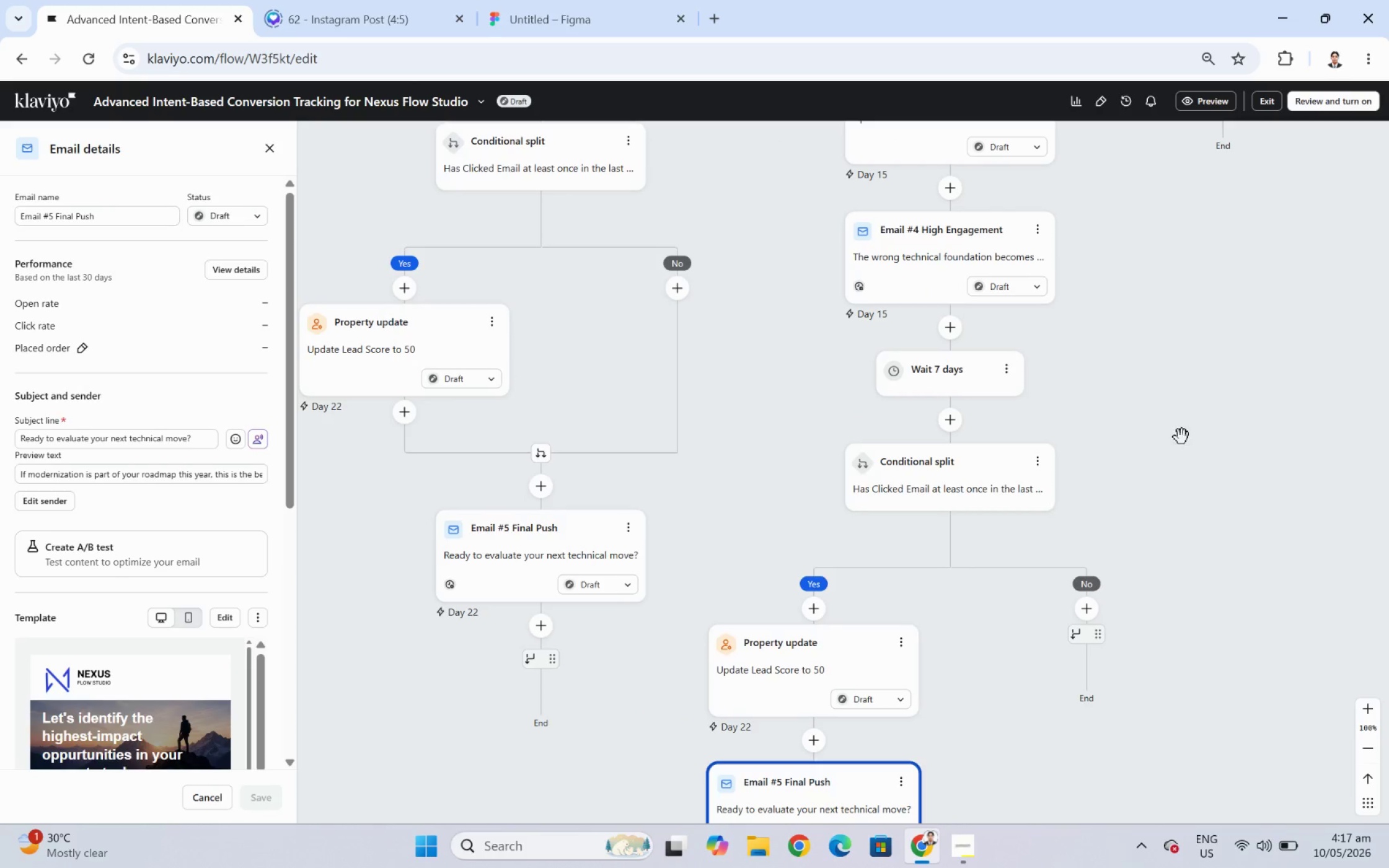 
left_click_drag(start_coordinate=[1181, 436], to_coordinate=[1074, 457])
 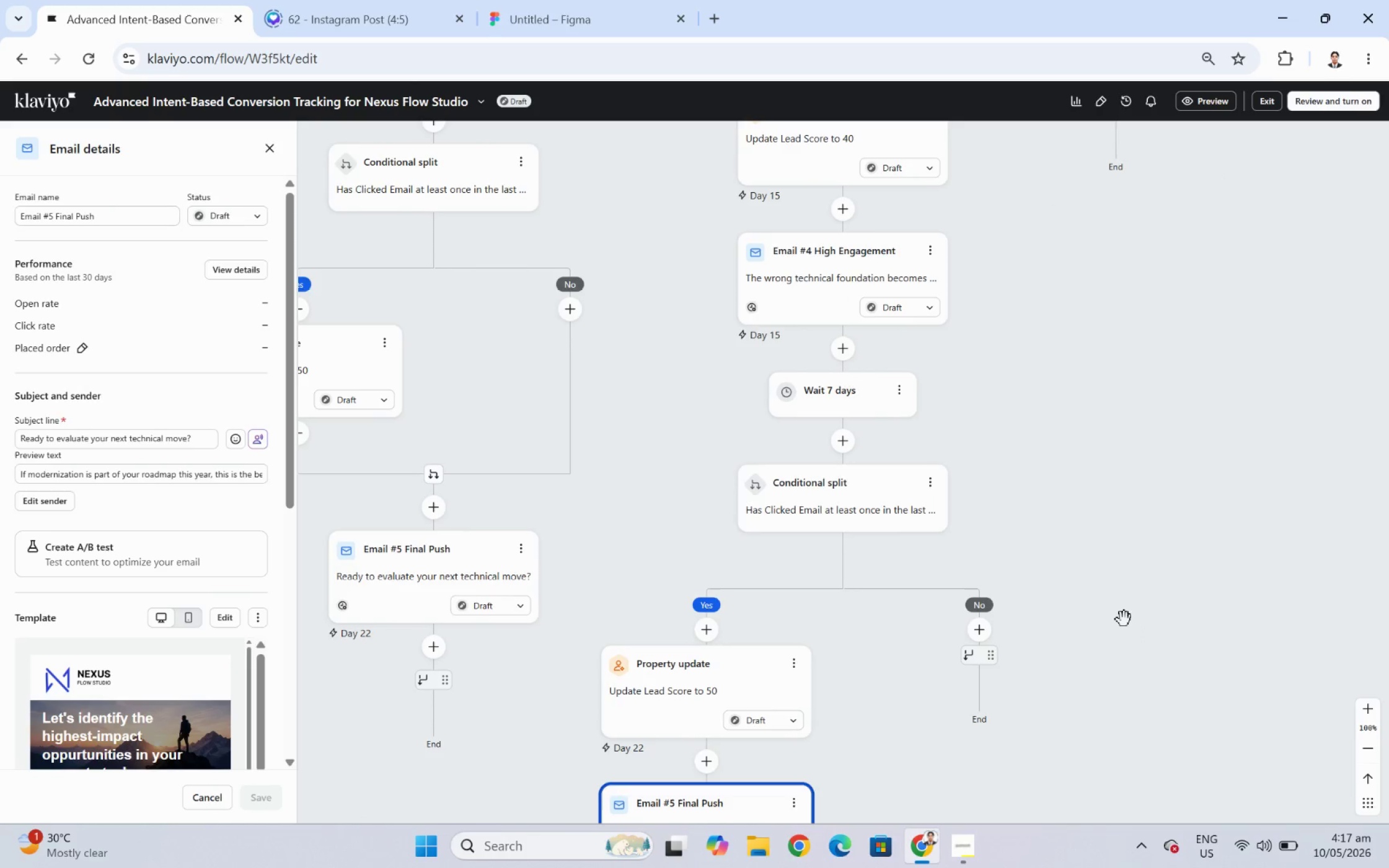 
left_click_drag(start_coordinate=[1124, 620], to_coordinate=[1125, 487])
 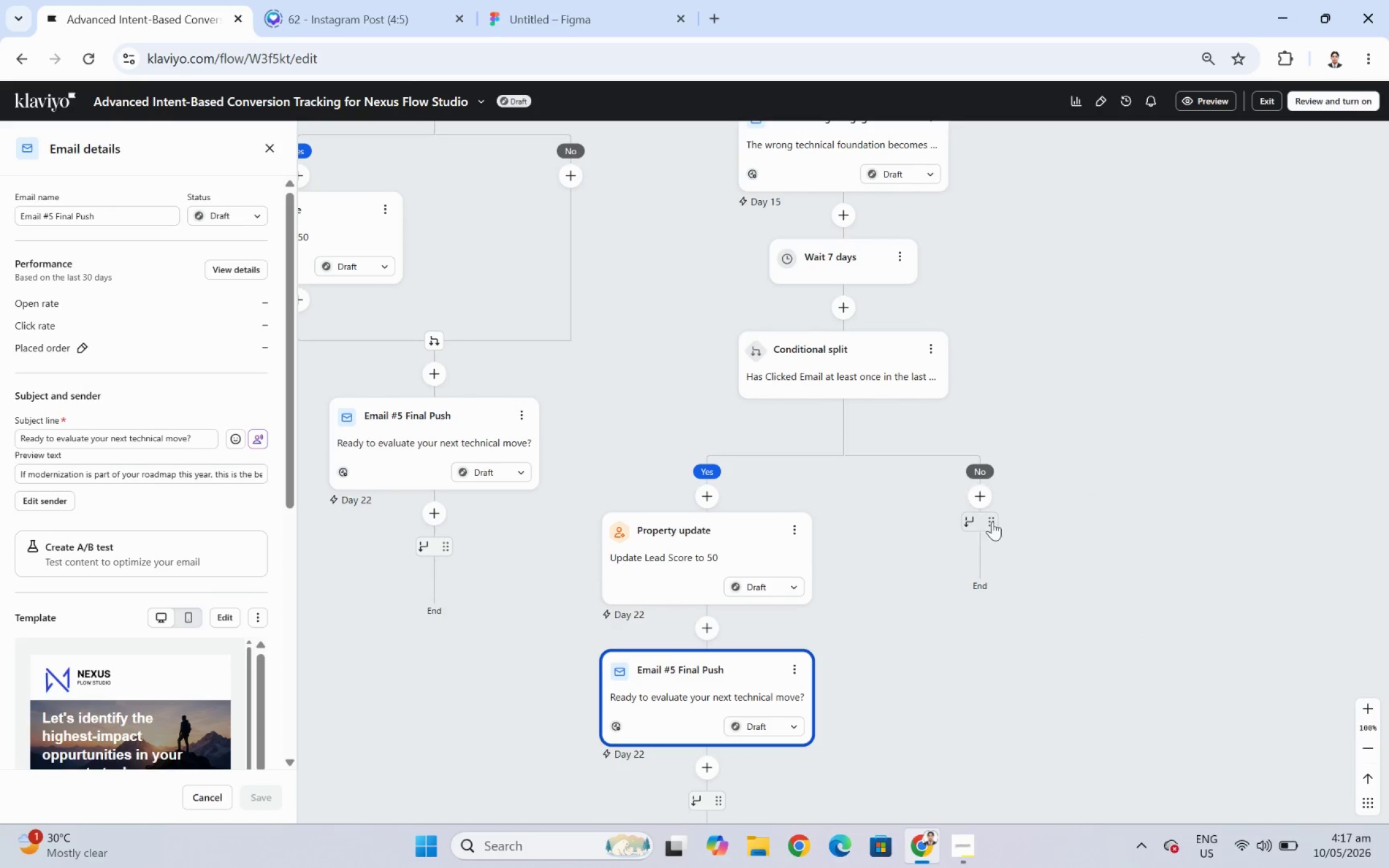 
left_click_drag(start_coordinate=[983, 521], to_coordinate=[712, 613])
 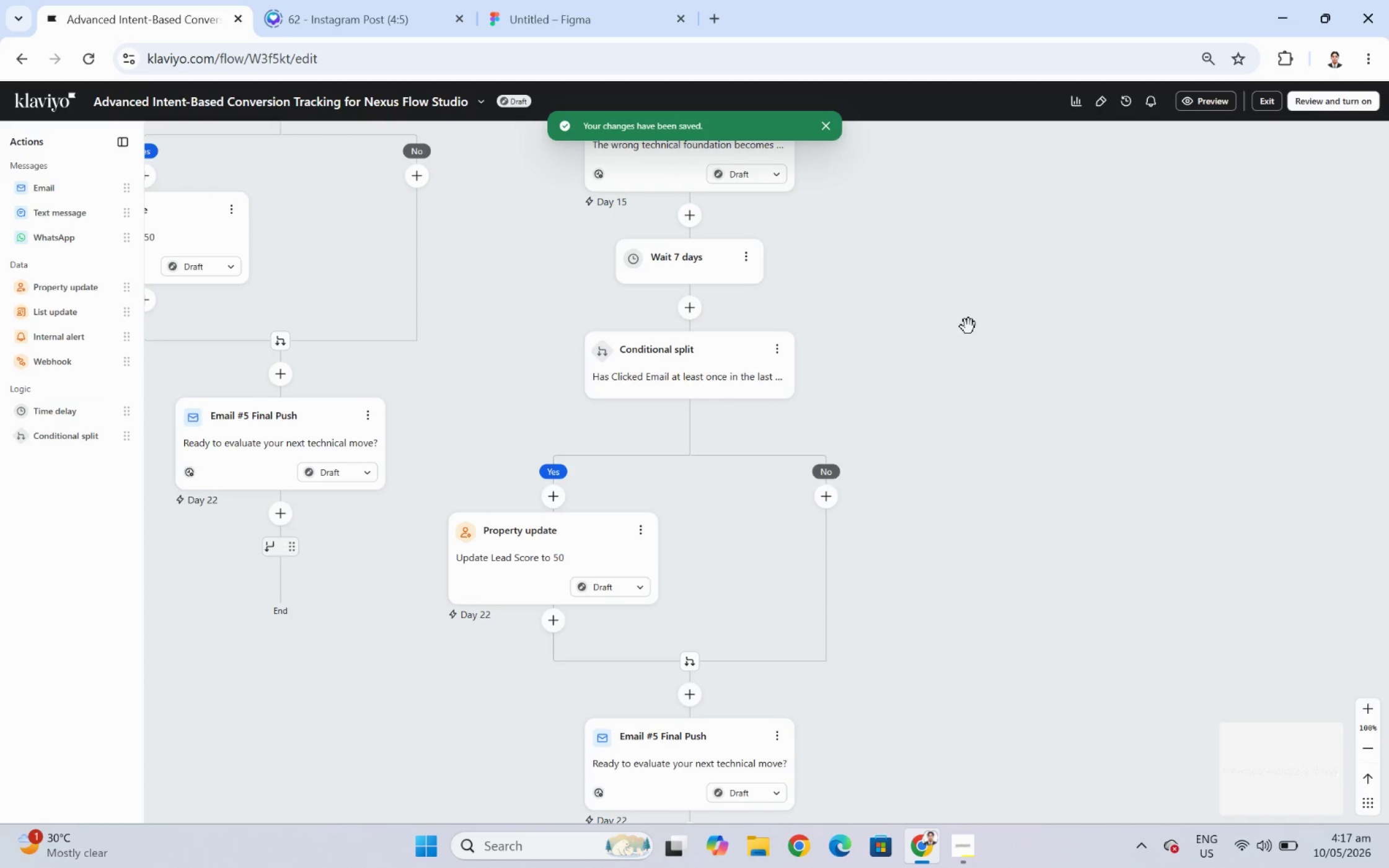 
wait(16.29)
 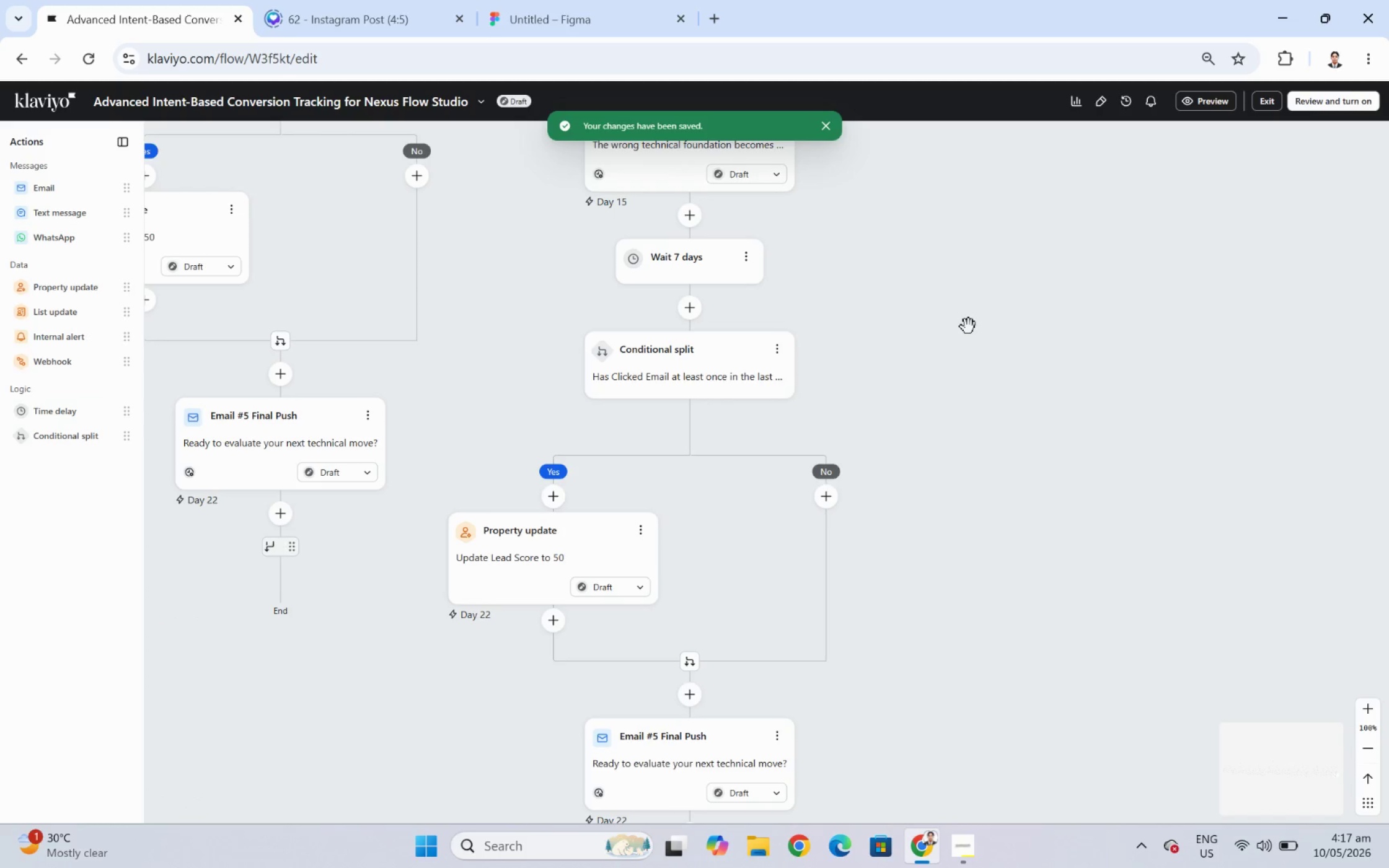 
left_click_drag(start_coordinate=[956, 388], to_coordinate=[985, 634])
 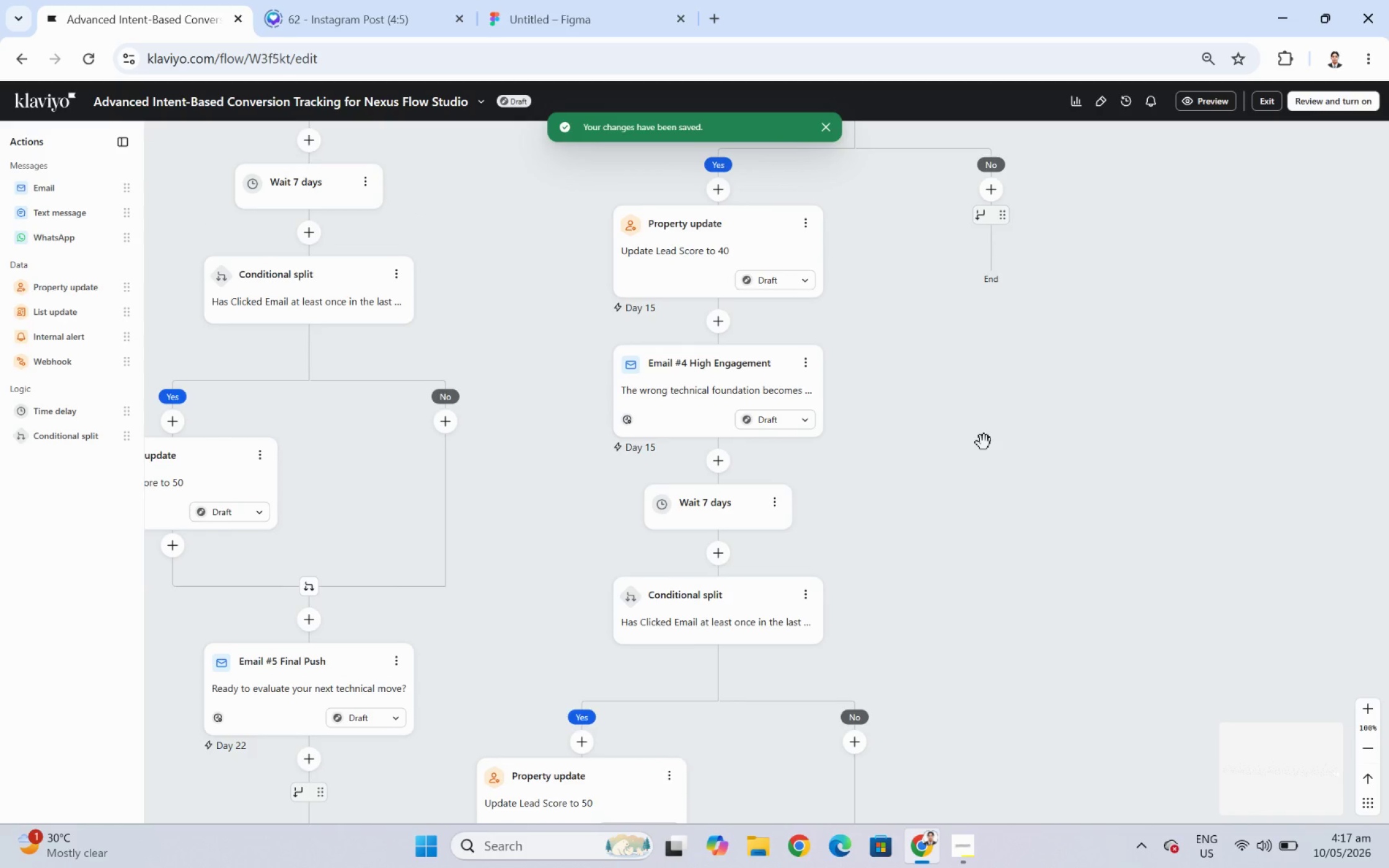 
left_click_drag(start_coordinate=[984, 444], to_coordinate=[1003, 403])
 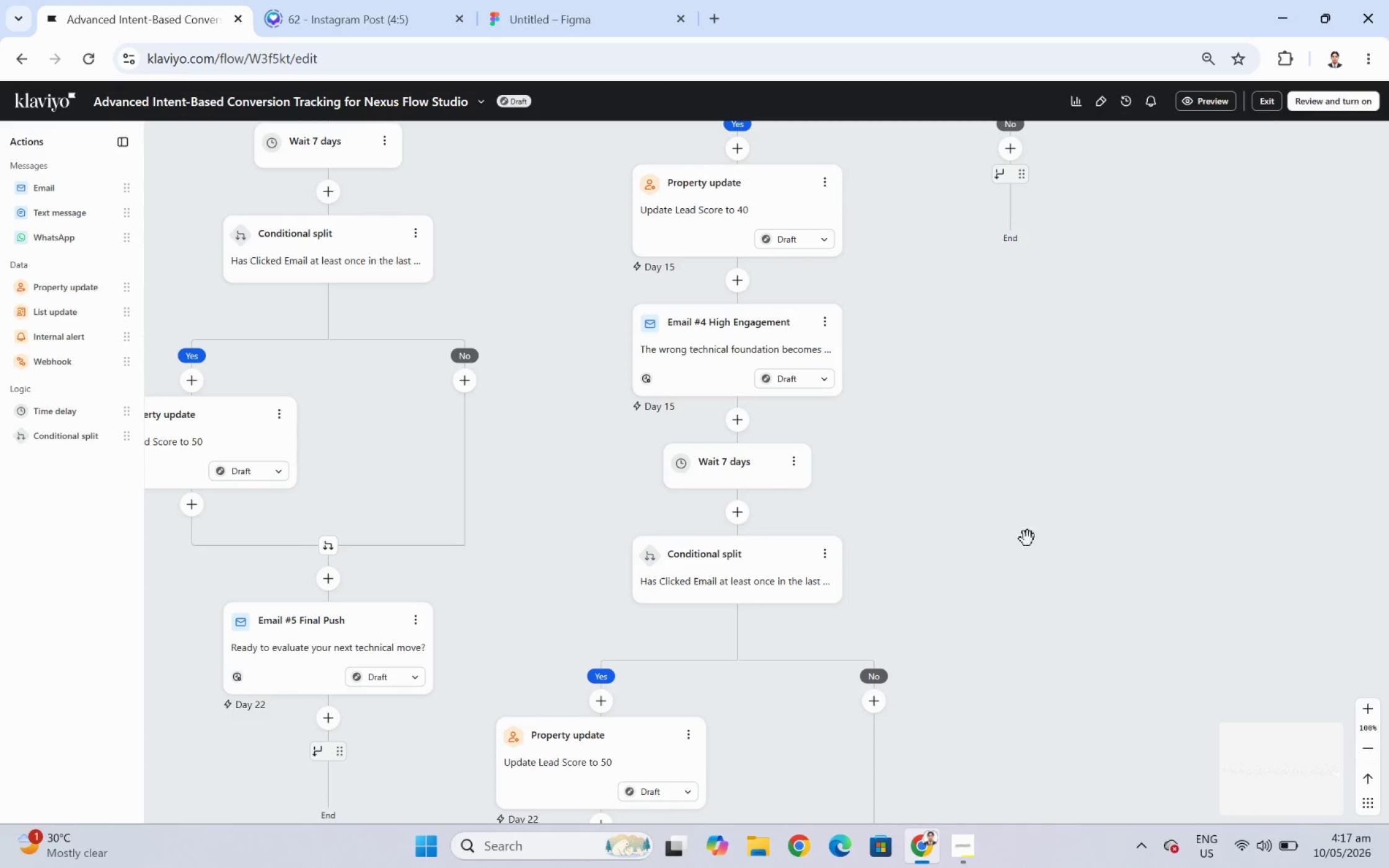 
left_click_drag(start_coordinate=[1030, 643], to_coordinate=[1043, 686])
 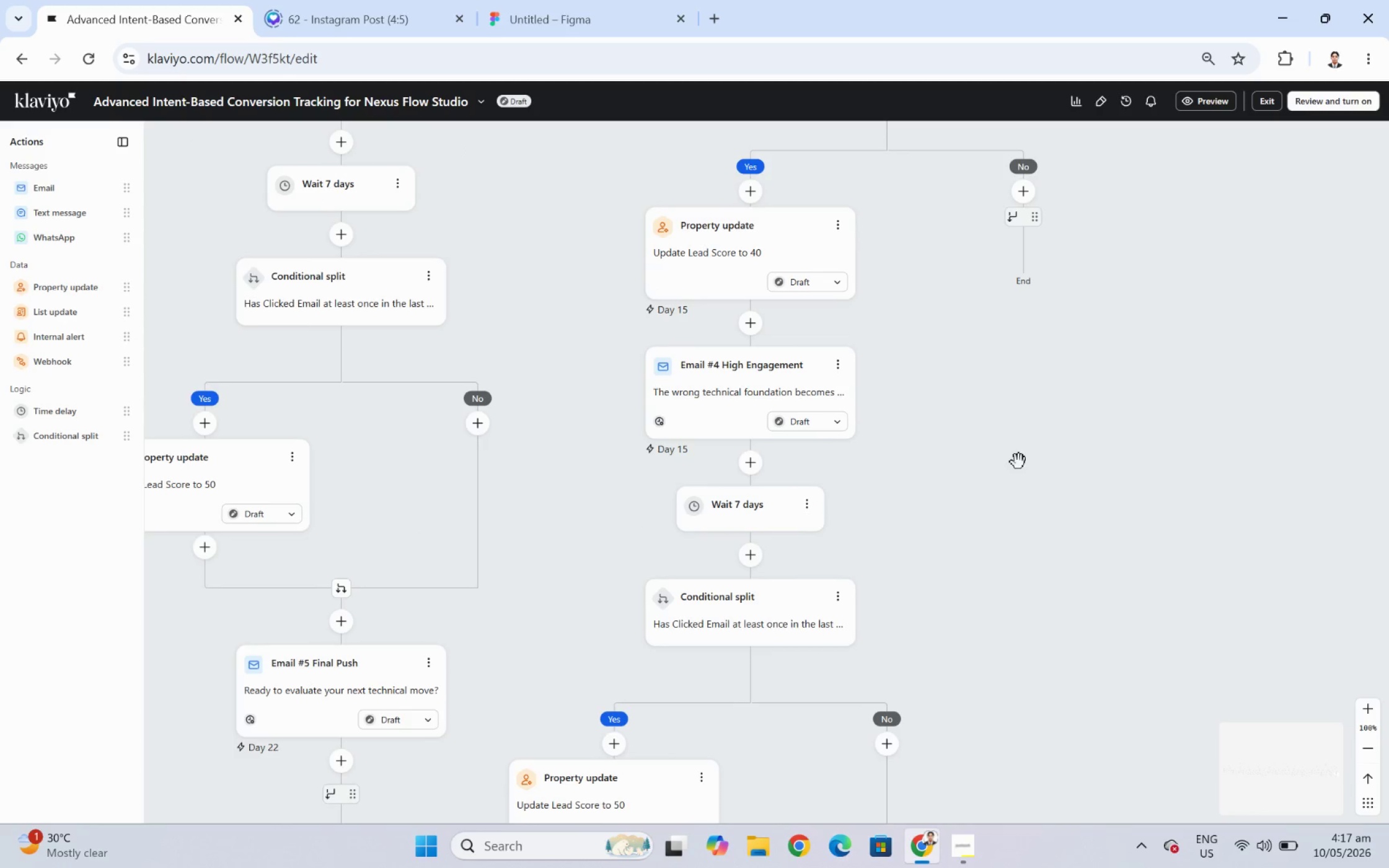 
left_click_drag(start_coordinate=[1018, 470], to_coordinate=[1024, 671])
 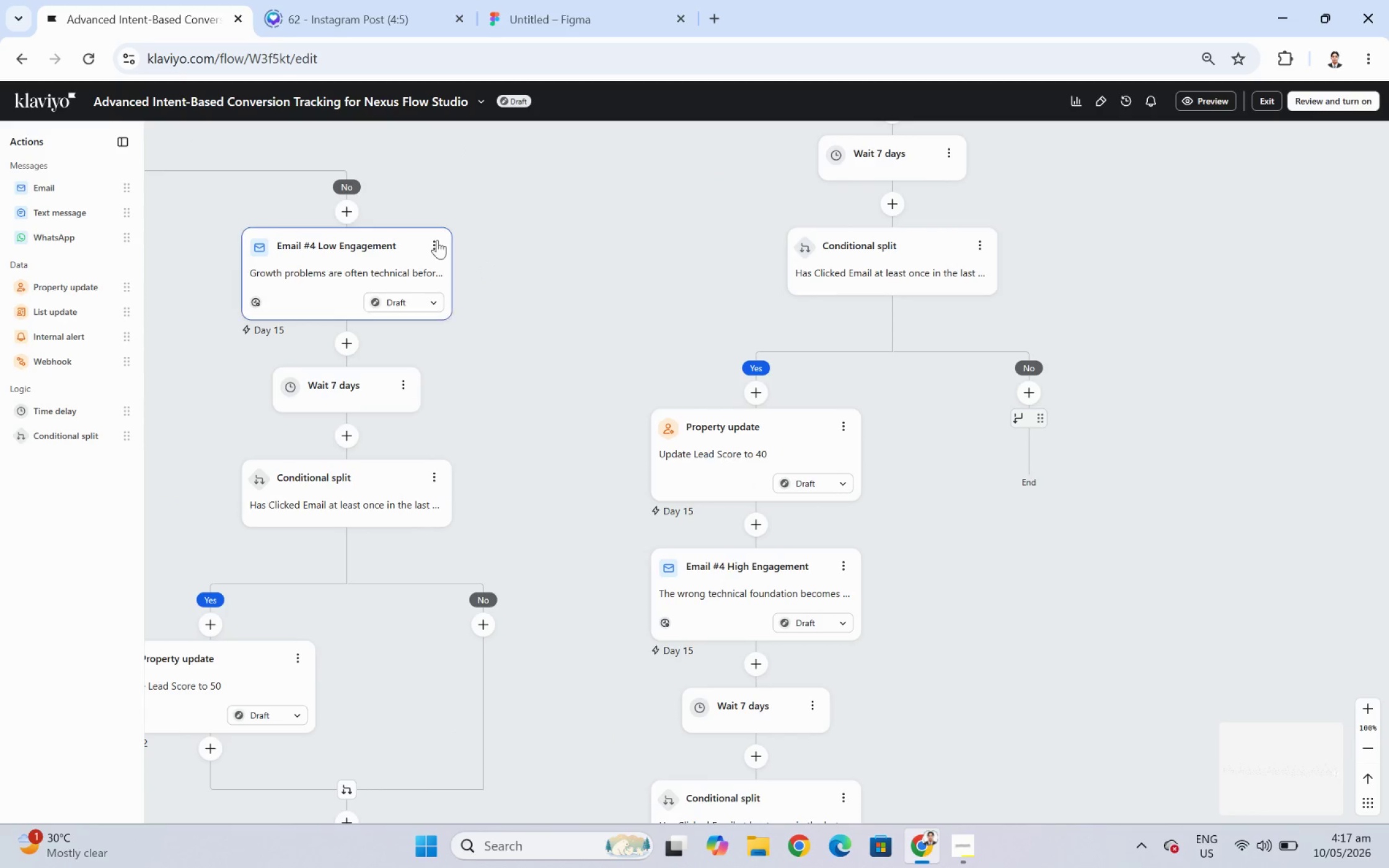 
left_click([439, 249])
 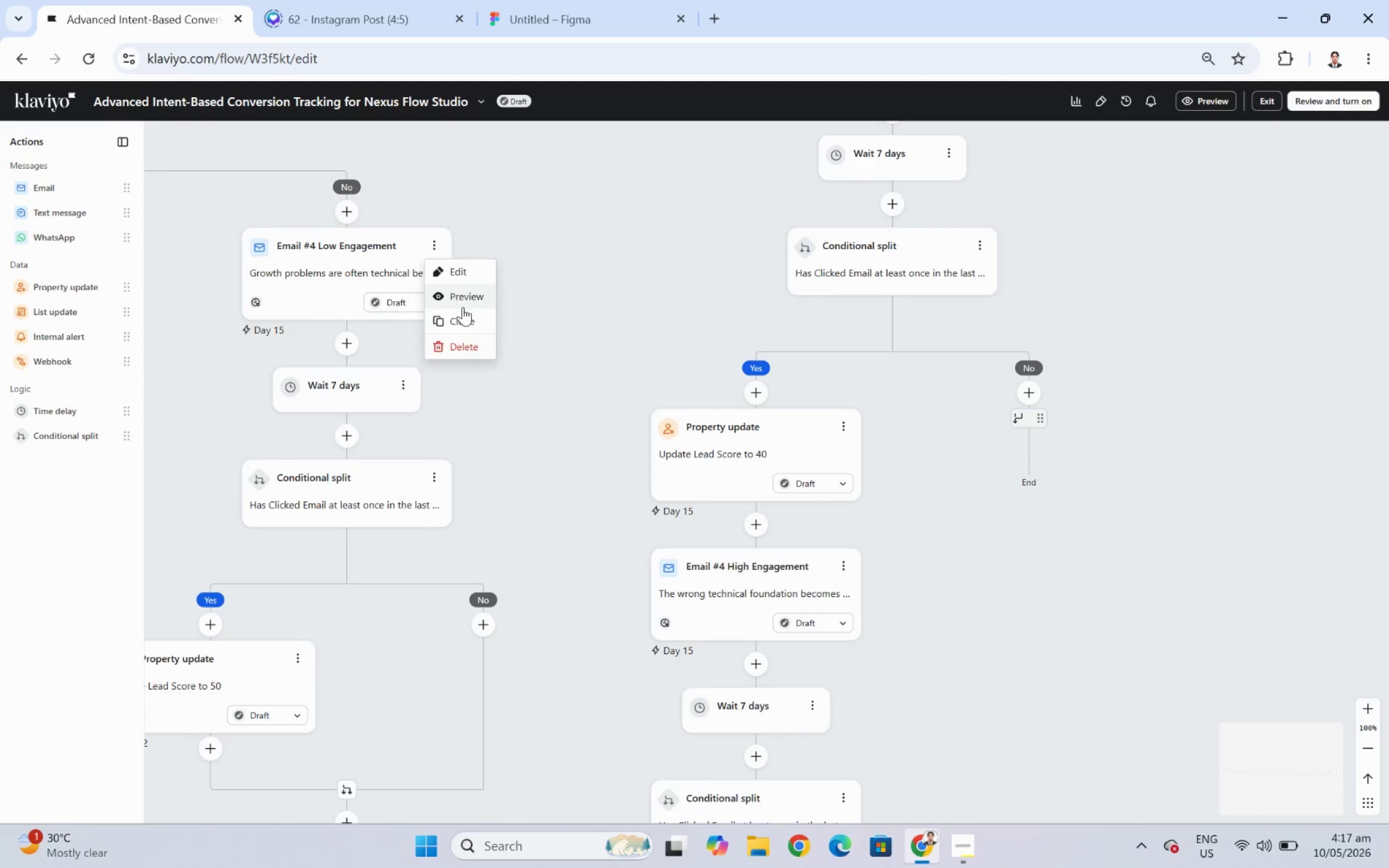 
left_click([464, 320])
 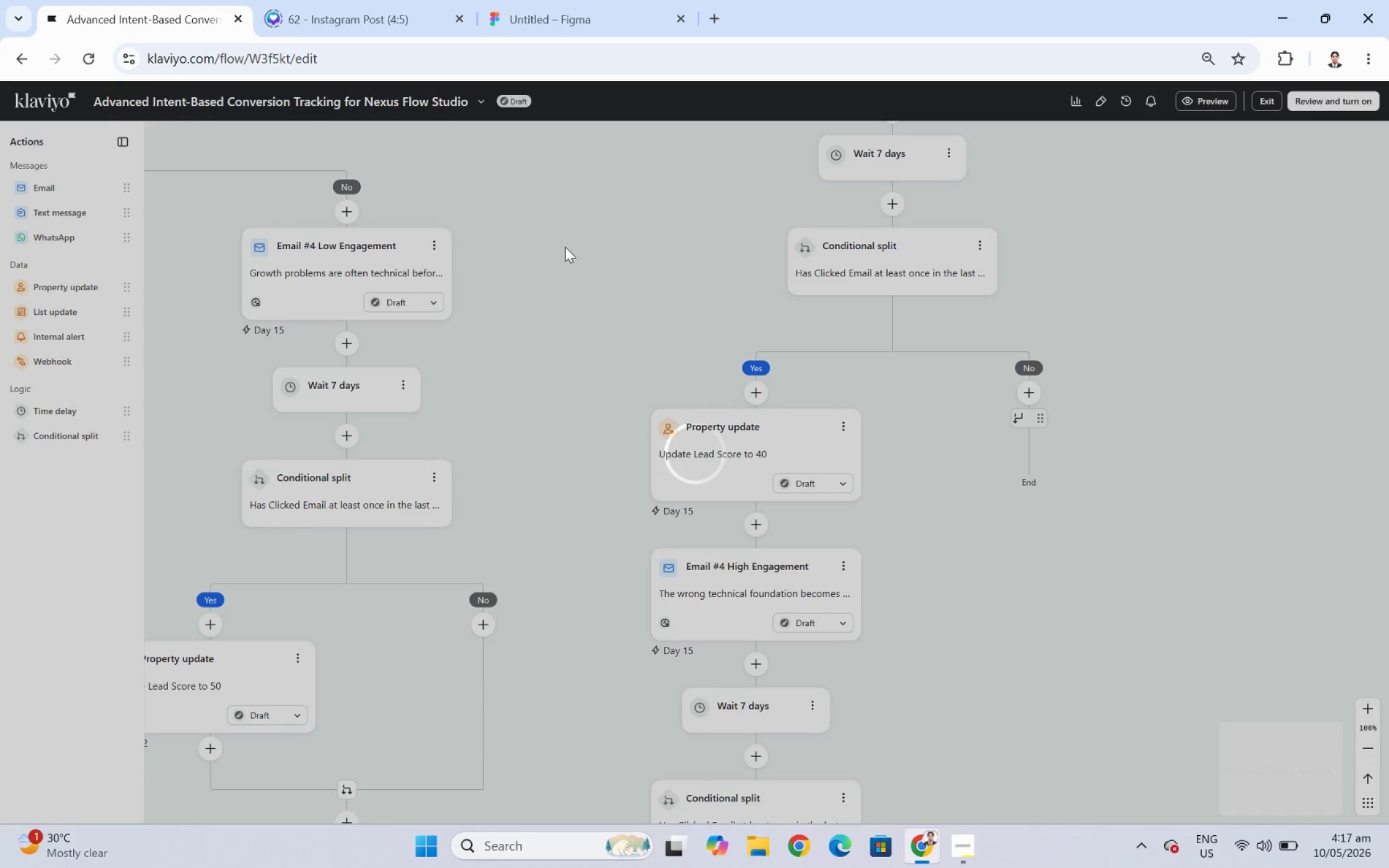 
wait(11.03)
 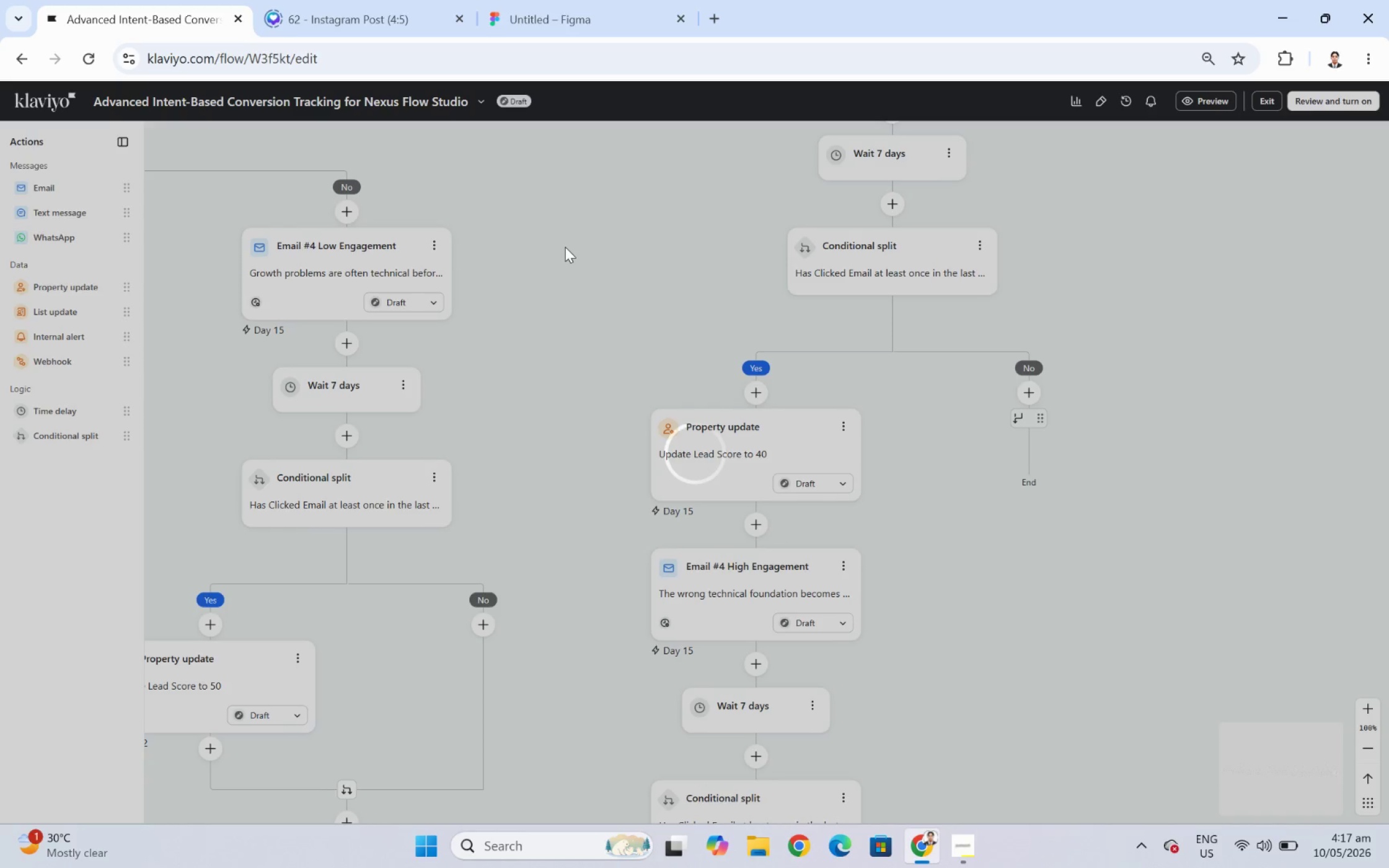 
left_click_drag(start_coordinate=[435, 384], to_coordinate=[611, 387])
 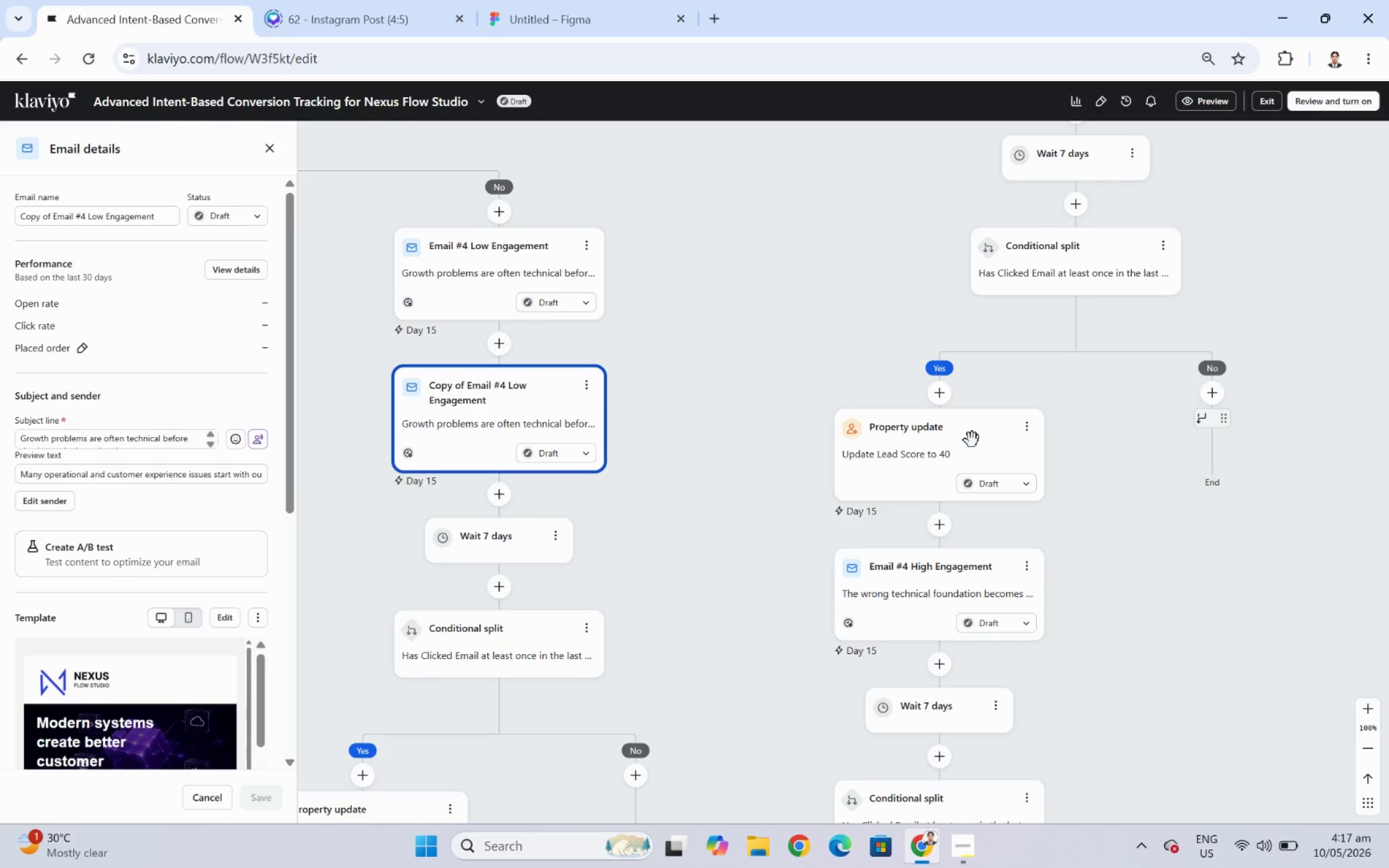 
wait(11.18)
 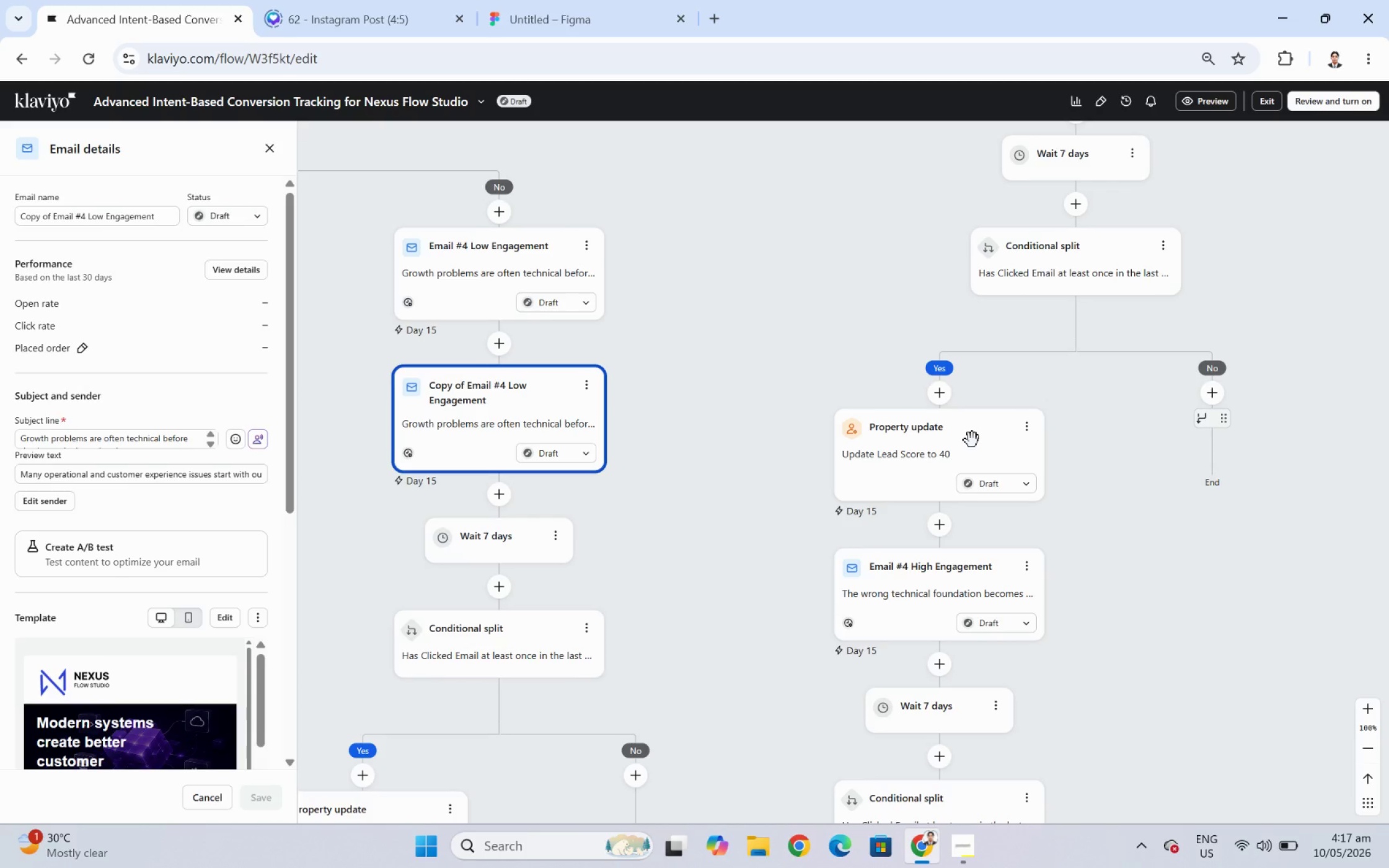 
left_click_drag(start_coordinate=[510, 388], to_coordinate=[1194, 408])
 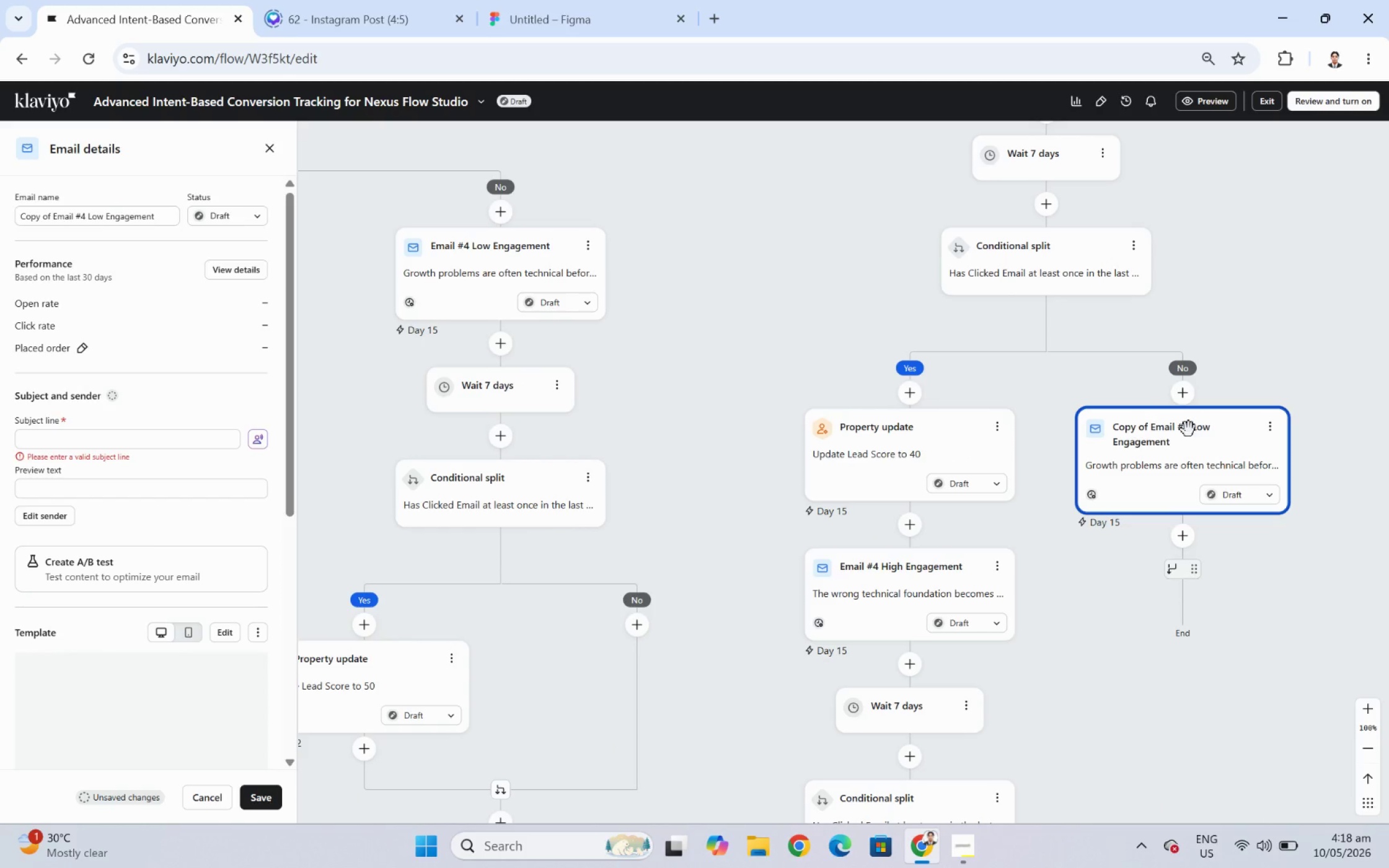 
wait(14.46)
 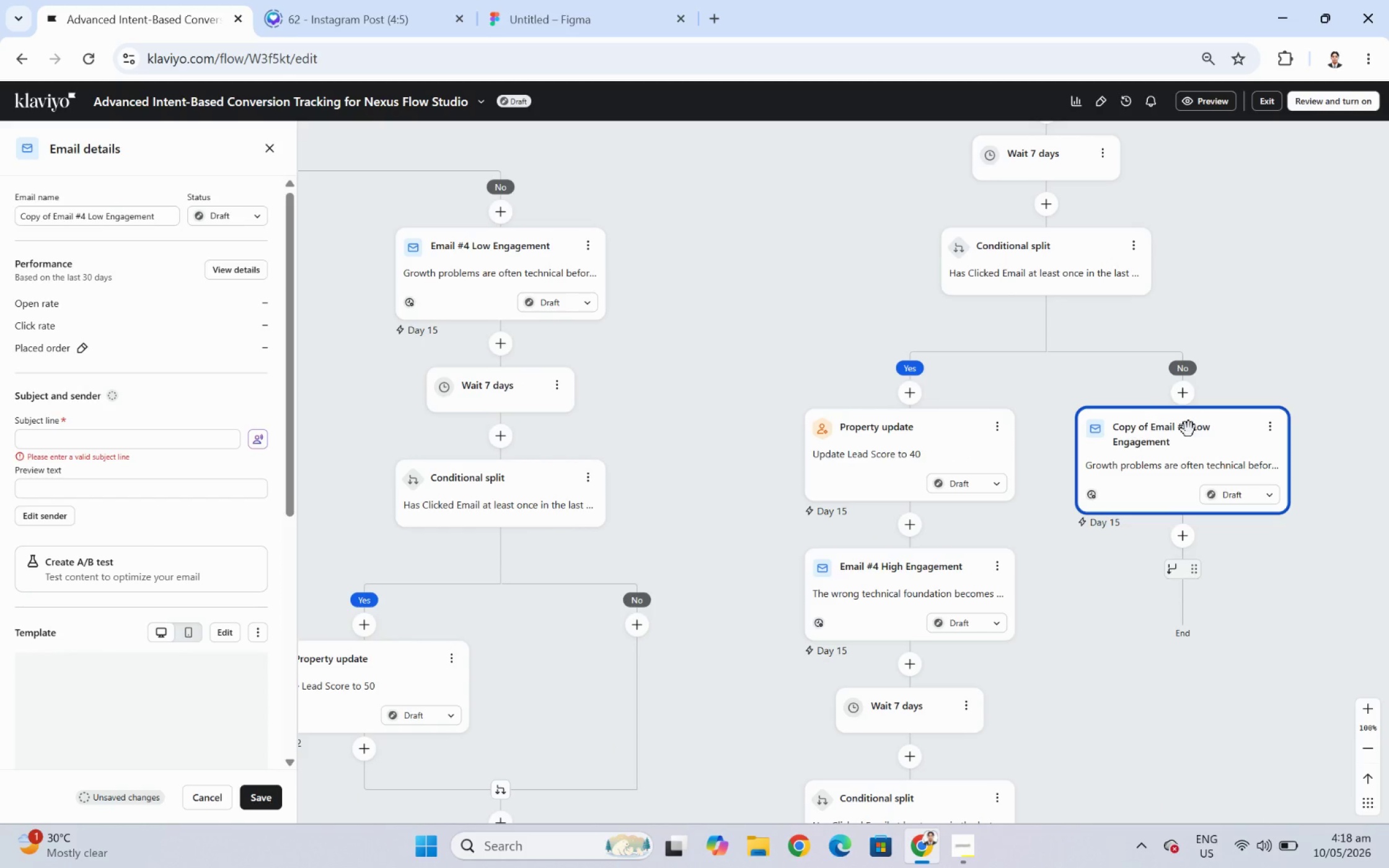 
left_click([54, 215])
 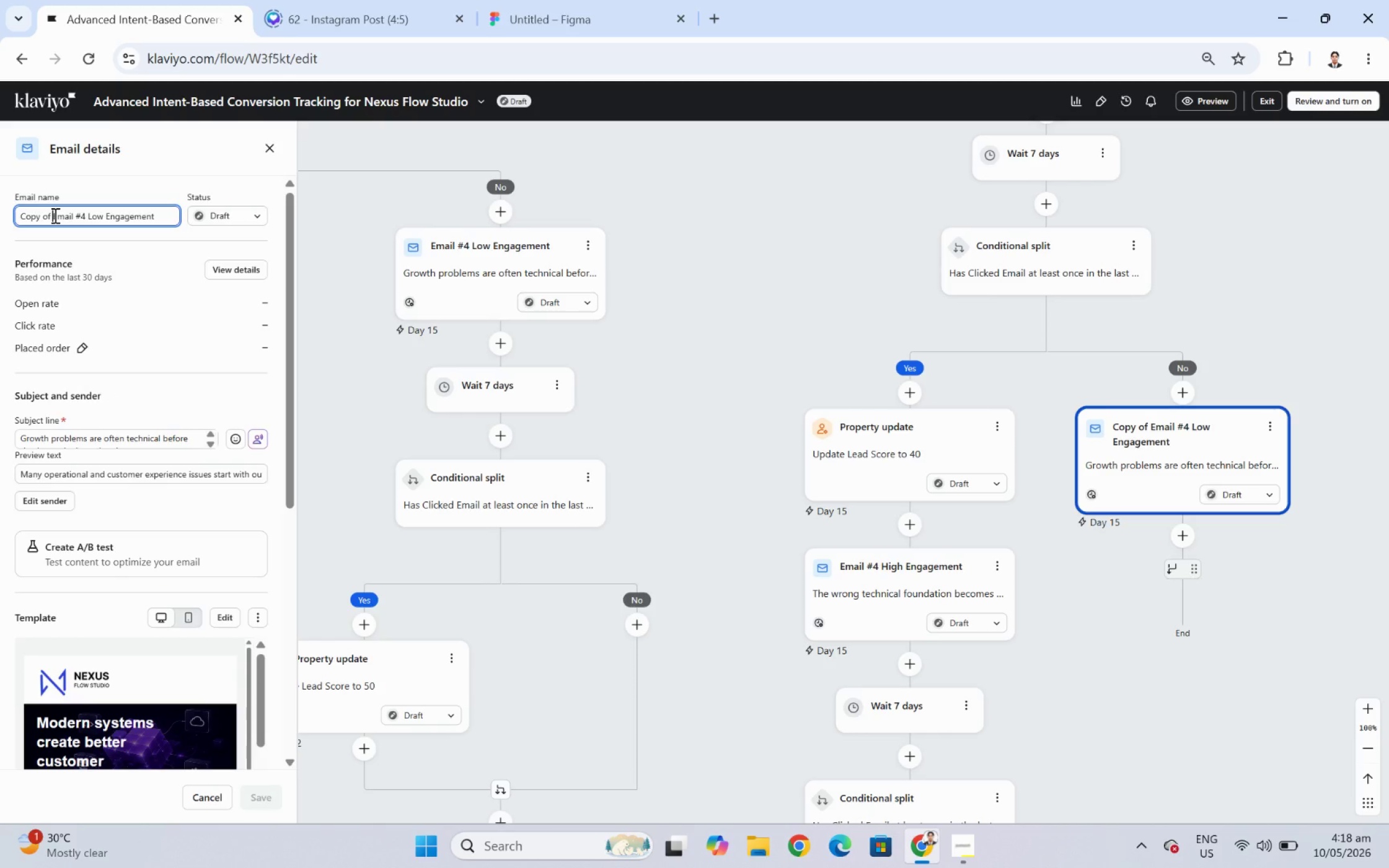 
left_click_drag(start_coordinate=[54, 215], to_coordinate=[19, 215])
 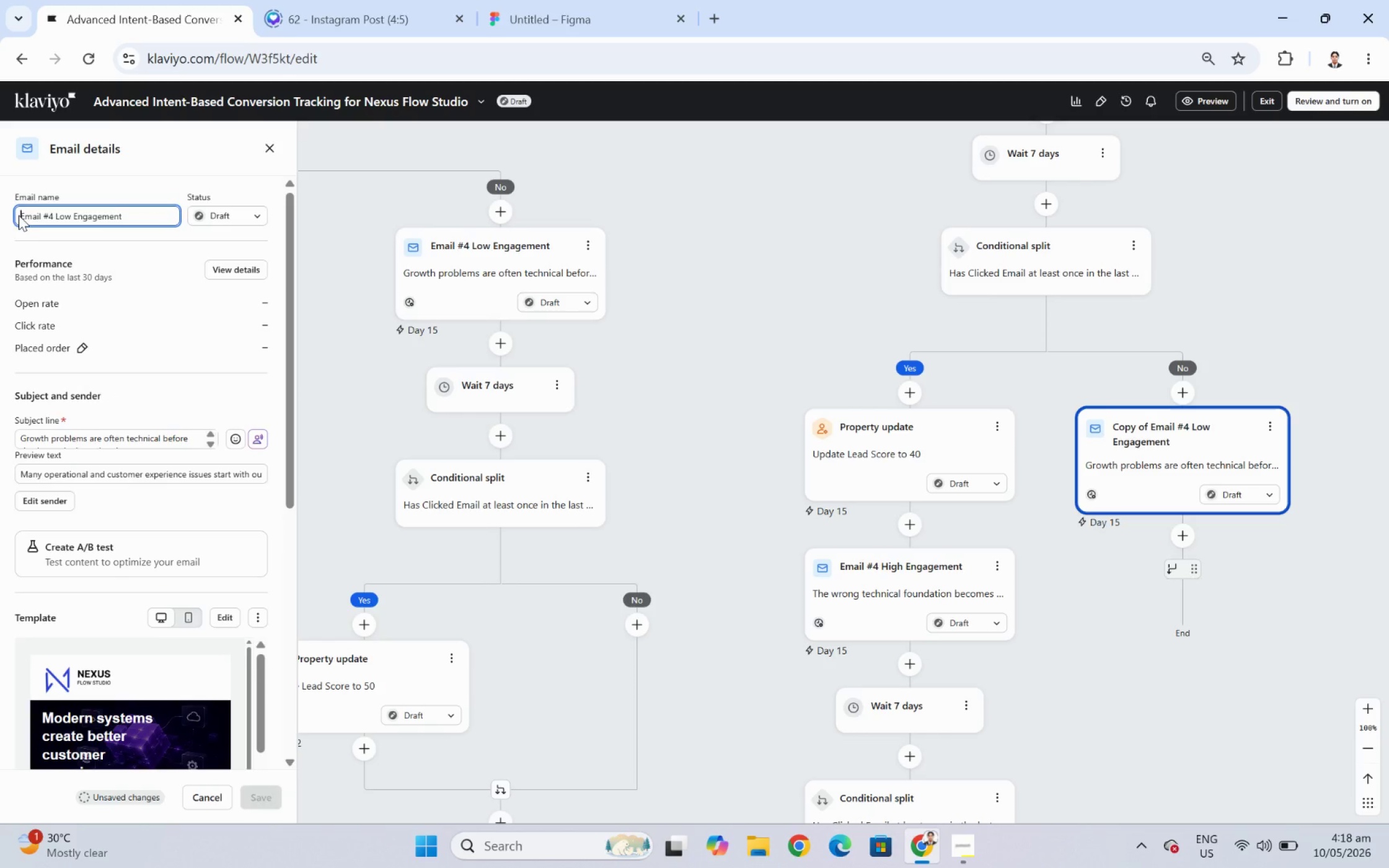 
key(Backspace)
 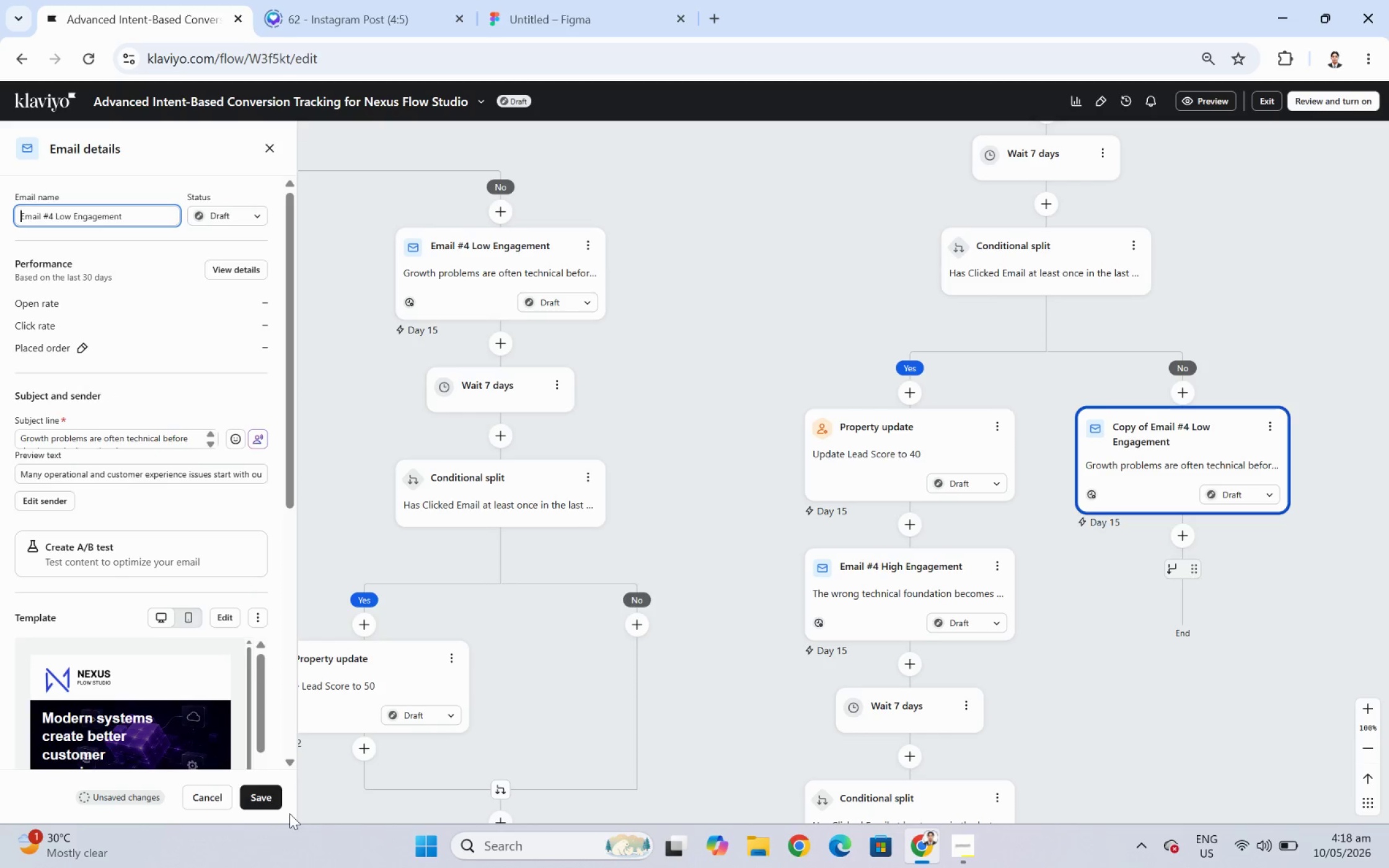 
left_click([273, 790])
 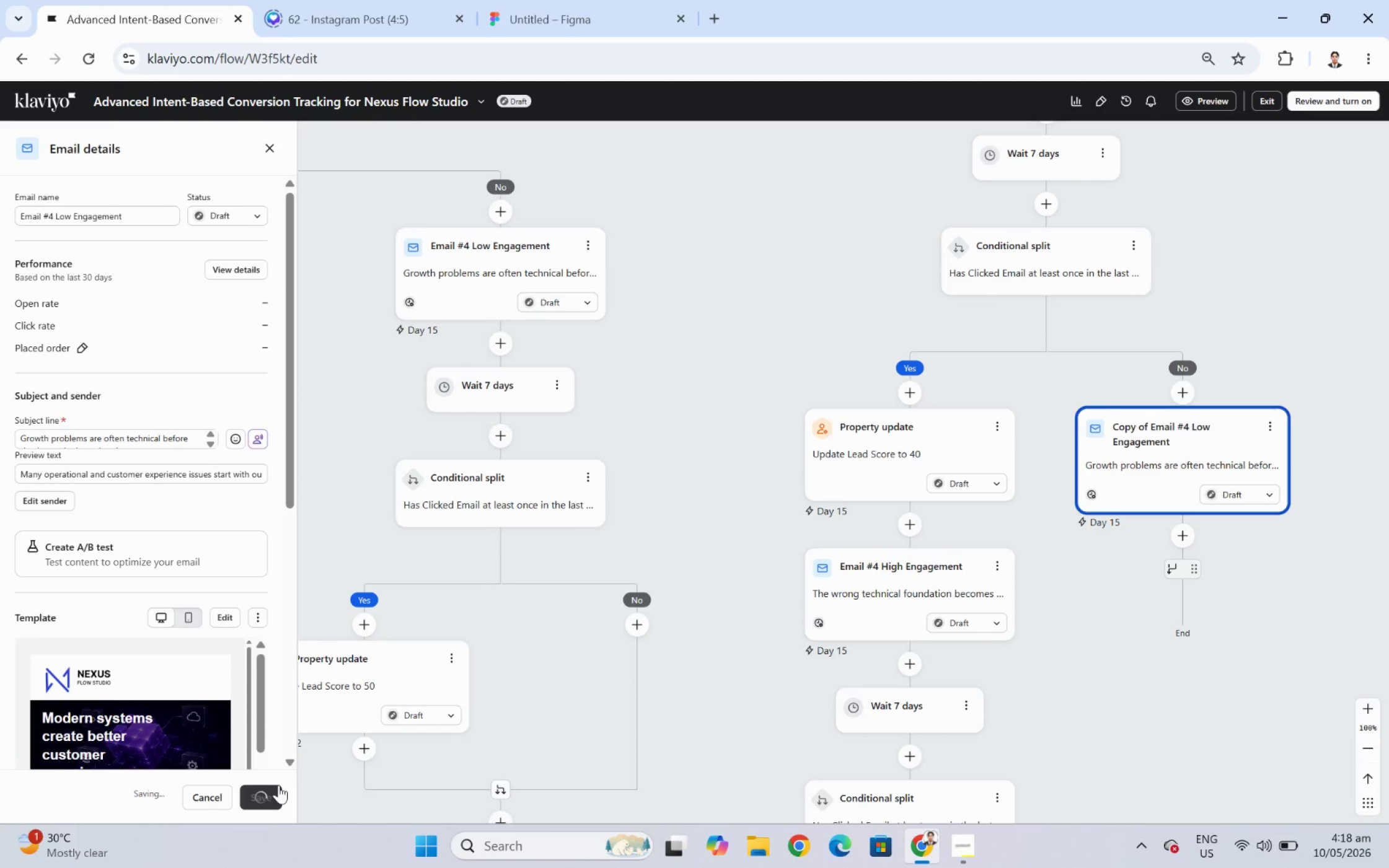 
wait(9.07)
 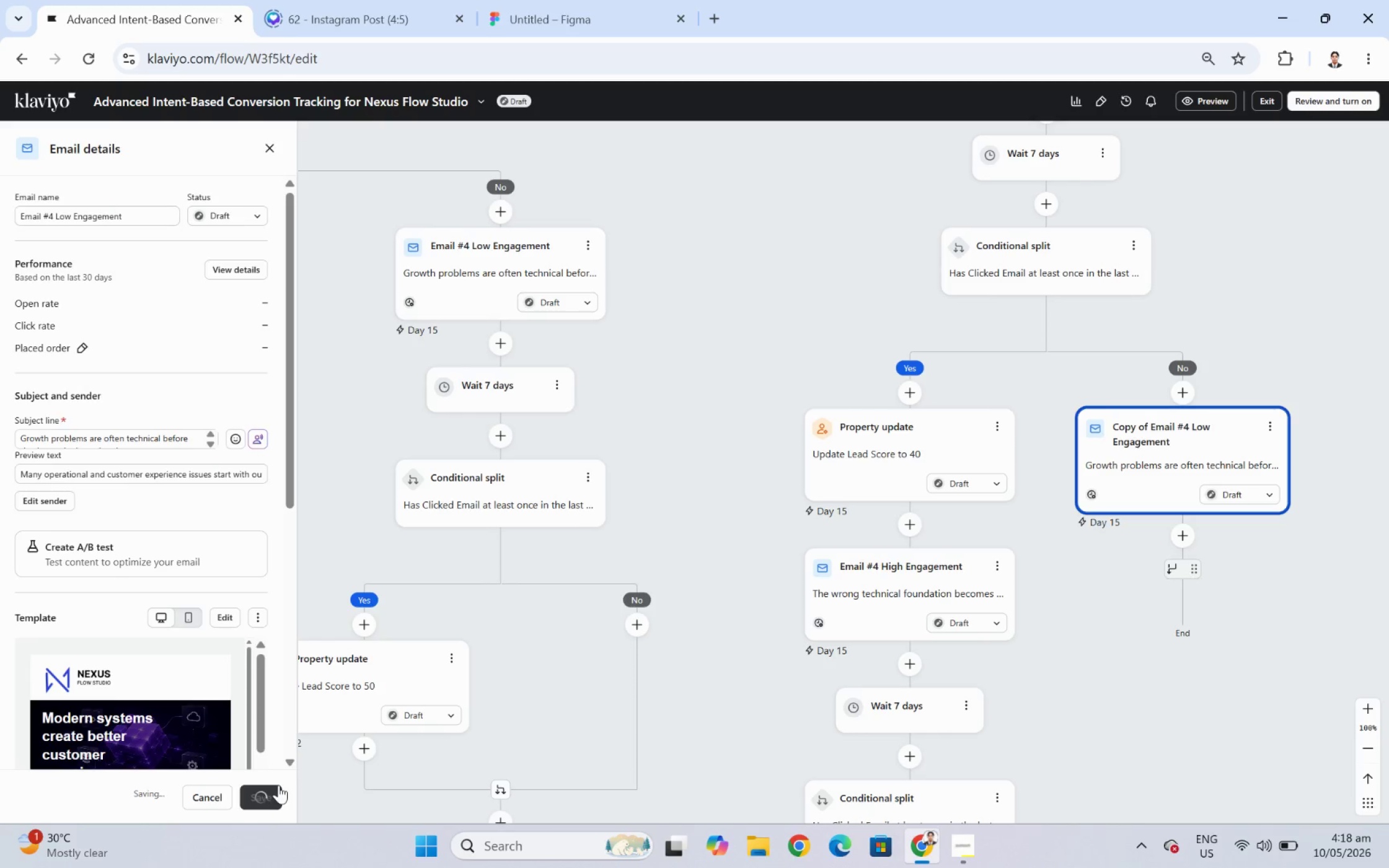 
mouse_move([1180, 533])
 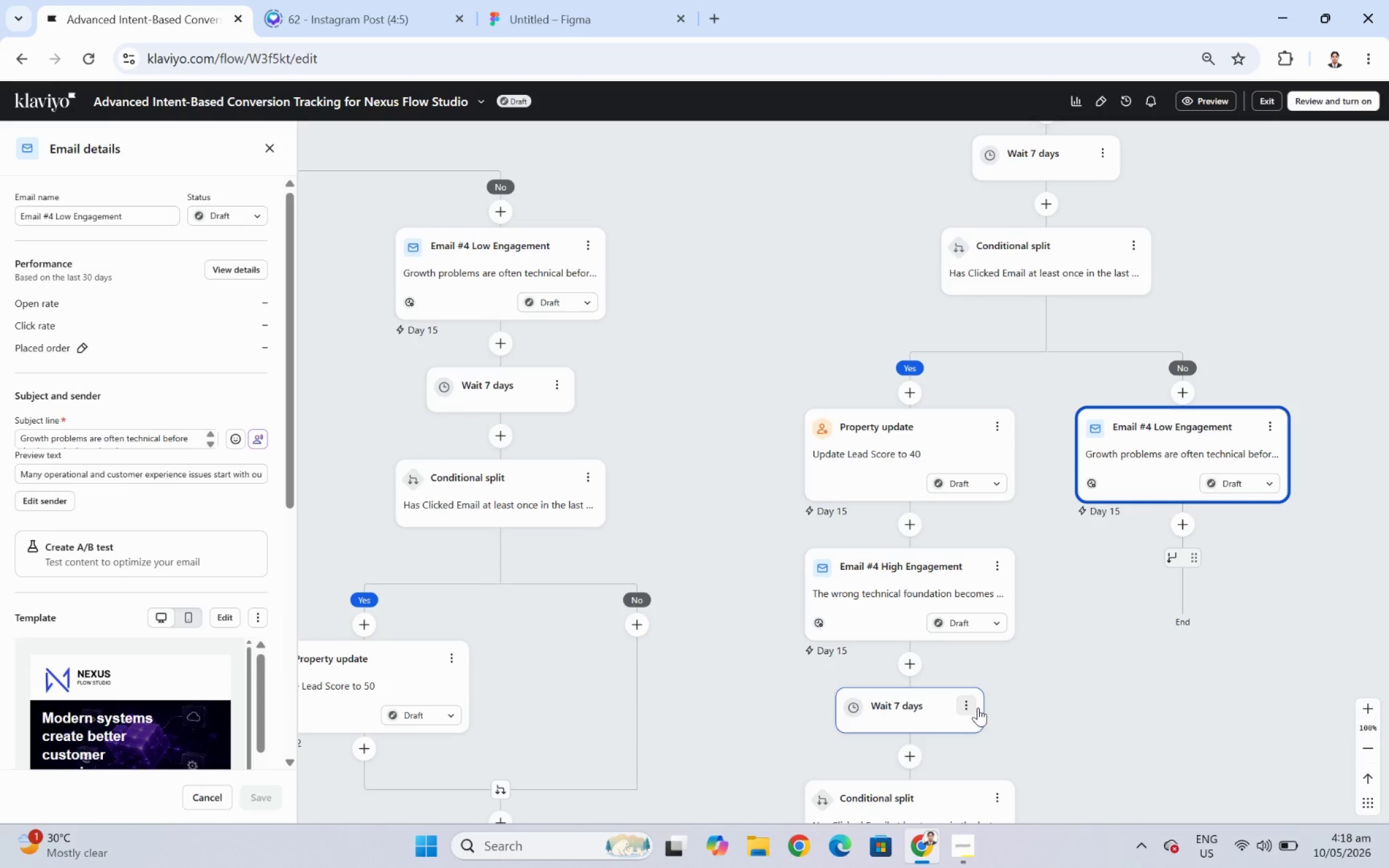 
left_click([967, 705])
 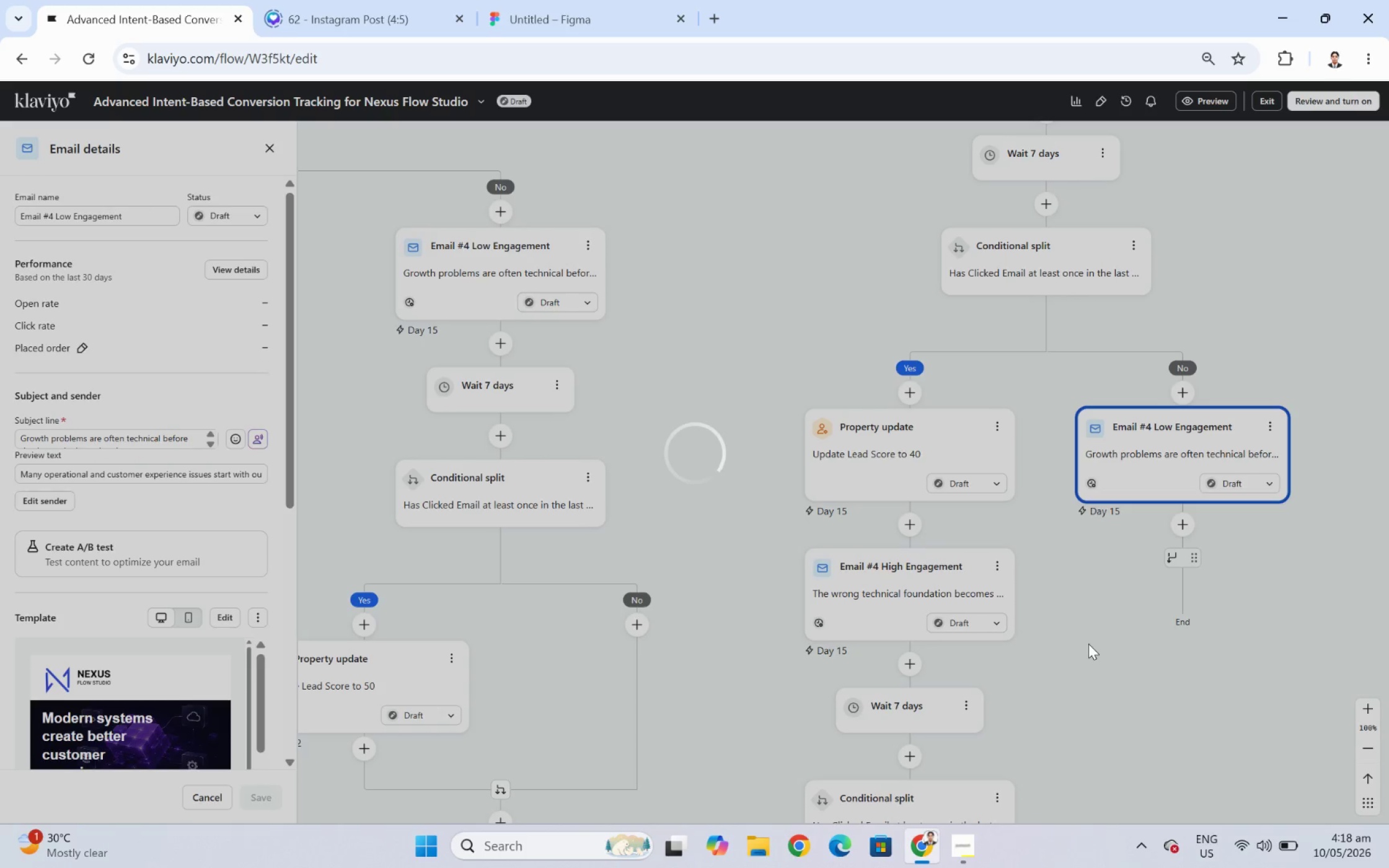 
wait(6.92)
 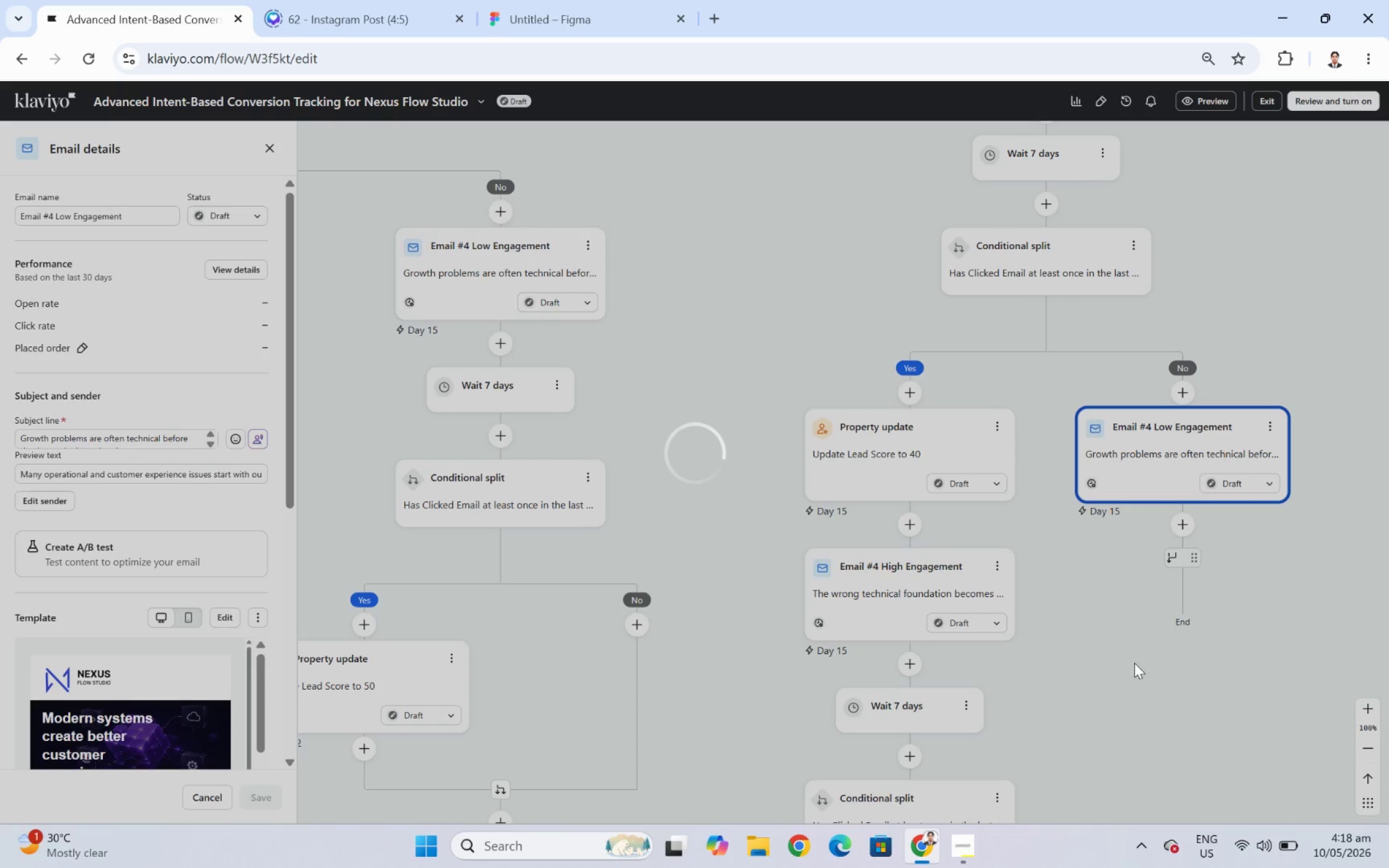 
left_click_drag(start_coordinate=[894, 799], to_coordinate=[1191, 537])
 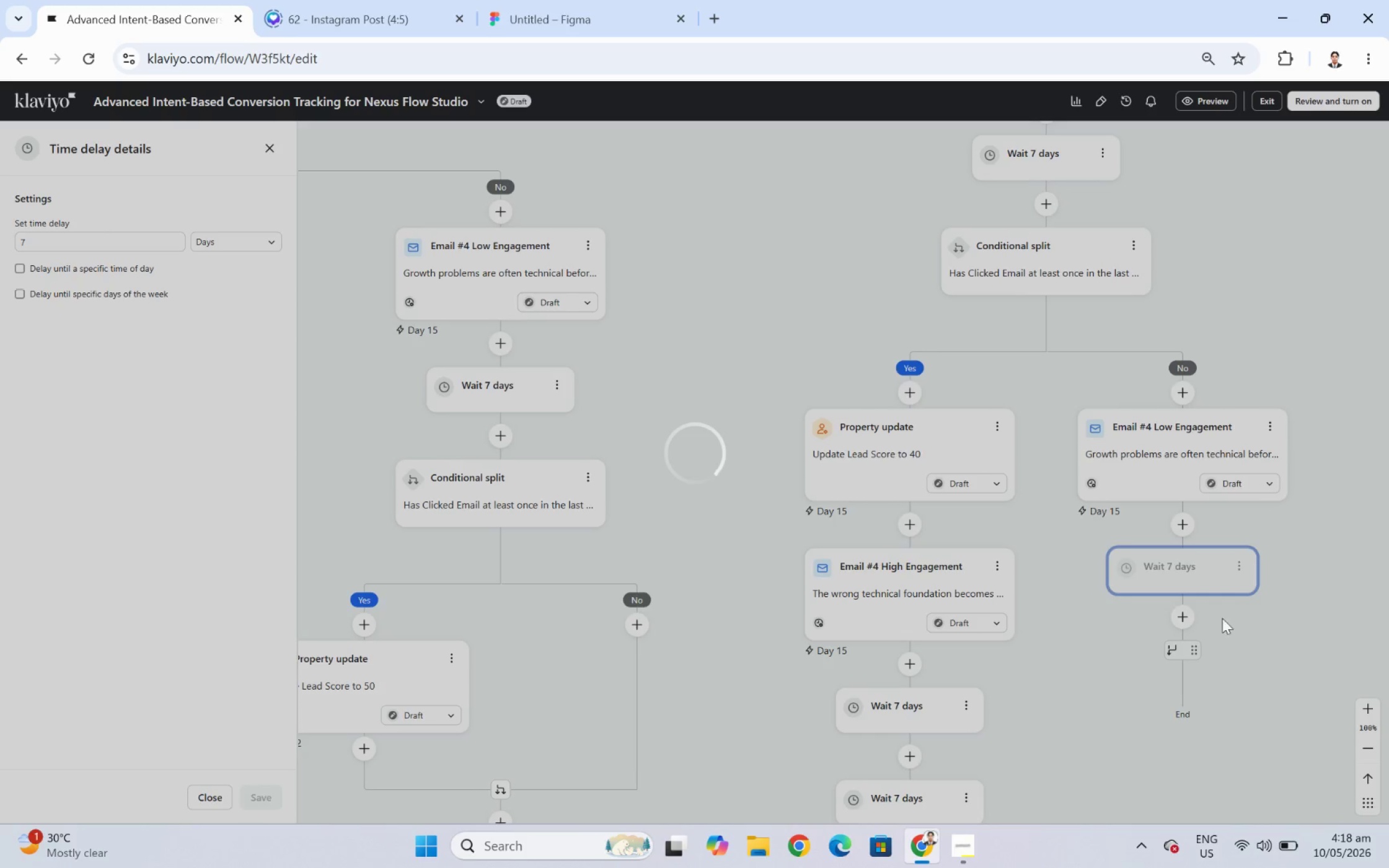 
wait(5.84)
 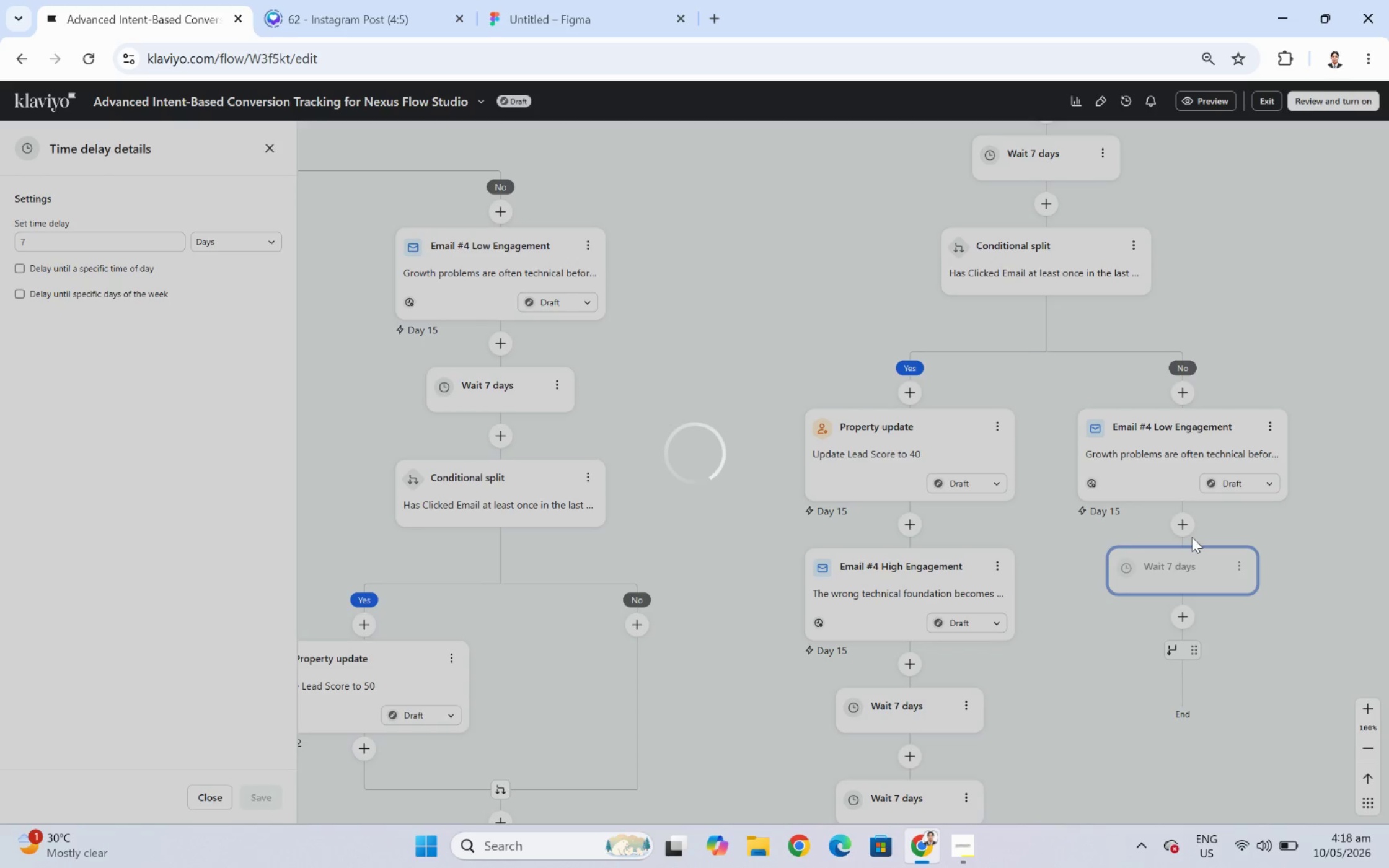 
left_click([1183, 618])
 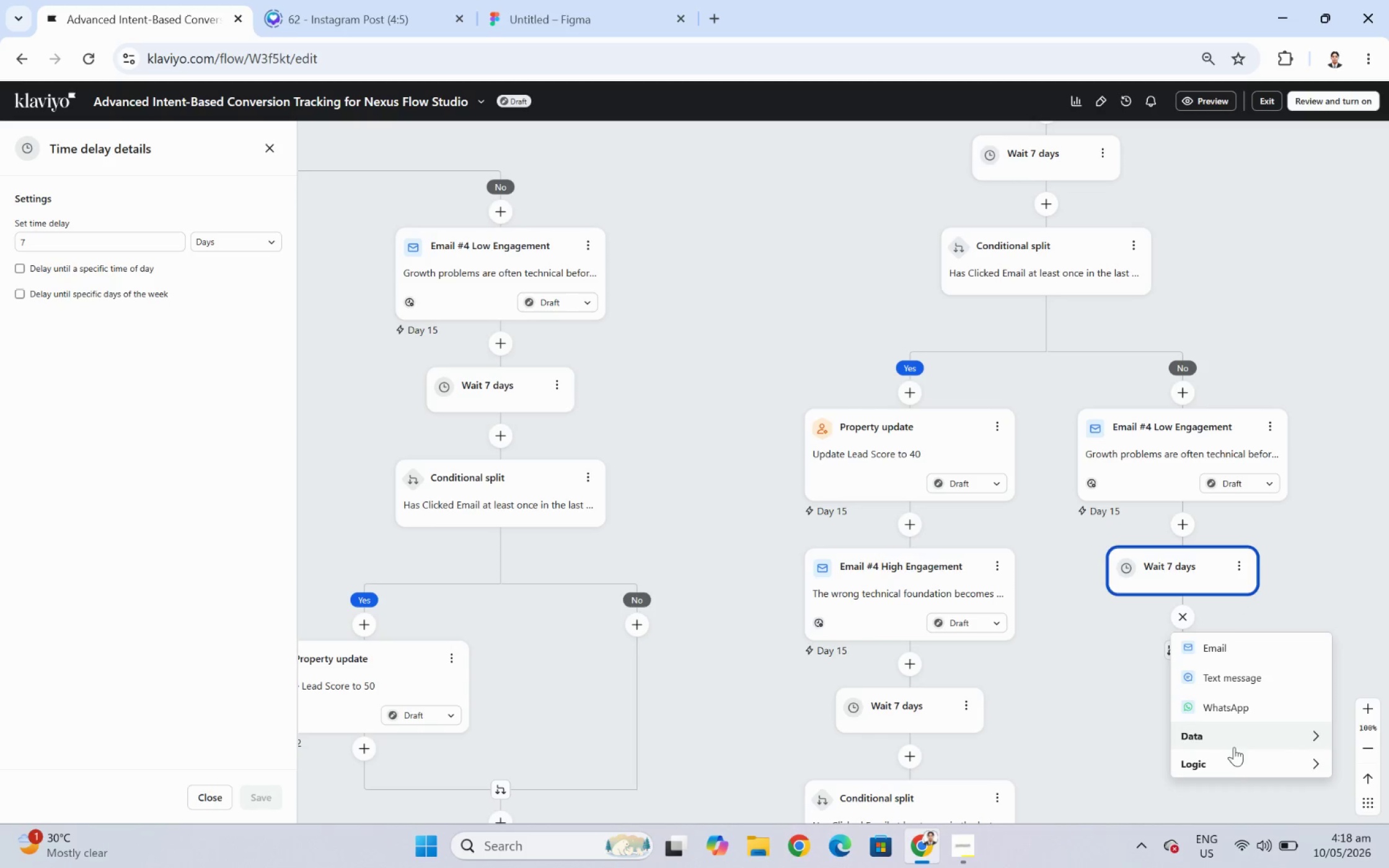 
left_click([1237, 761])
 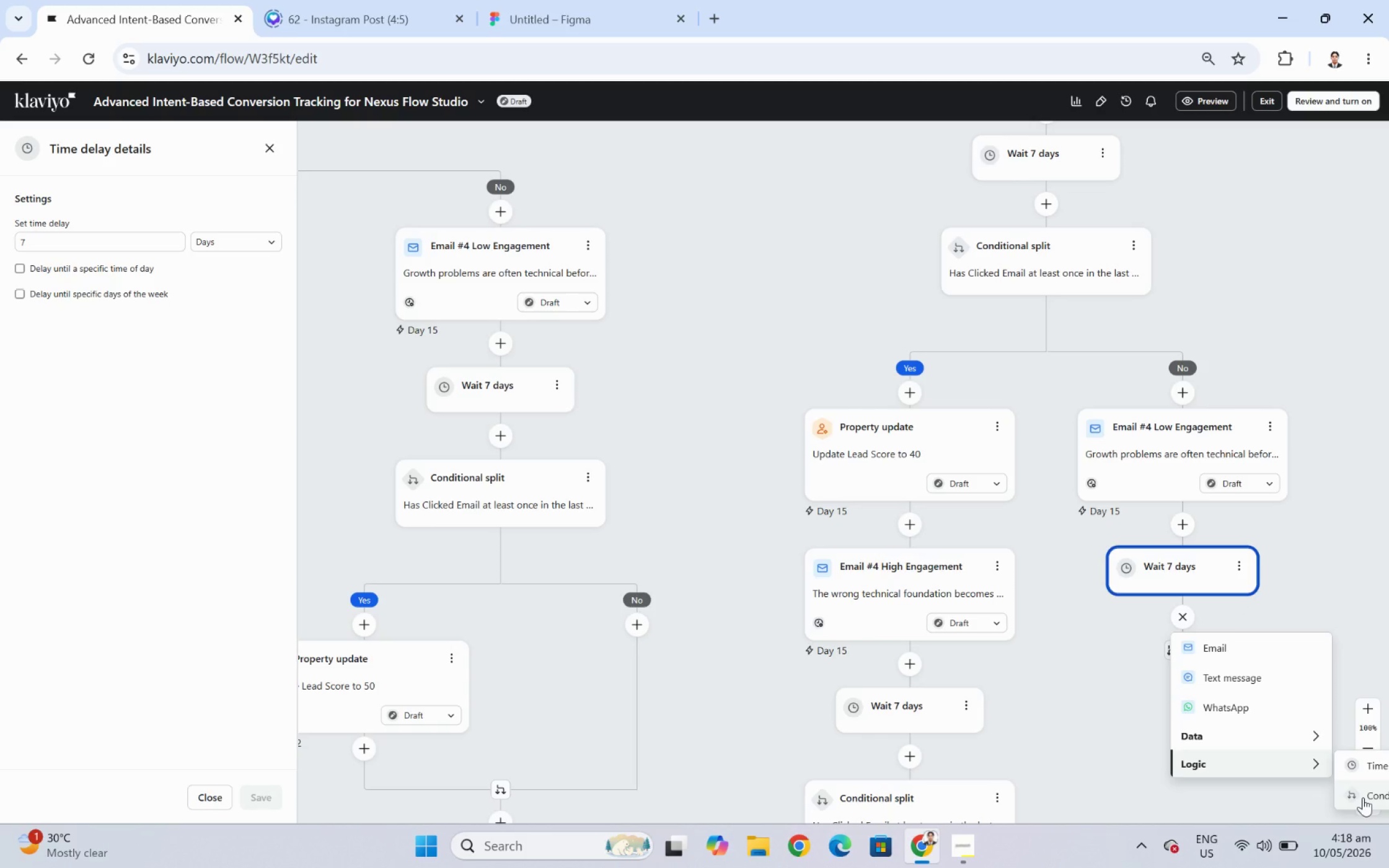 
left_click([1362, 797])
 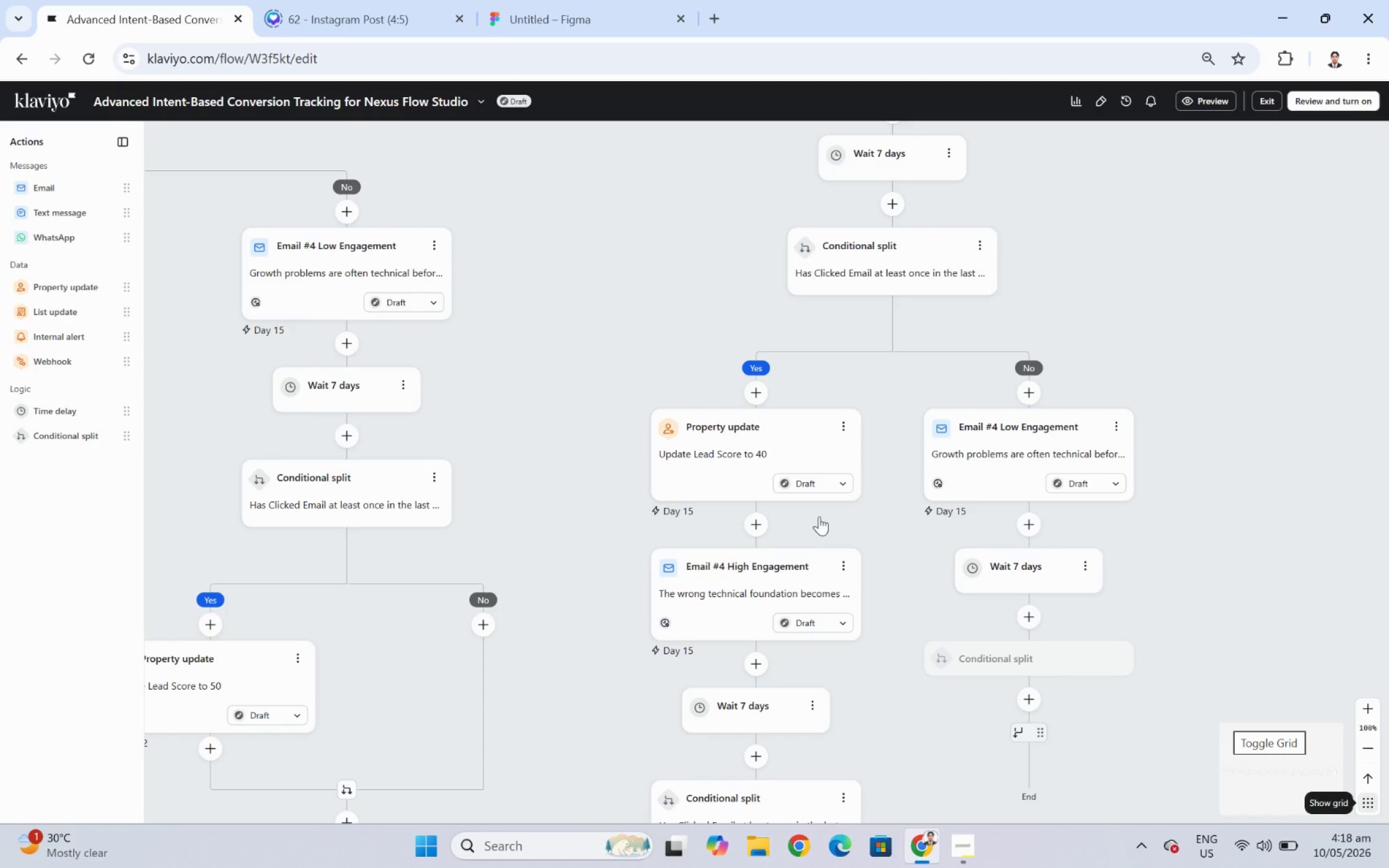 
wait(8.62)
 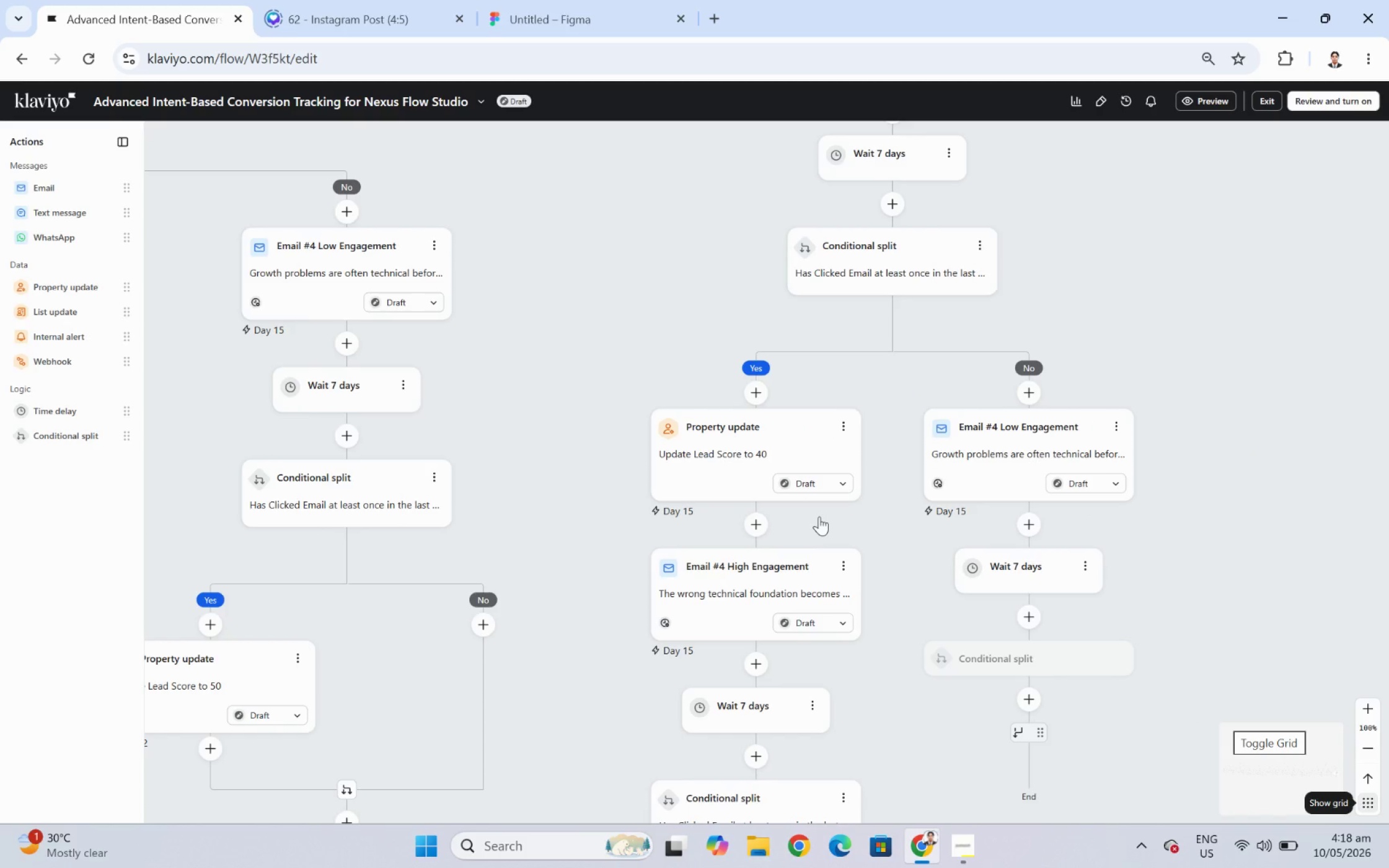 
left_click([97, 305])
 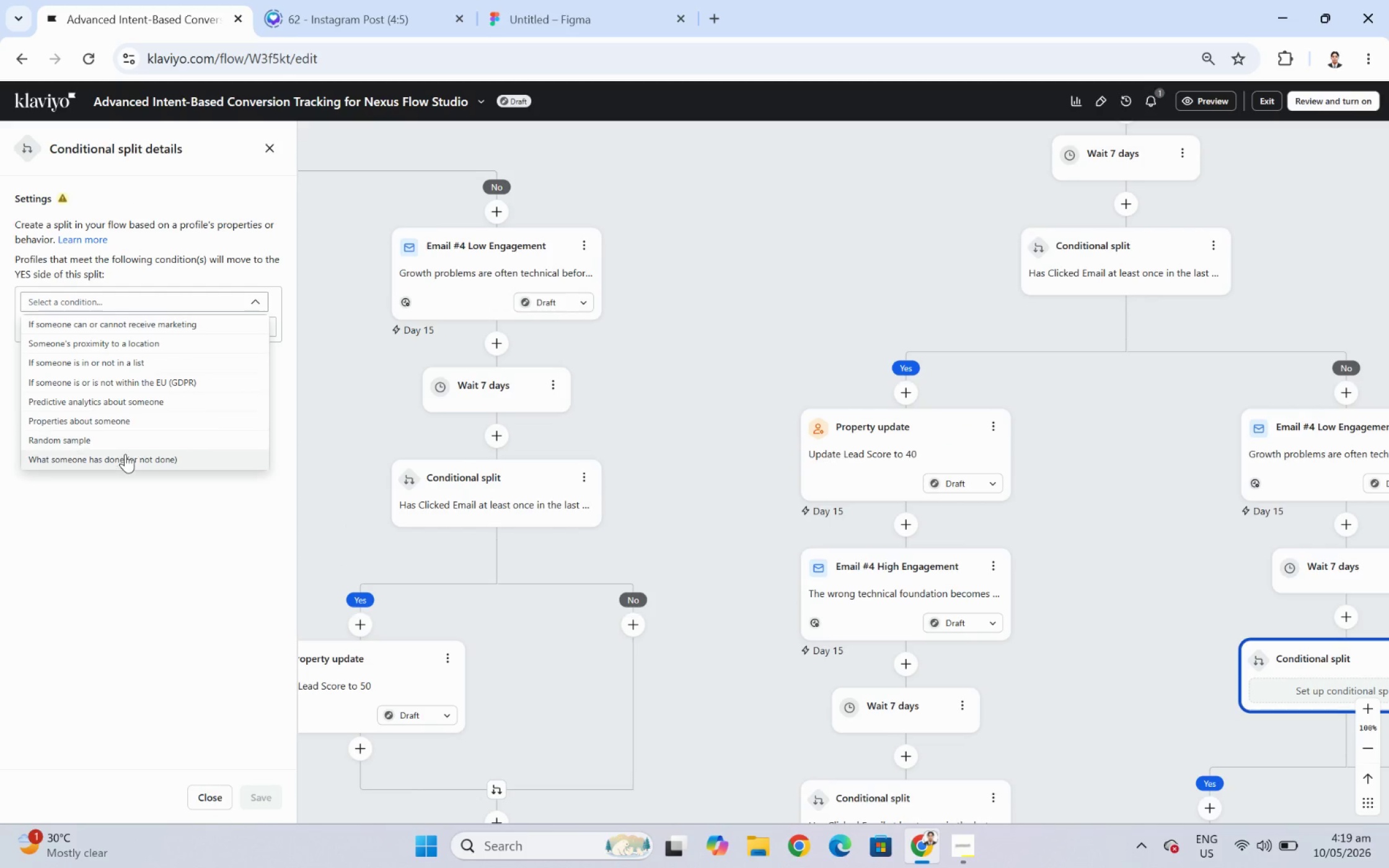 
left_click([125, 454])
 